 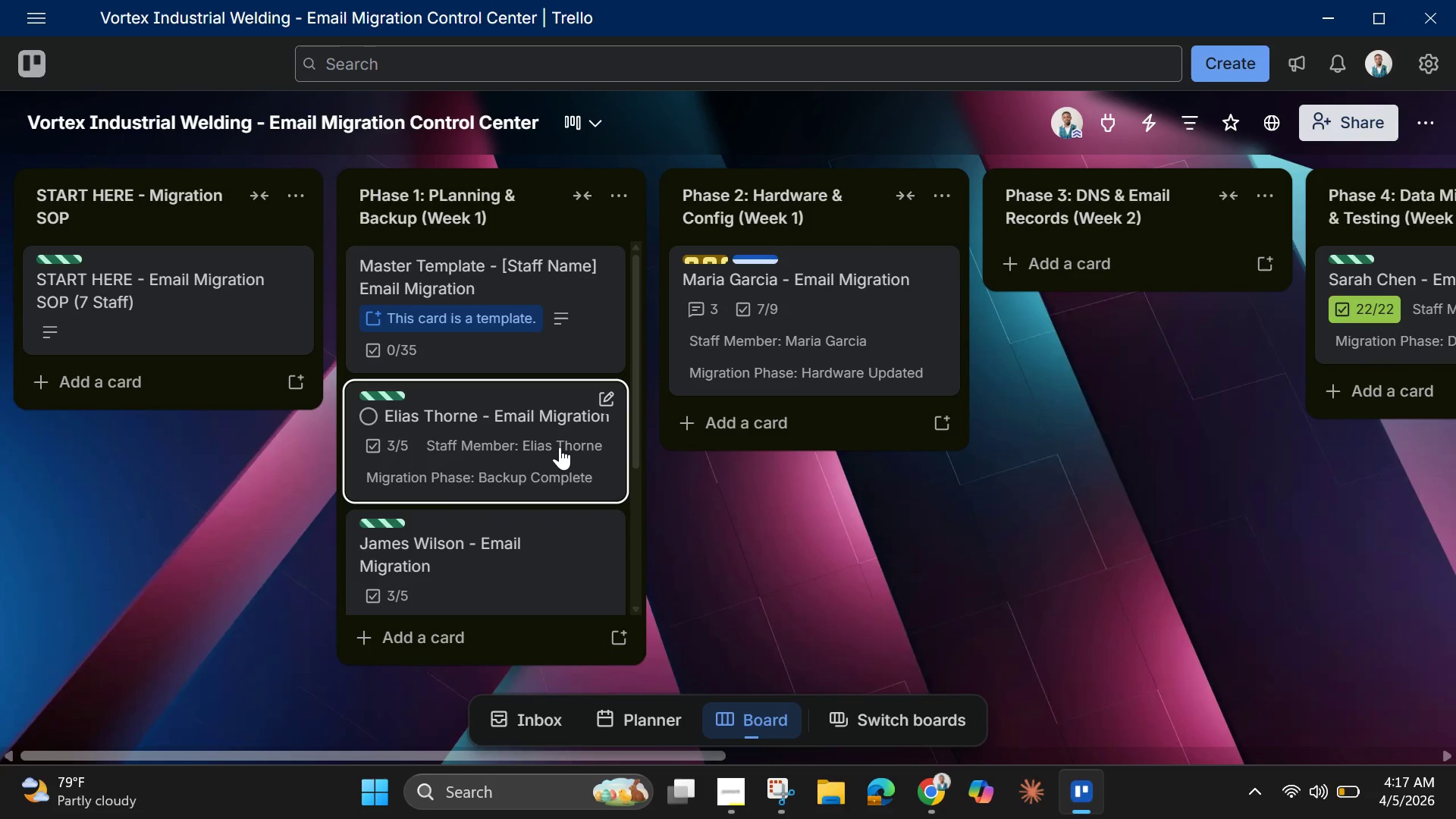 
left_click([490, 461])
 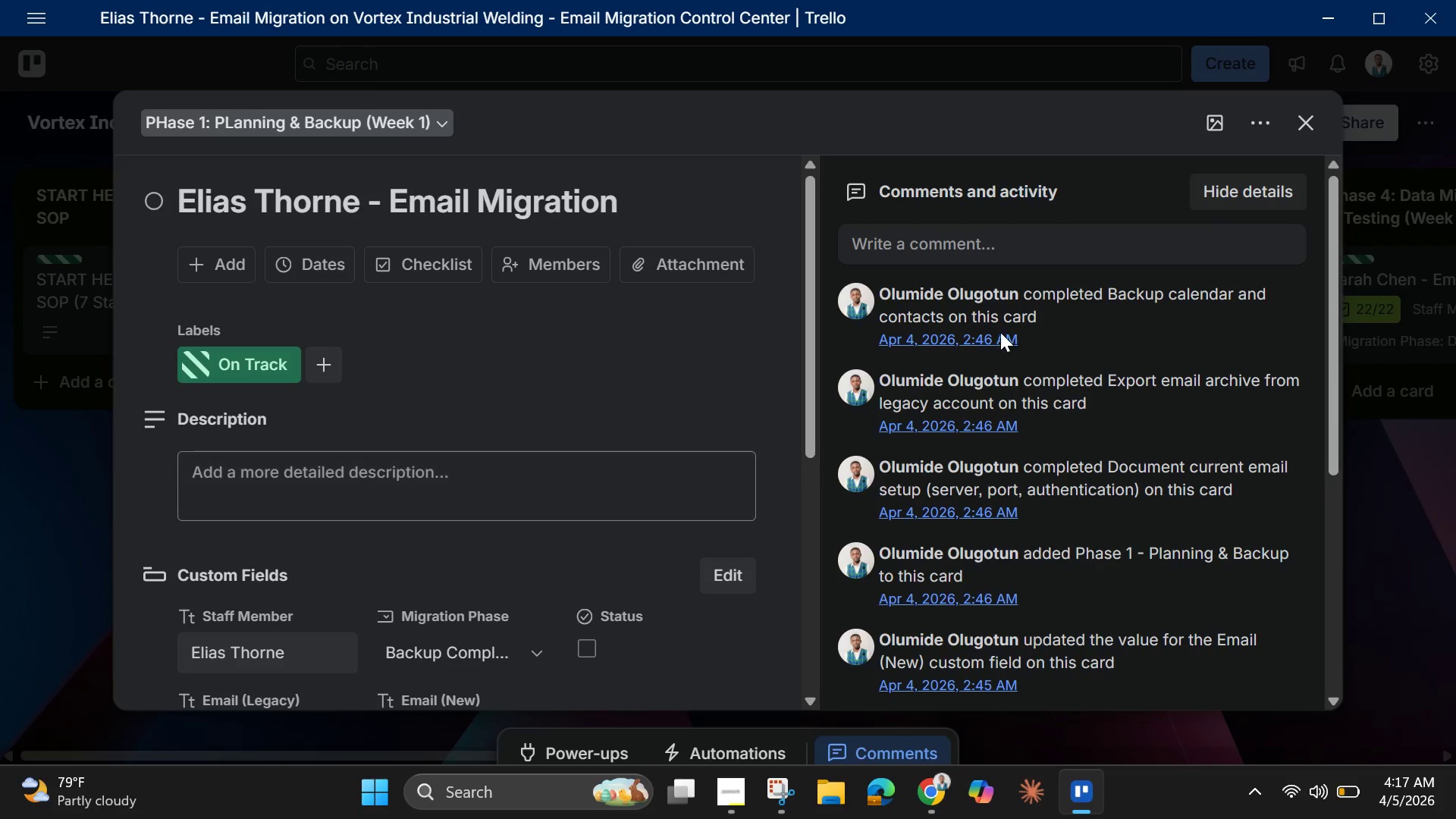 
wait(5.65)
 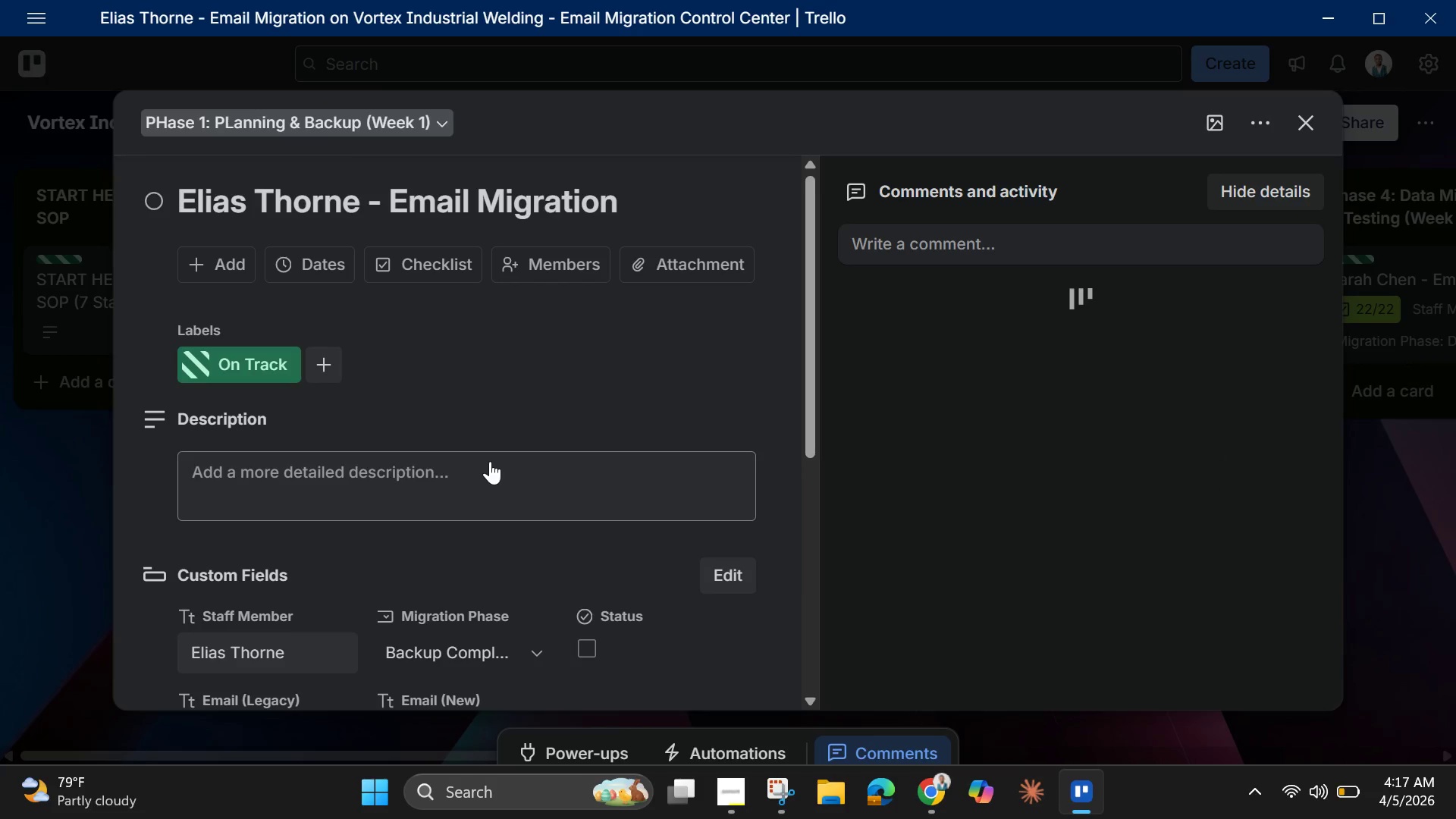 
mouse_move([1225, 206])
 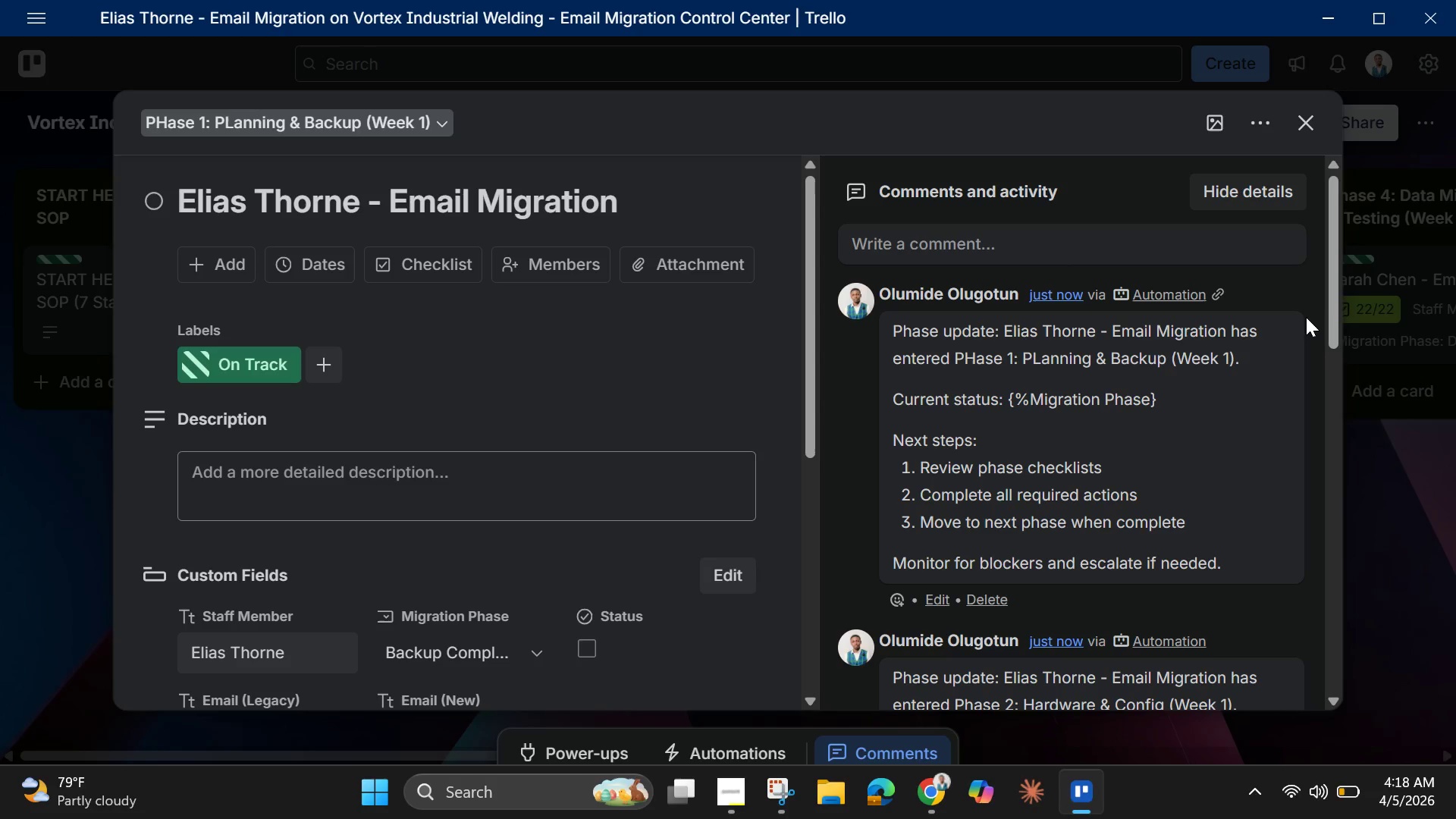 
wait(18.29)
 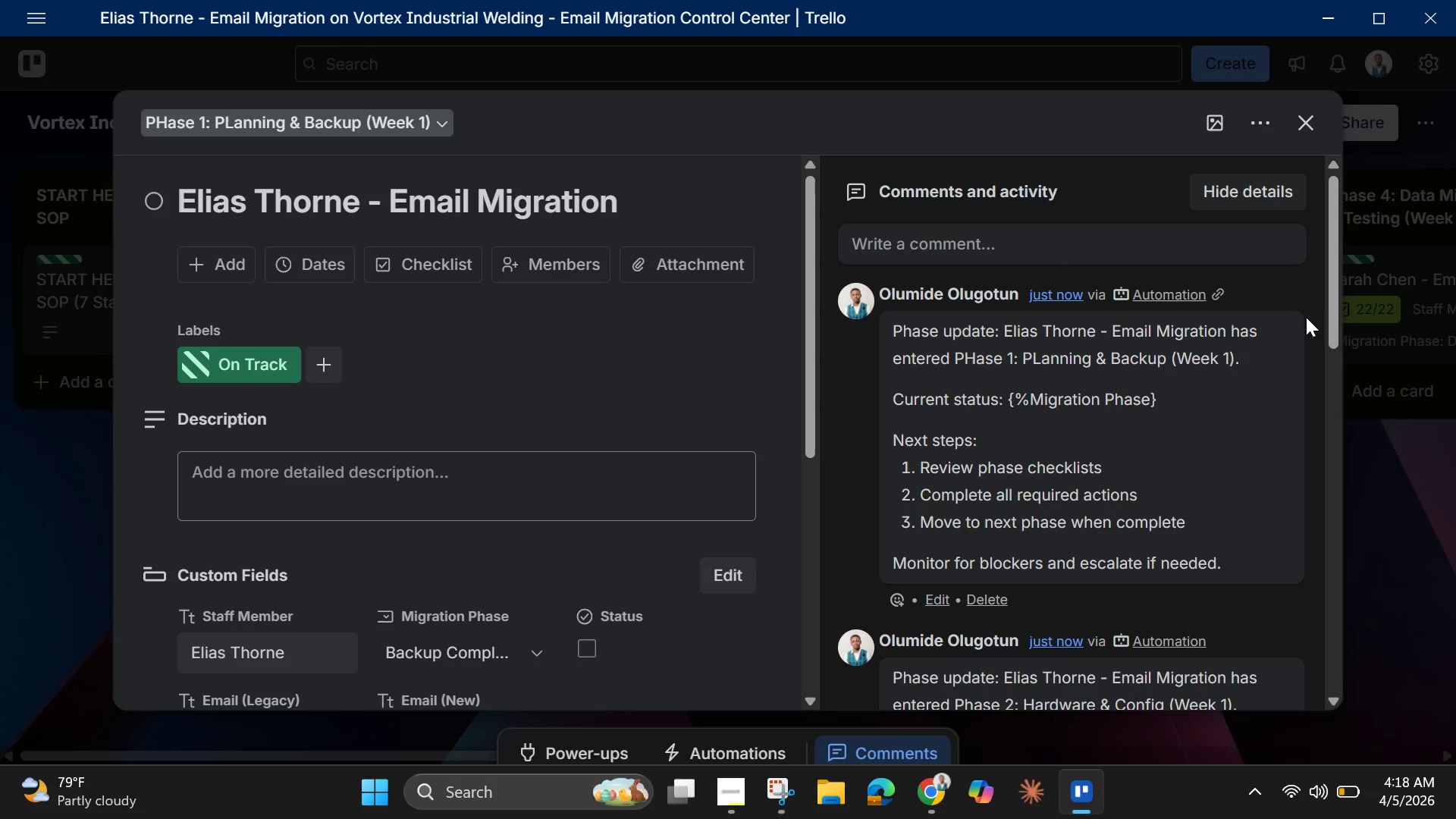 
left_click_drag(start_coordinate=[1331, 326], to_coordinate=[1341, 378])
 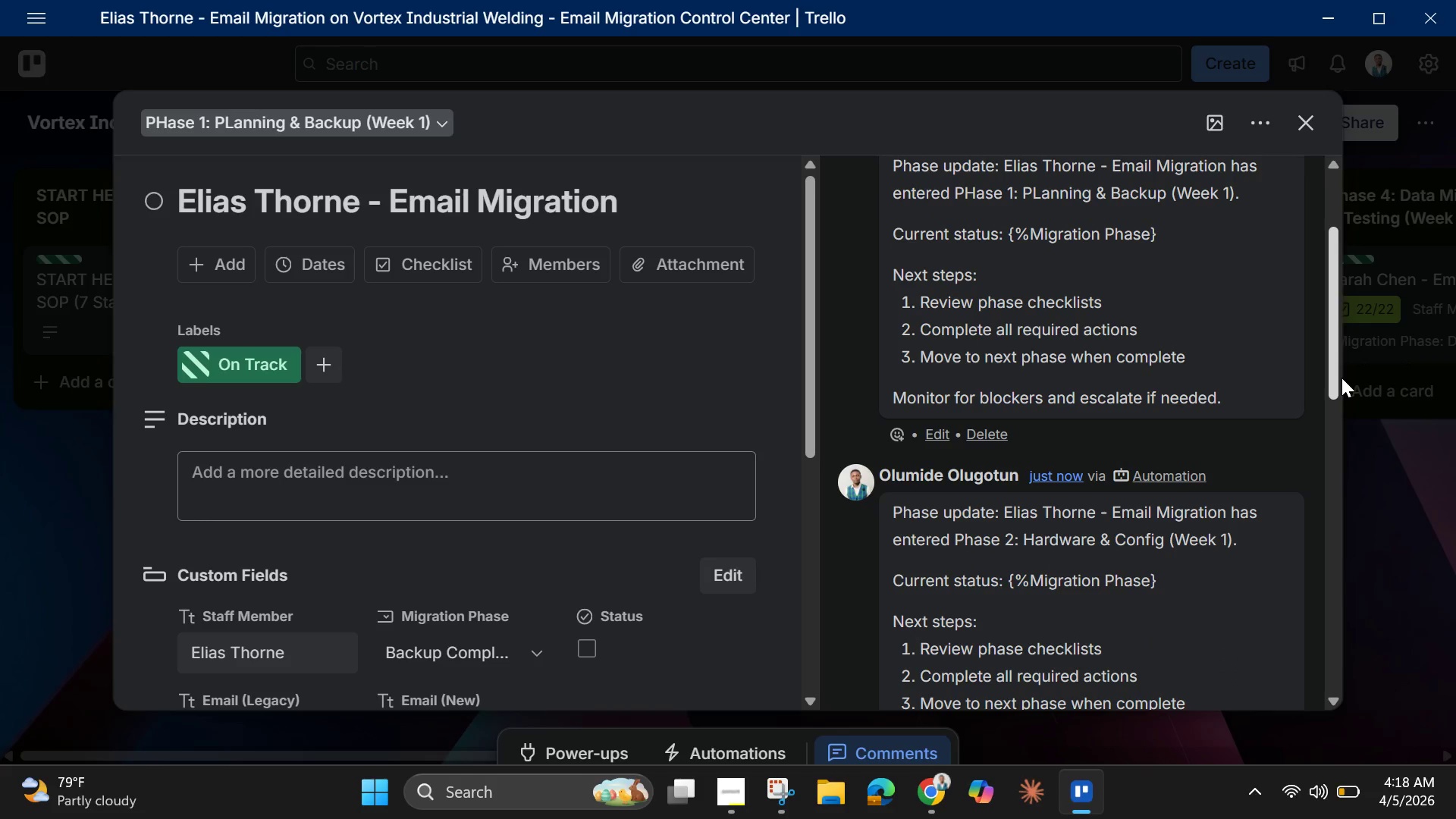 
wait(10.11)
 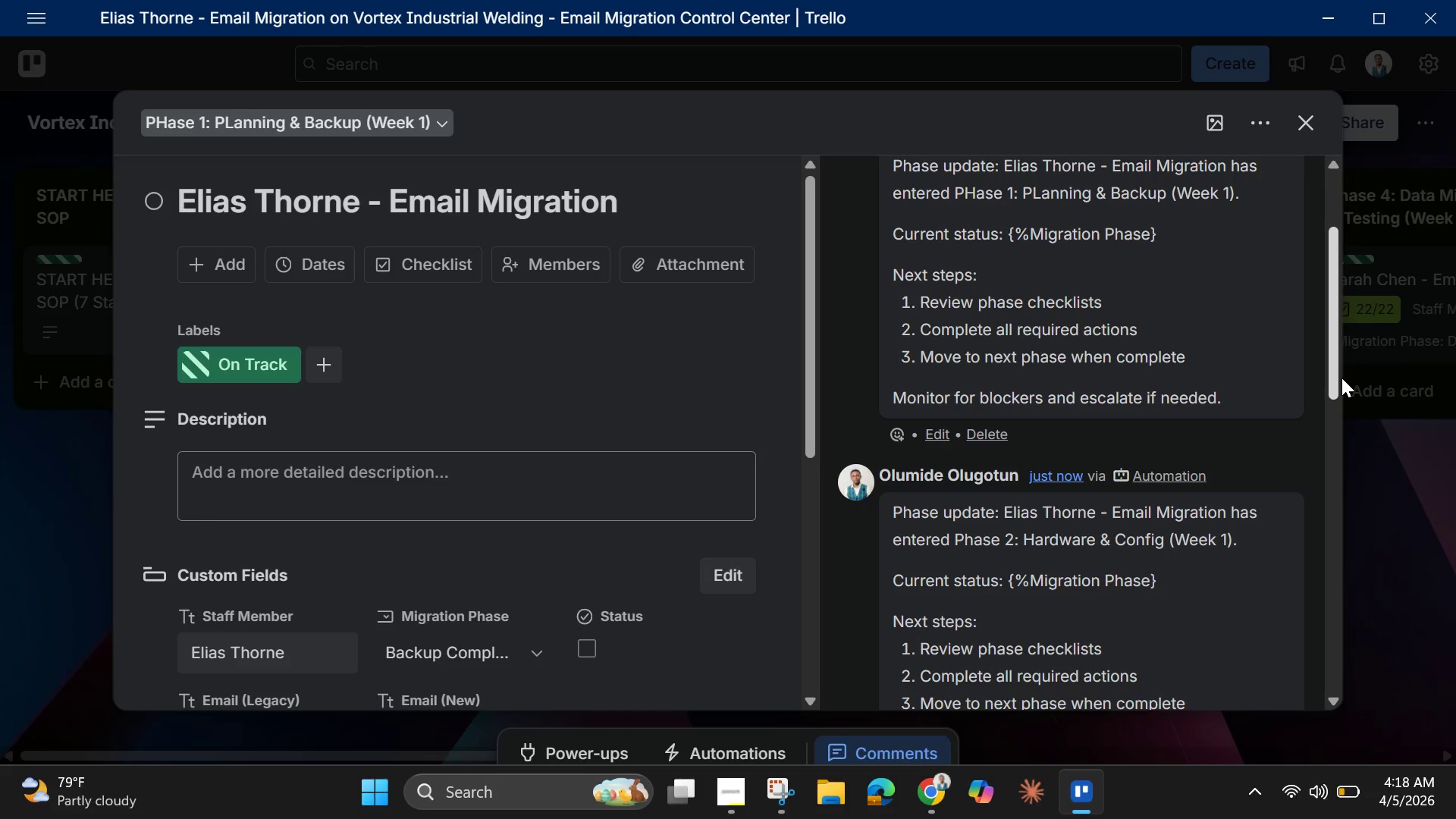 
left_click_drag(start_coordinate=[1335, 378], to_coordinate=[1324, 358])
 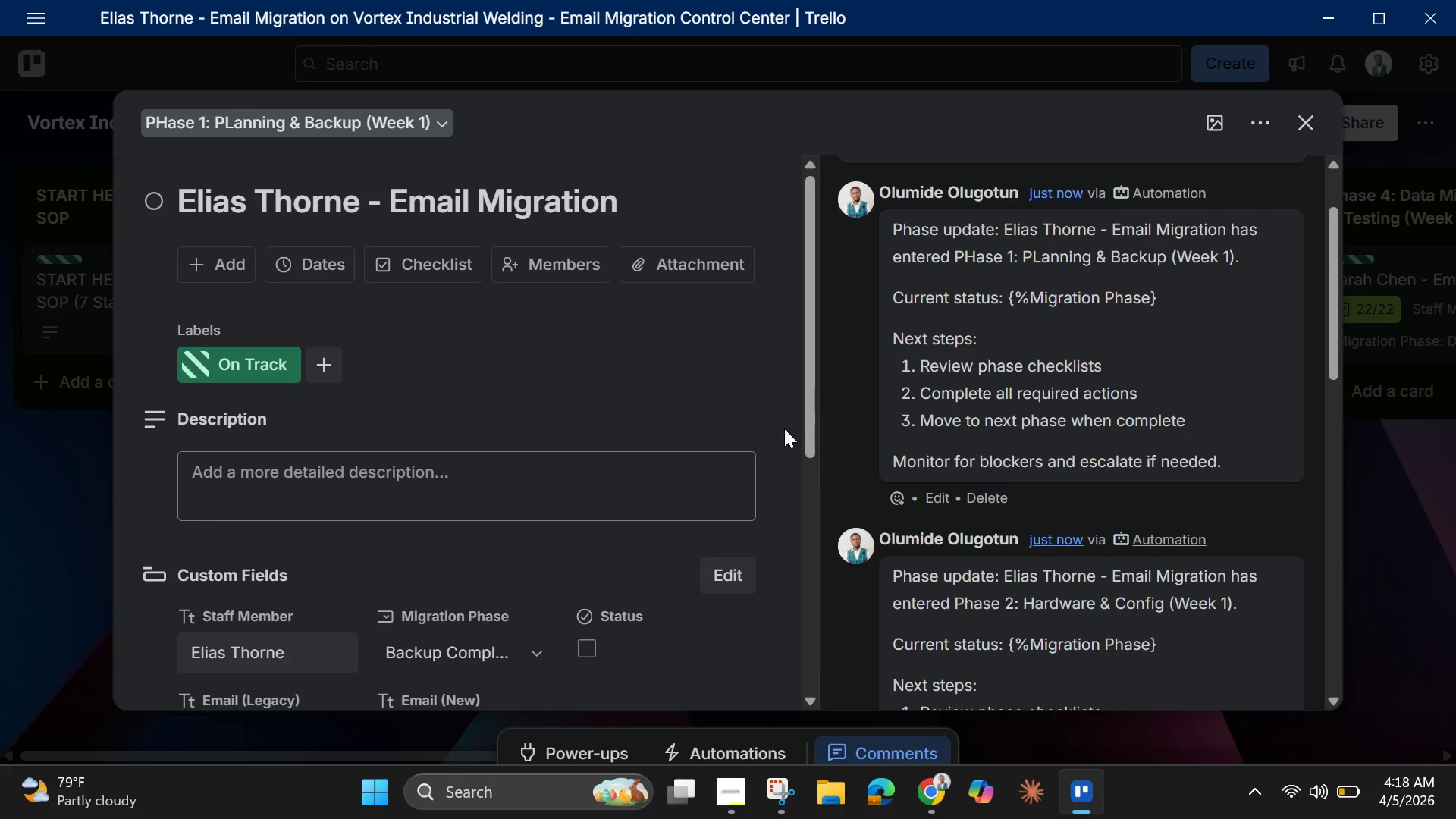 
scroll: coordinate [697, 431], scroll_direction: down, amount: 1.0
 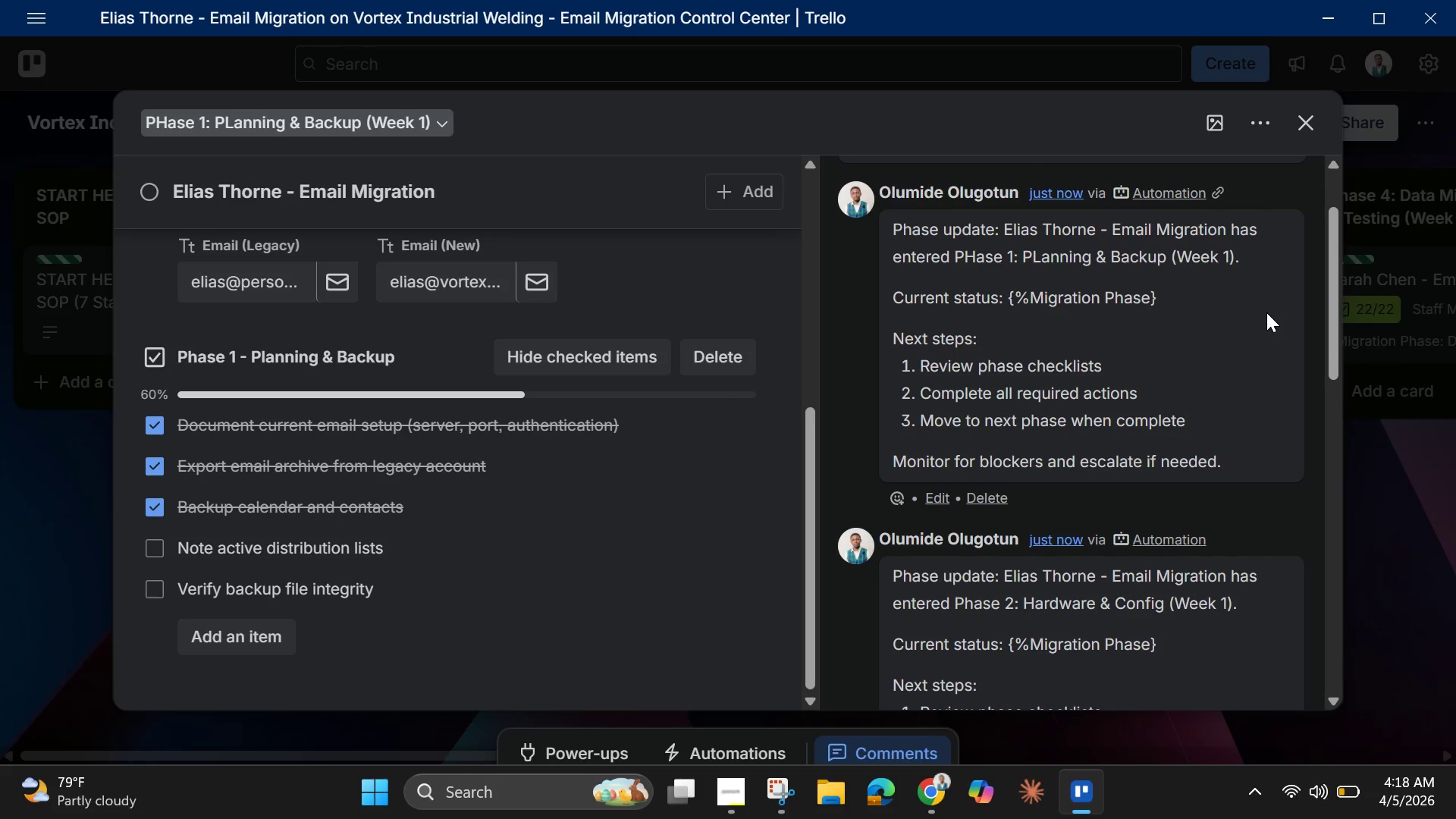 
wait(17.45)
 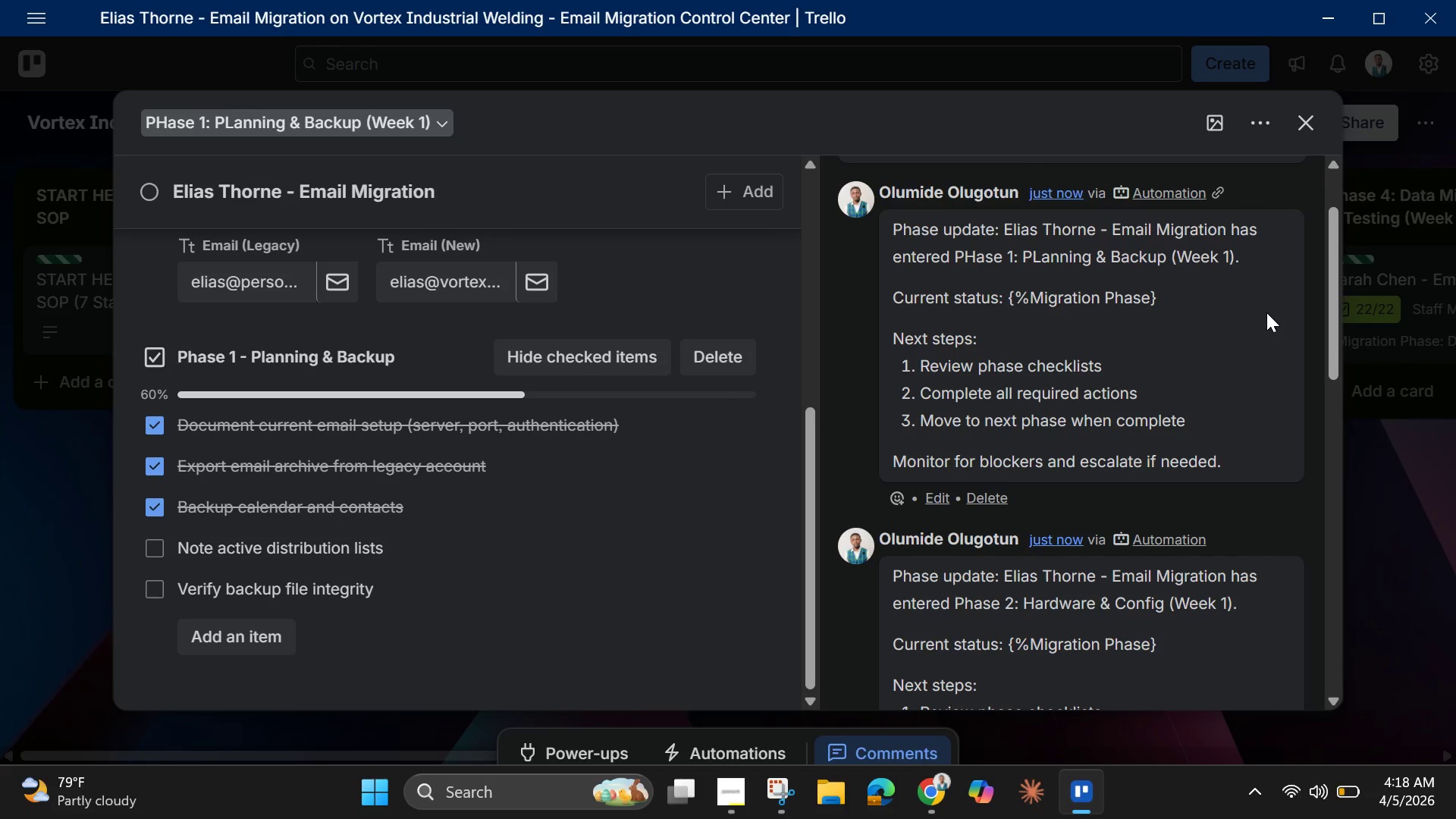 
left_click_drag(start_coordinate=[1336, 371], to_coordinate=[1338, 471])
 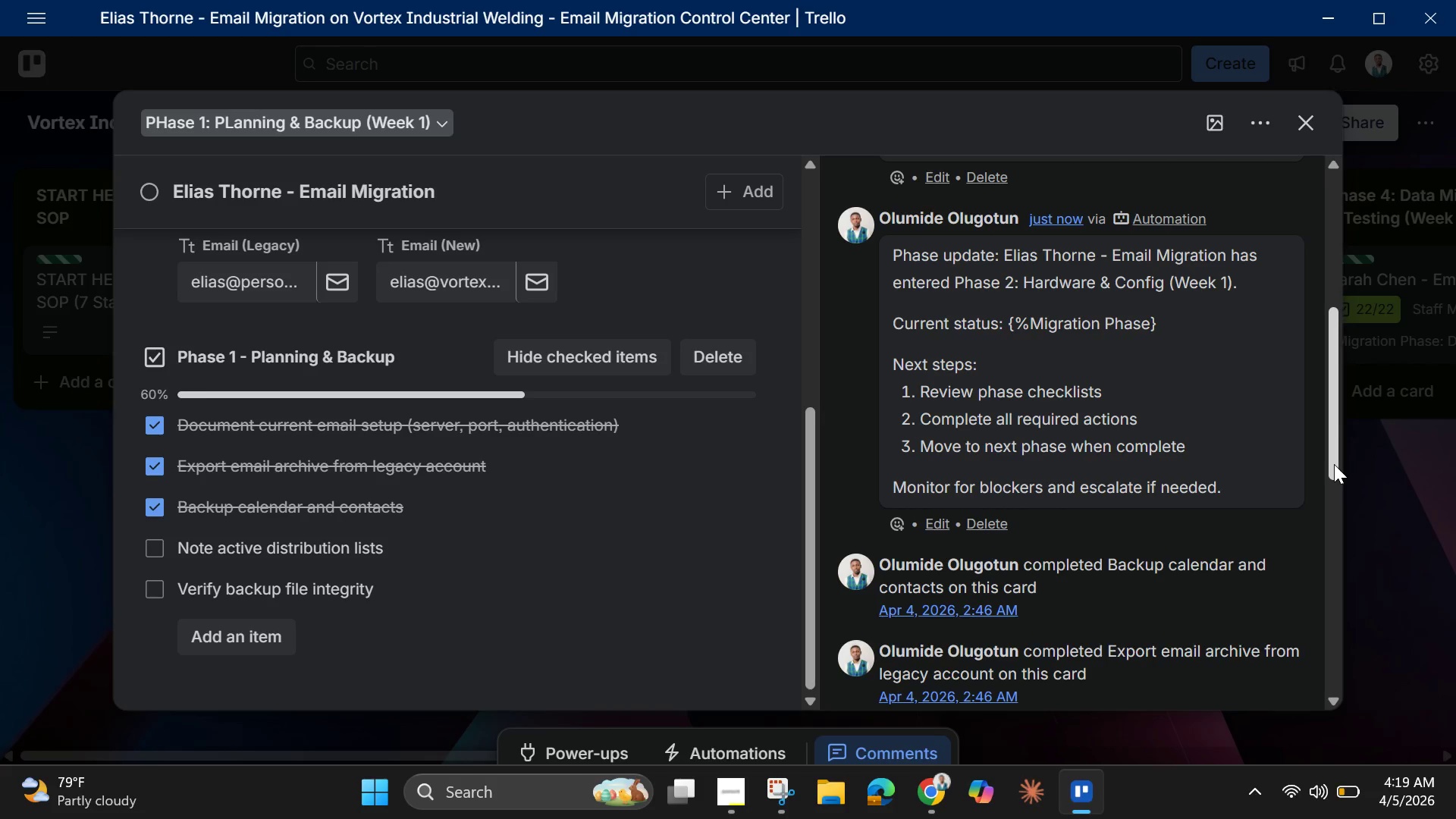 
wait(22.88)
 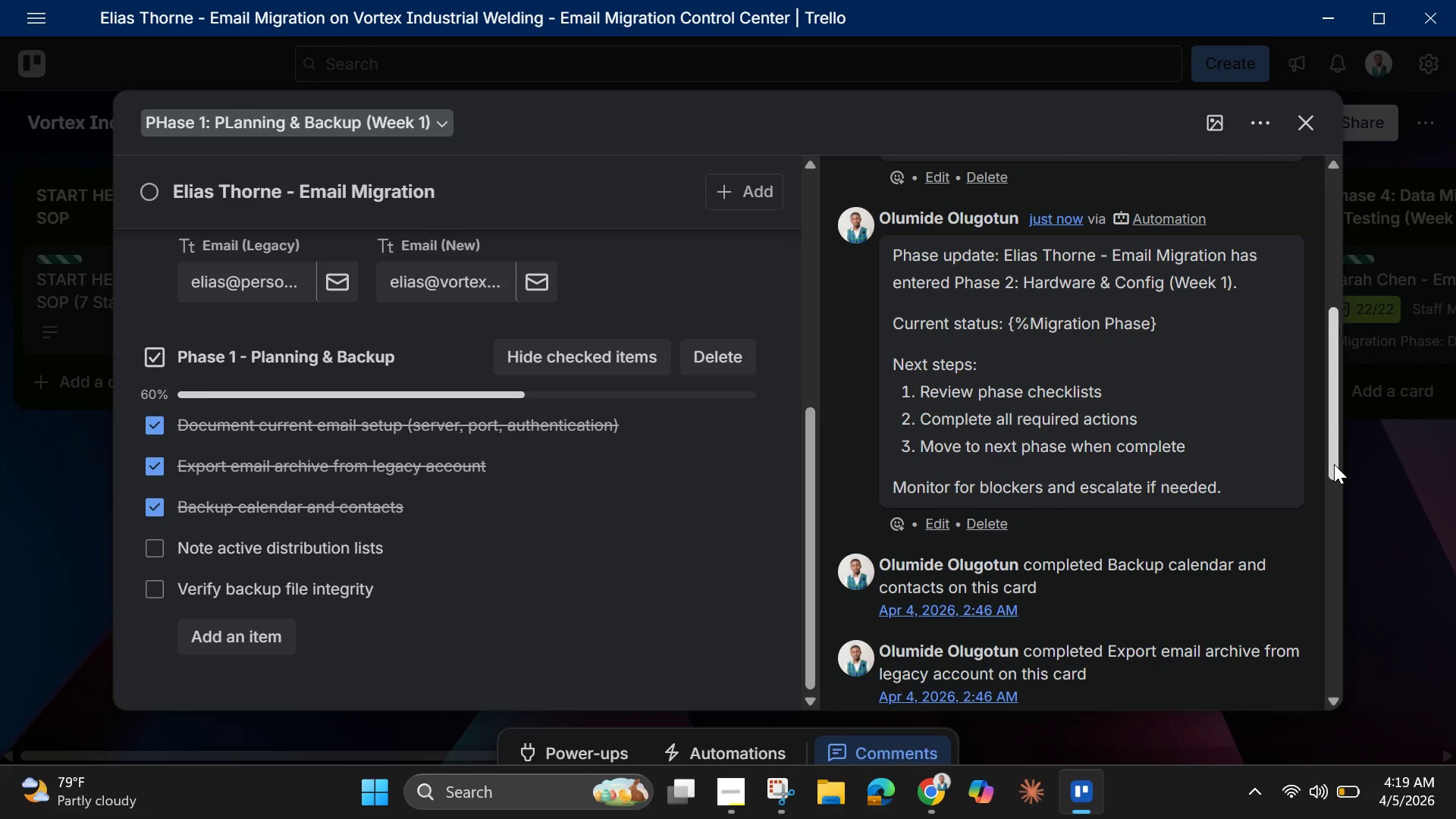 
left_click_drag(start_coordinate=[1335, 445], to_coordinate=[1325, 350])
 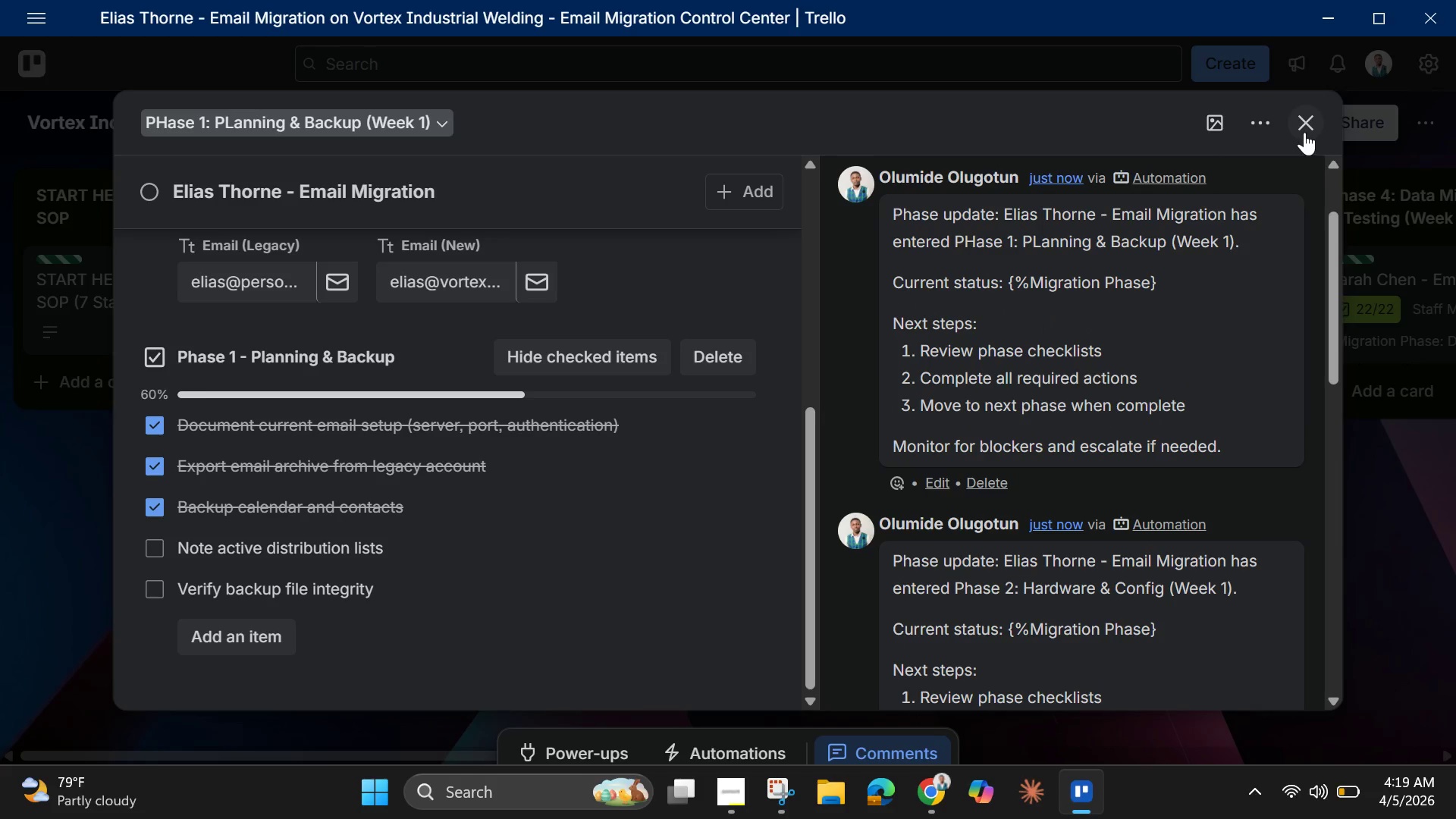 
left_click([1304, 132])
 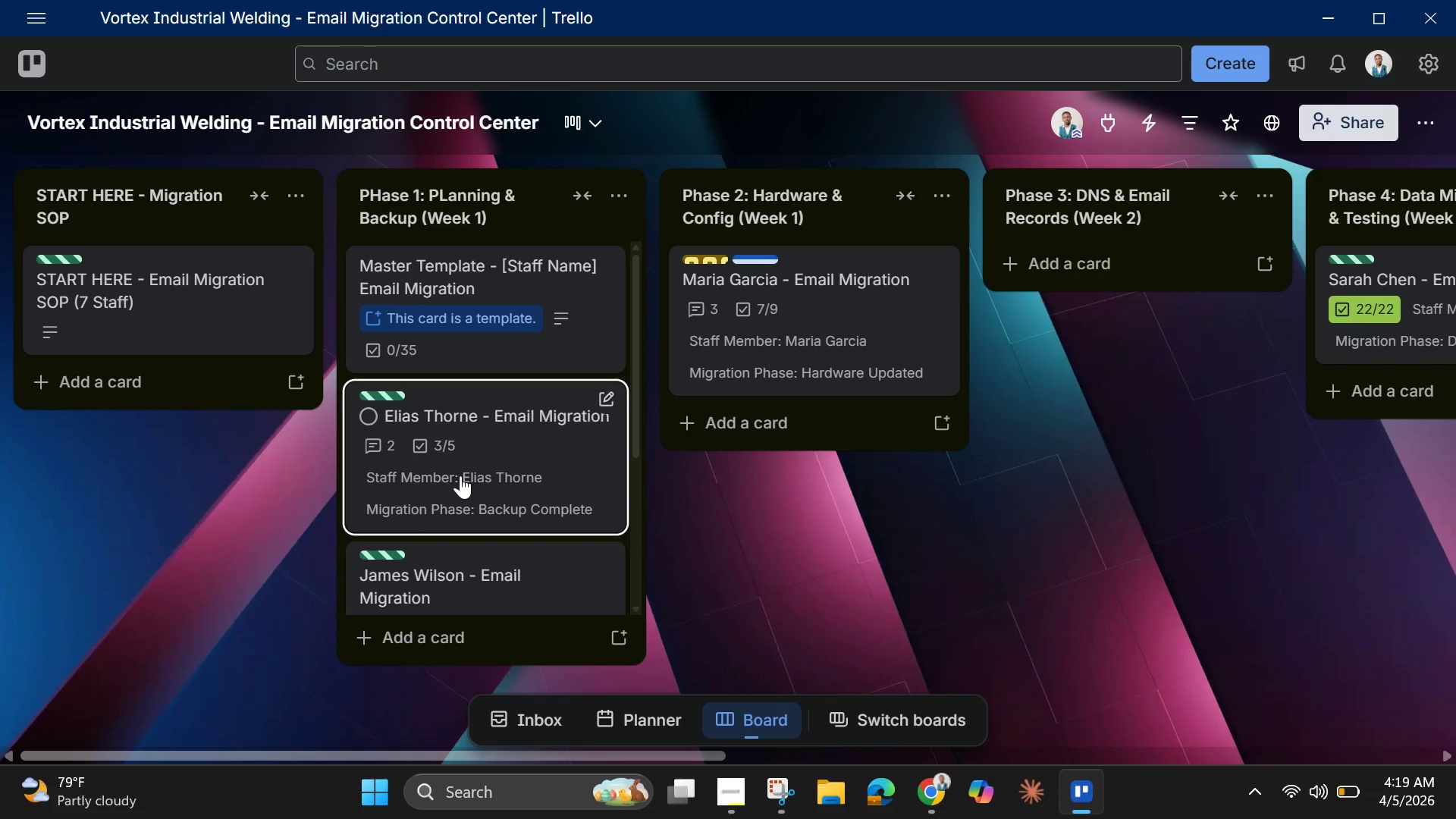 
left_click_drag(start_coordinate=[461, 477], to_coordinate=[814, 479])
 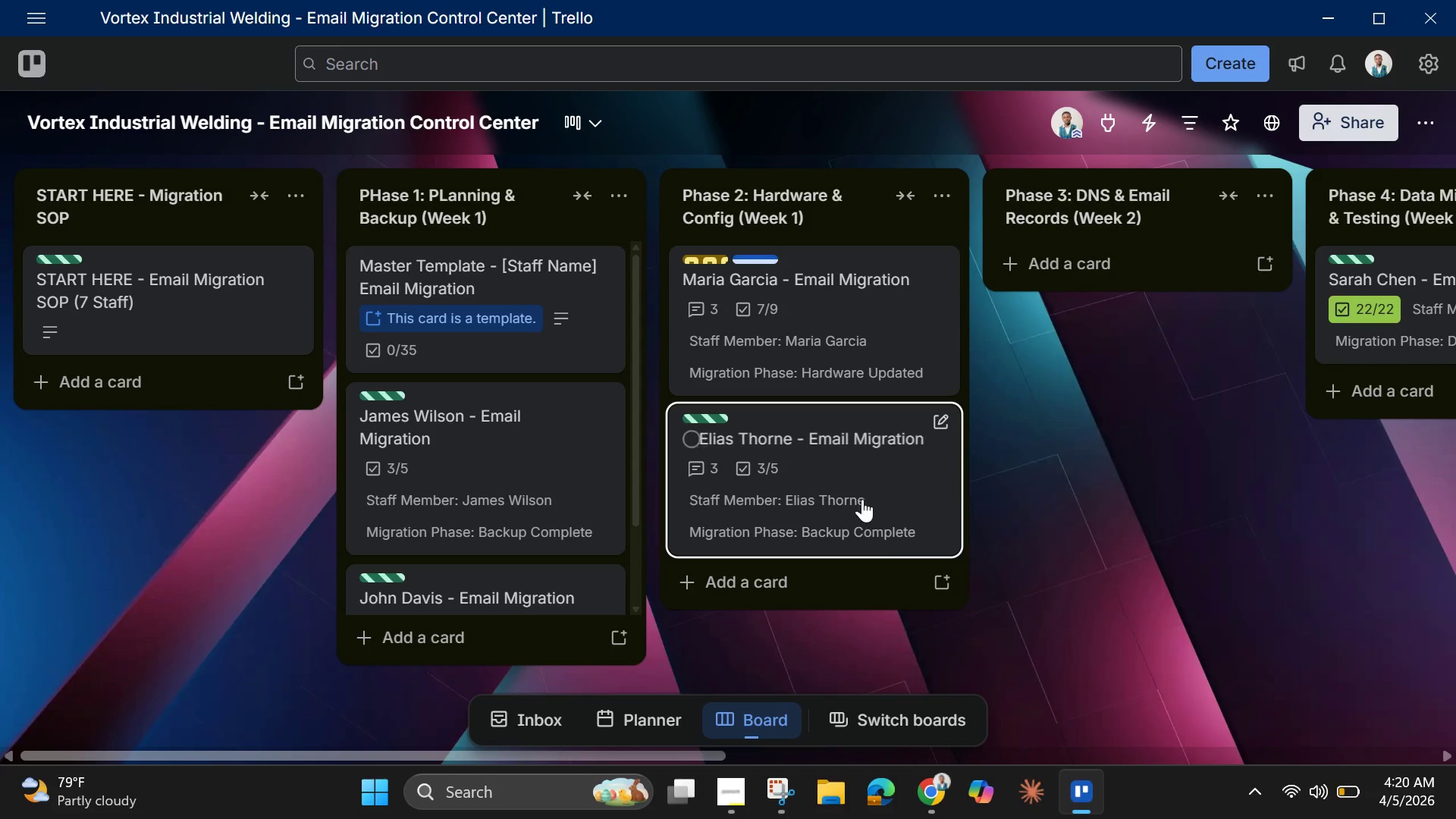 
left_click([860, 496])
 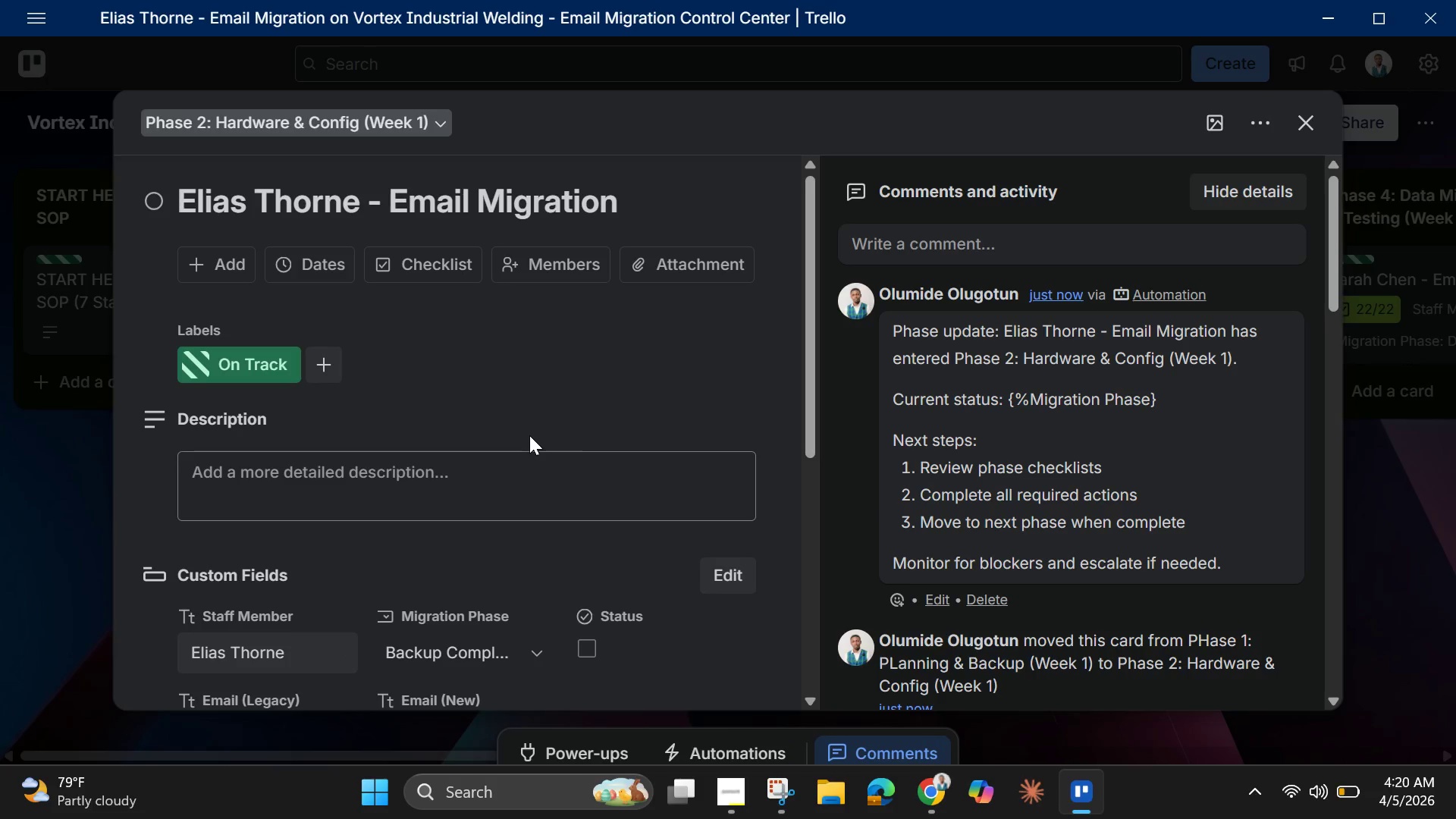 
wait(18.02)
 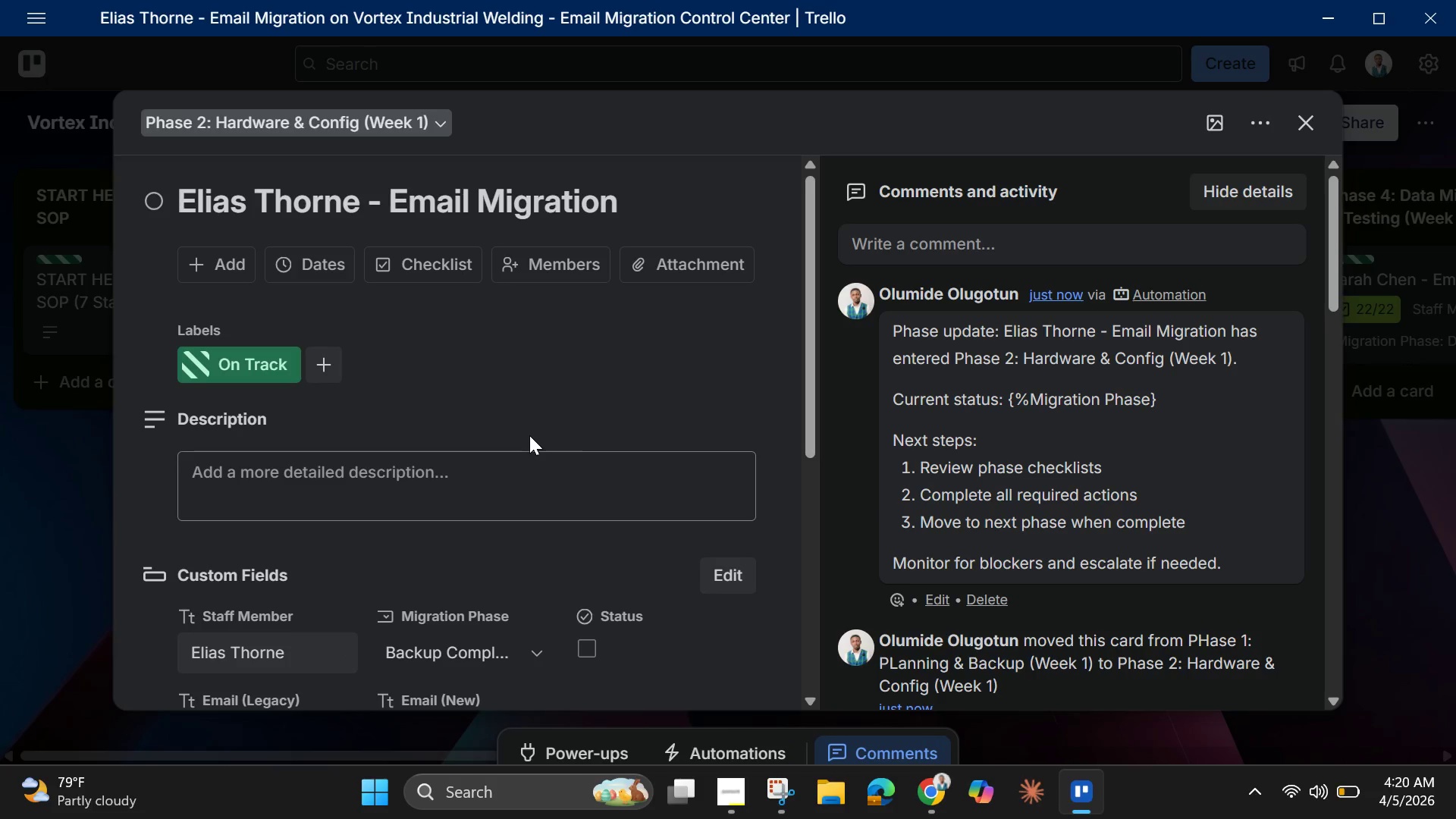 
left_click_drag(start_coordinate=[805, 414], to_coordinate=[837, 651])
 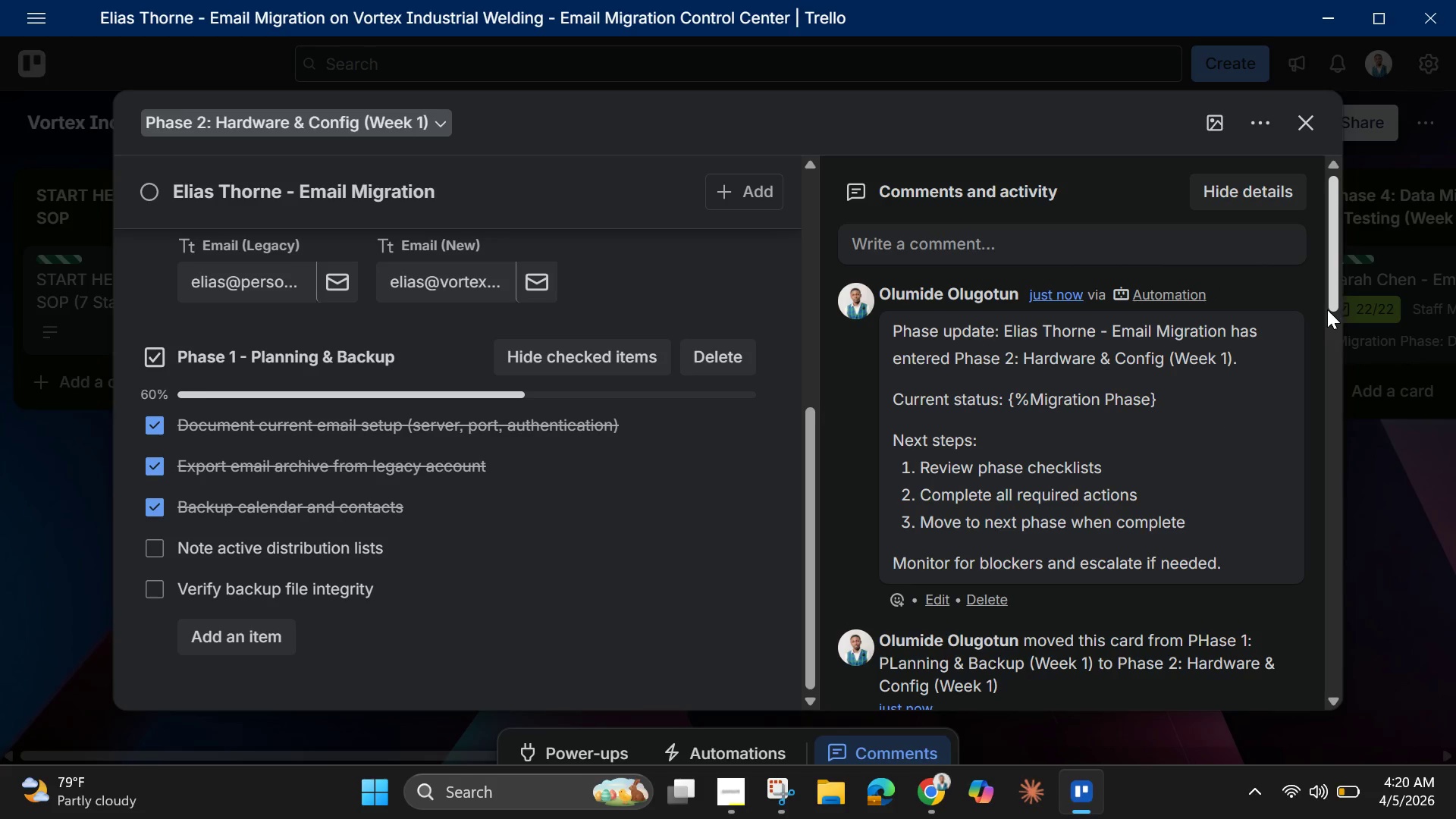 
wait(5.39)
 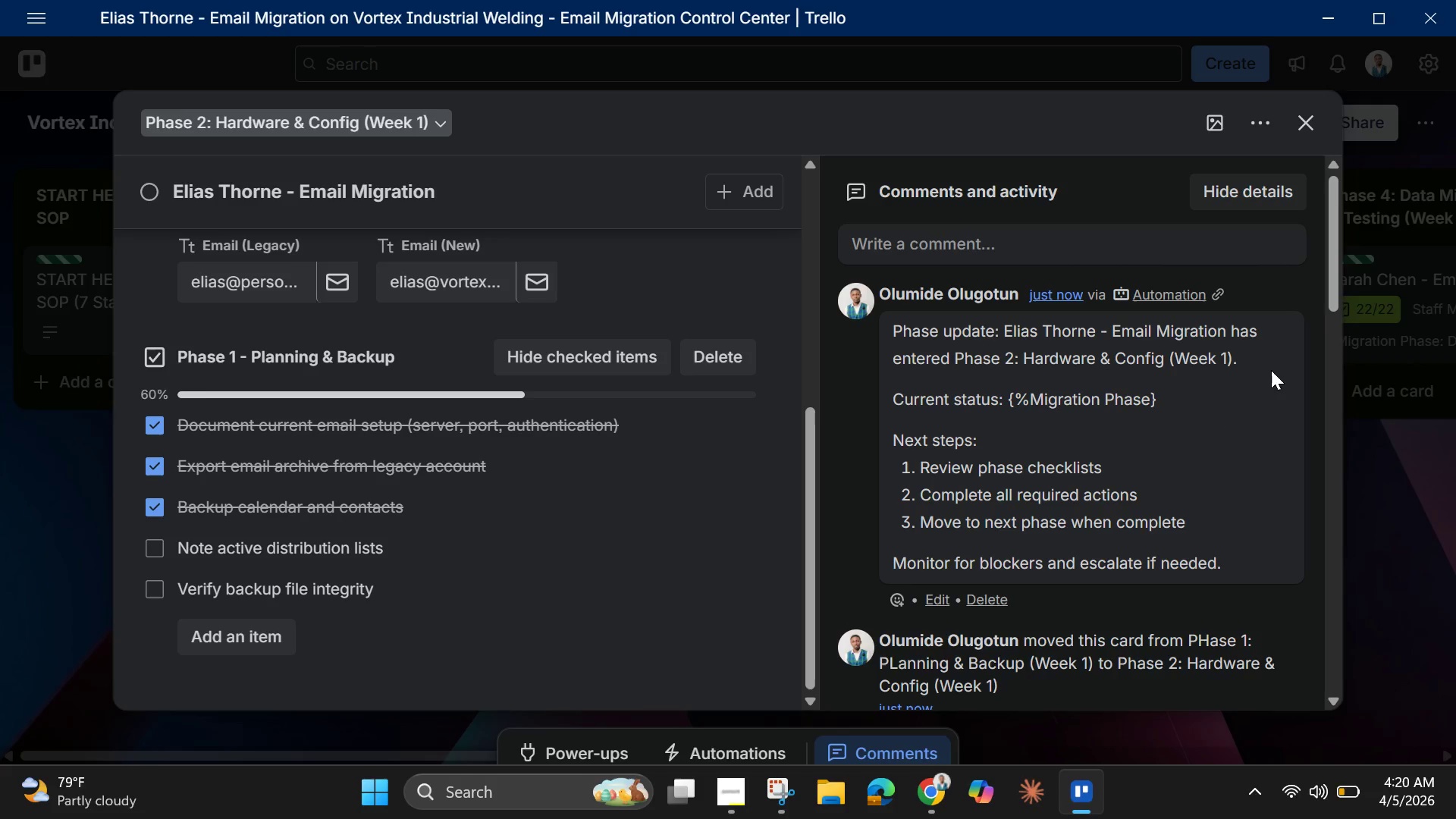 
left_click_drag(start_coordinate=[1329, 301], to_coordinate=[1304, 246])
 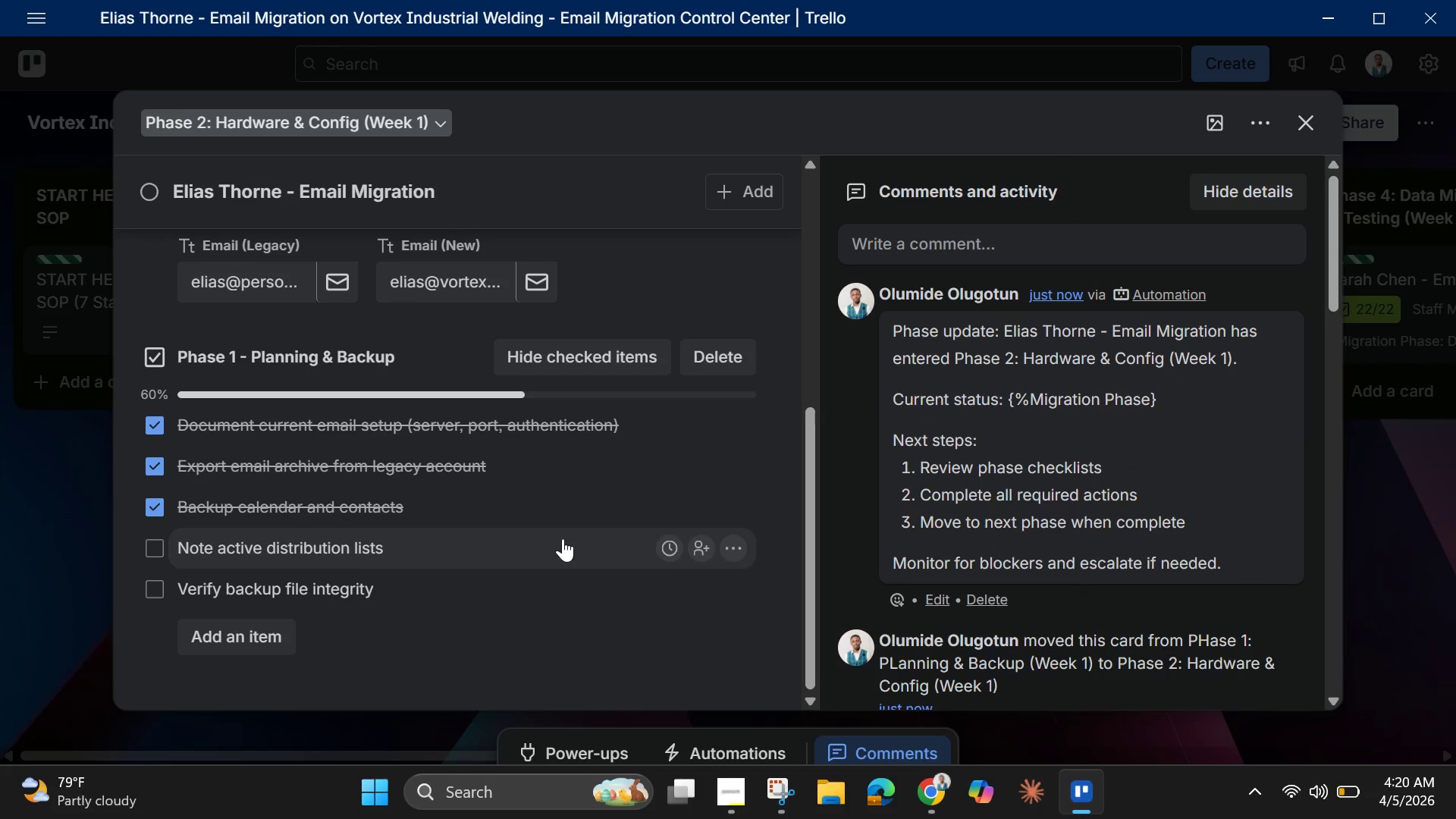 
scroll: coordinate [563, 538], scroll_direction: up, amount: 5.0
 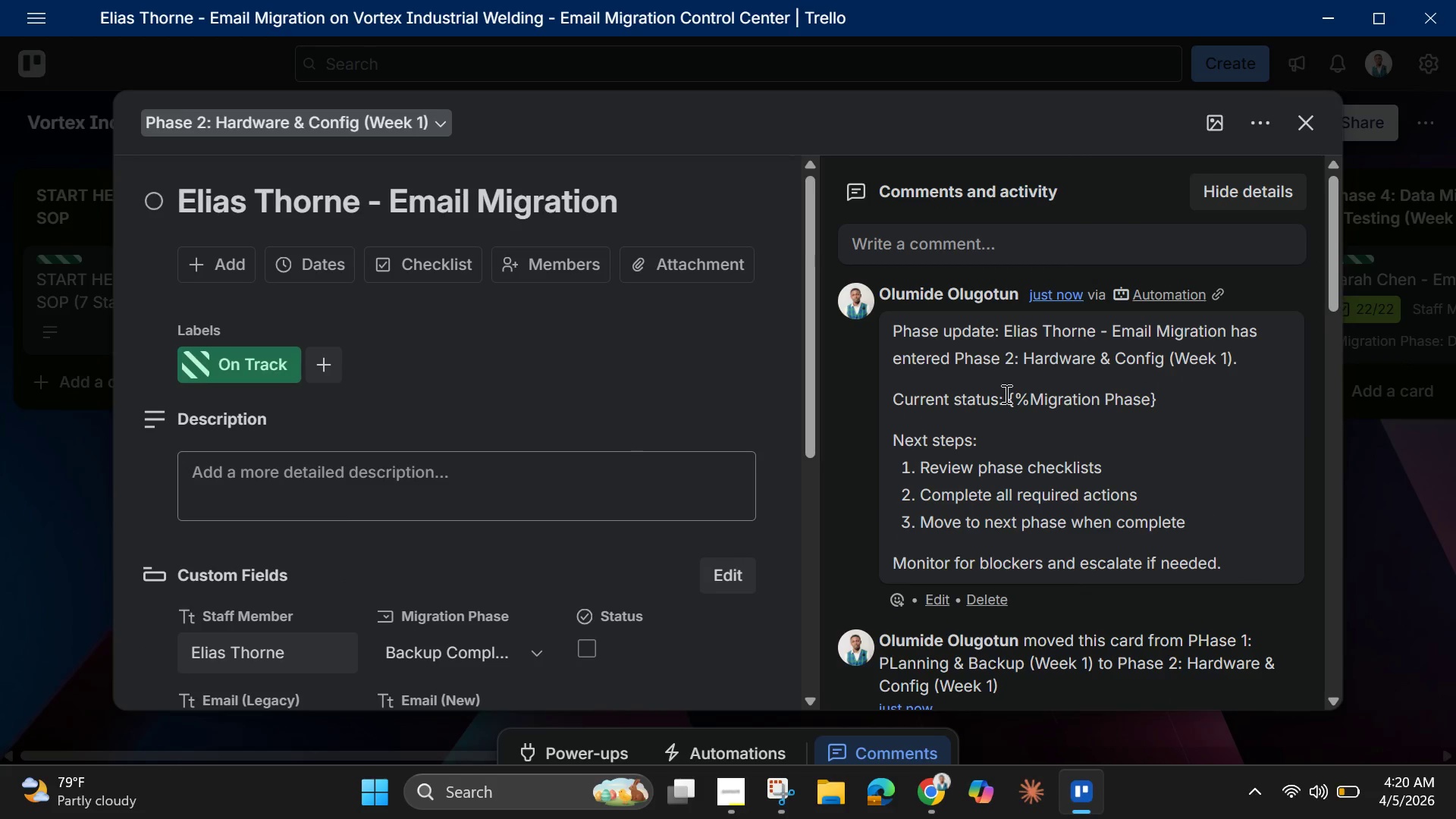 
wait(20.76)
 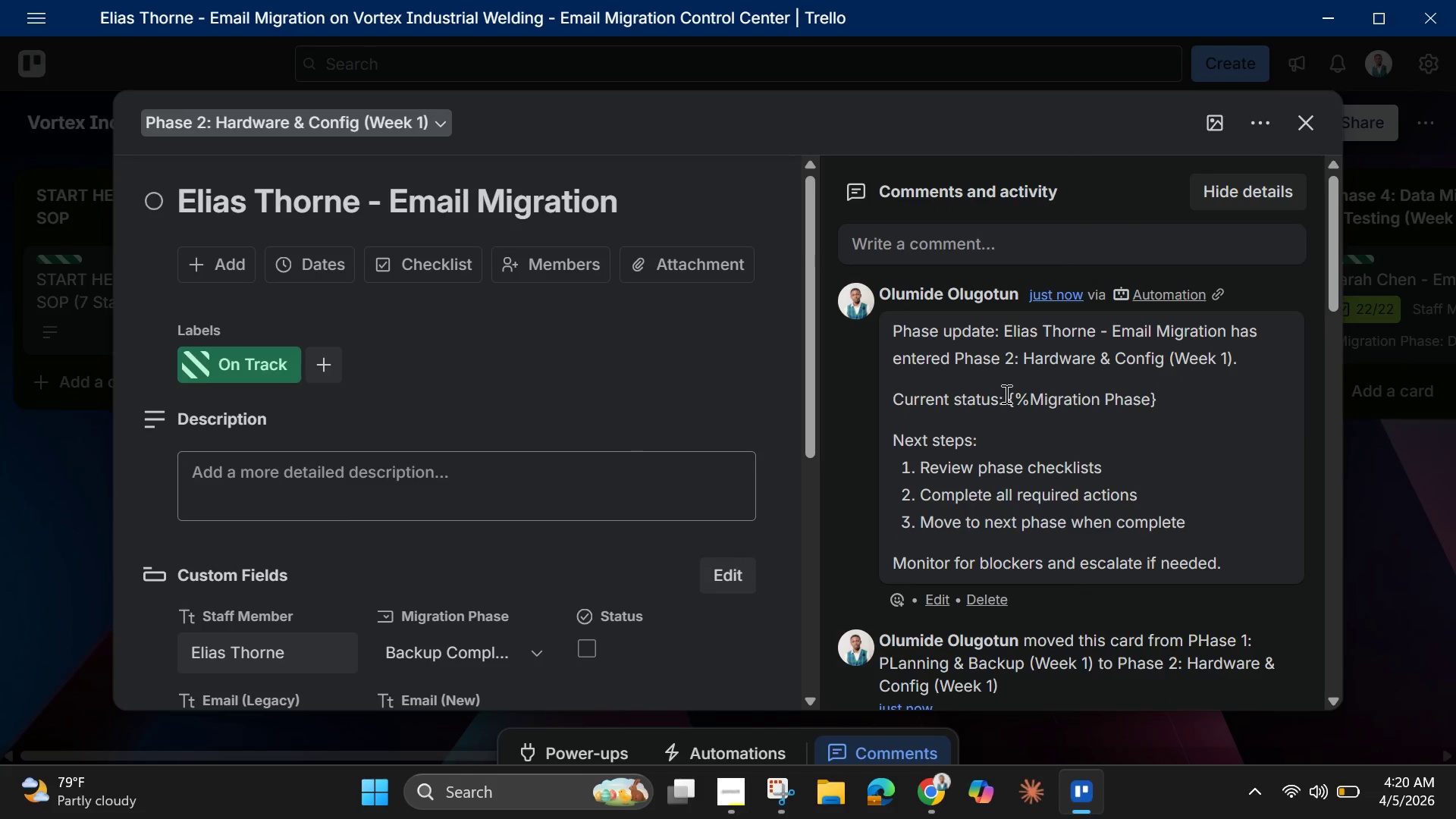 
left_click([1310, 128])
 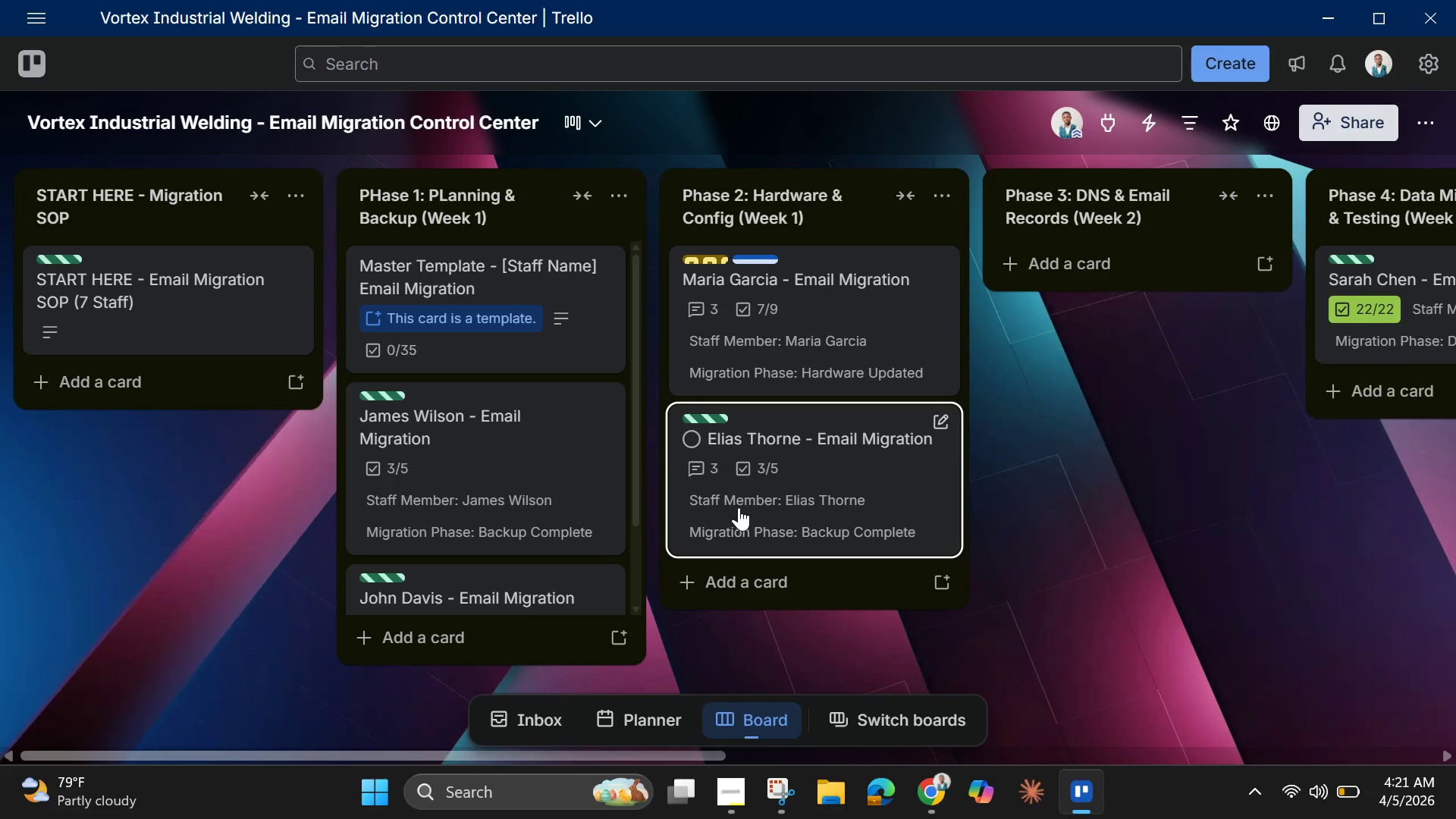 
left_click_drag(start_coordinate=[739, 507], to_coordinate=[1033, 311])
 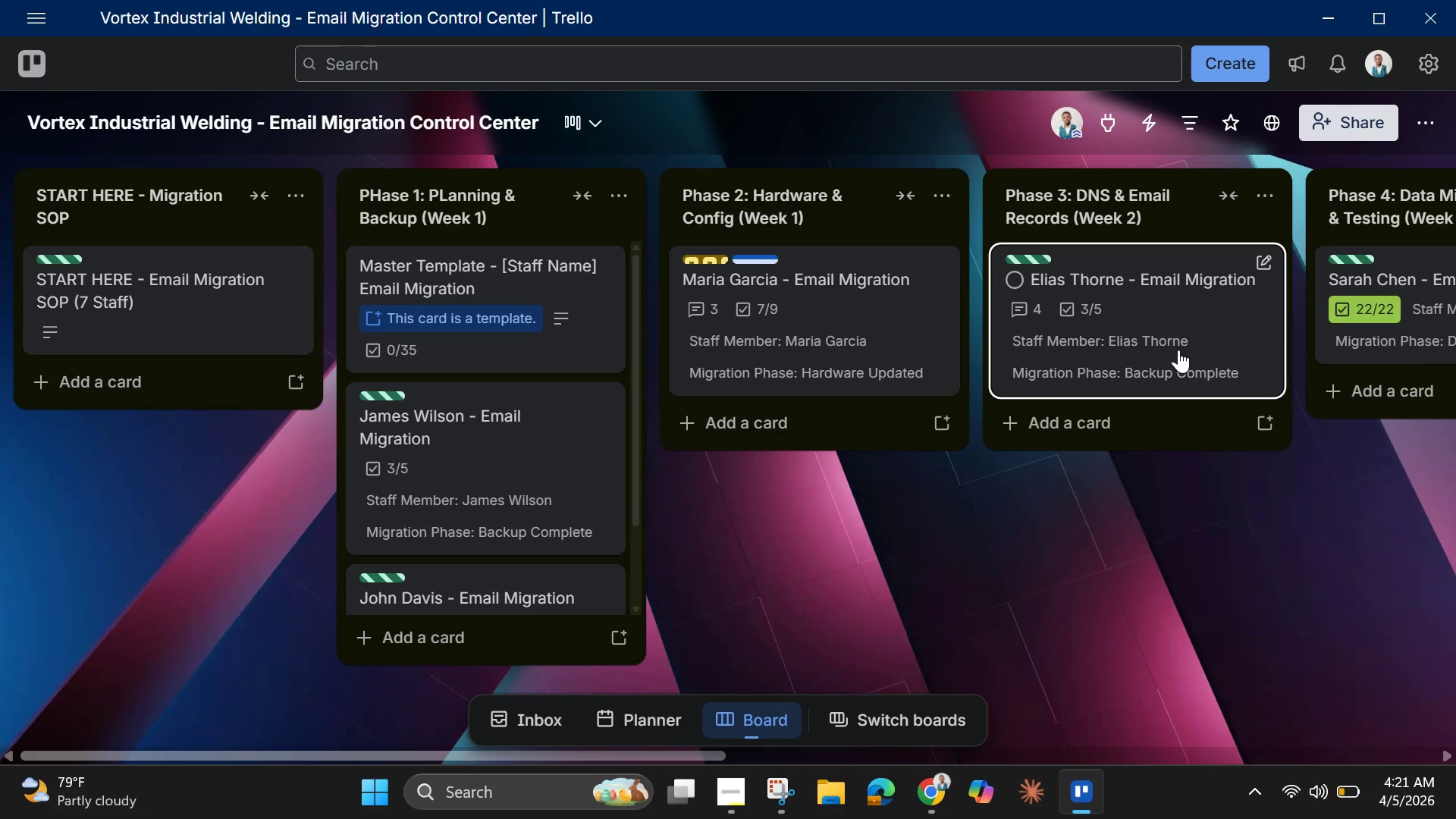 
left_click([1178, 350])
 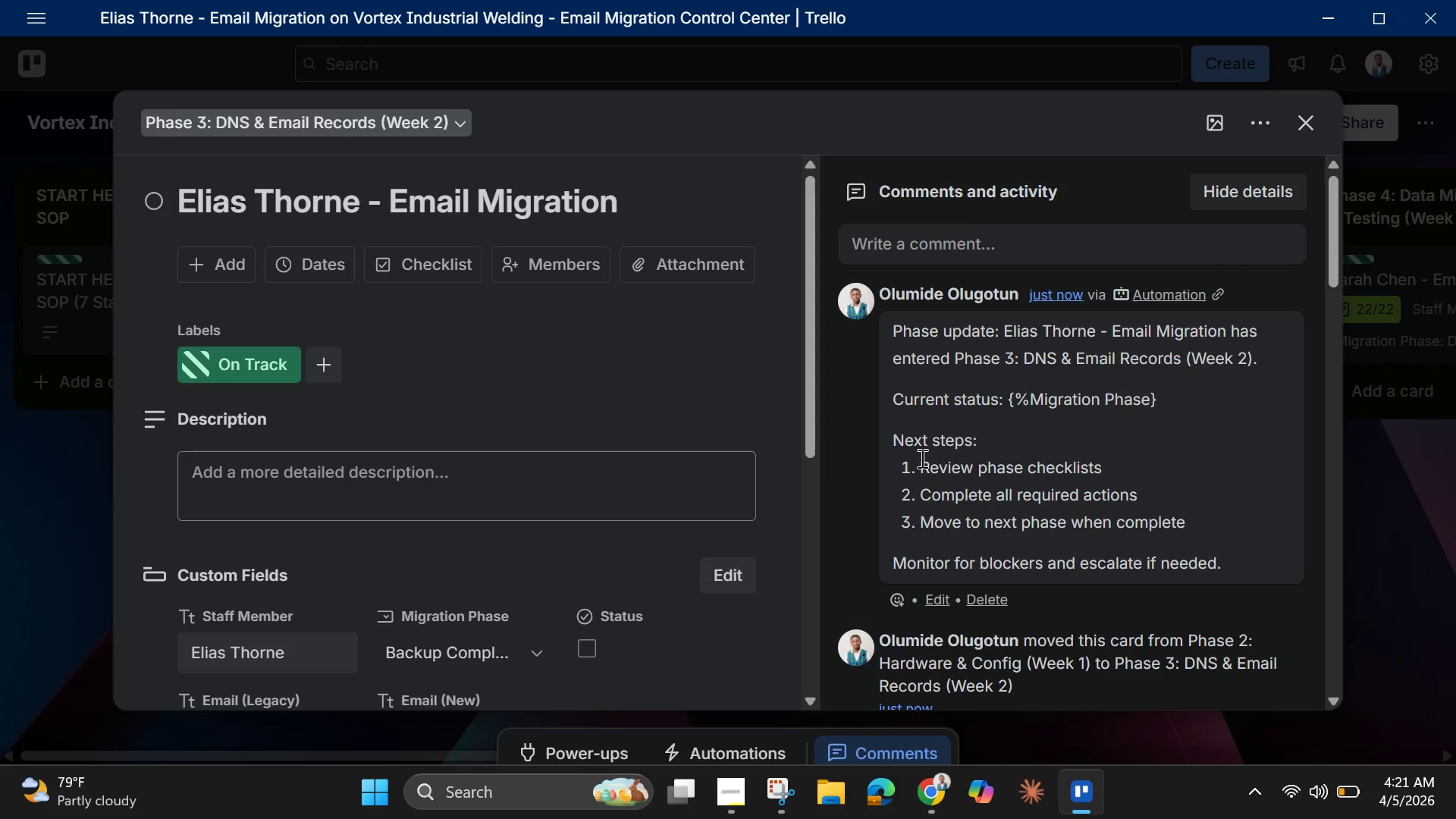 
wait(7.05)
 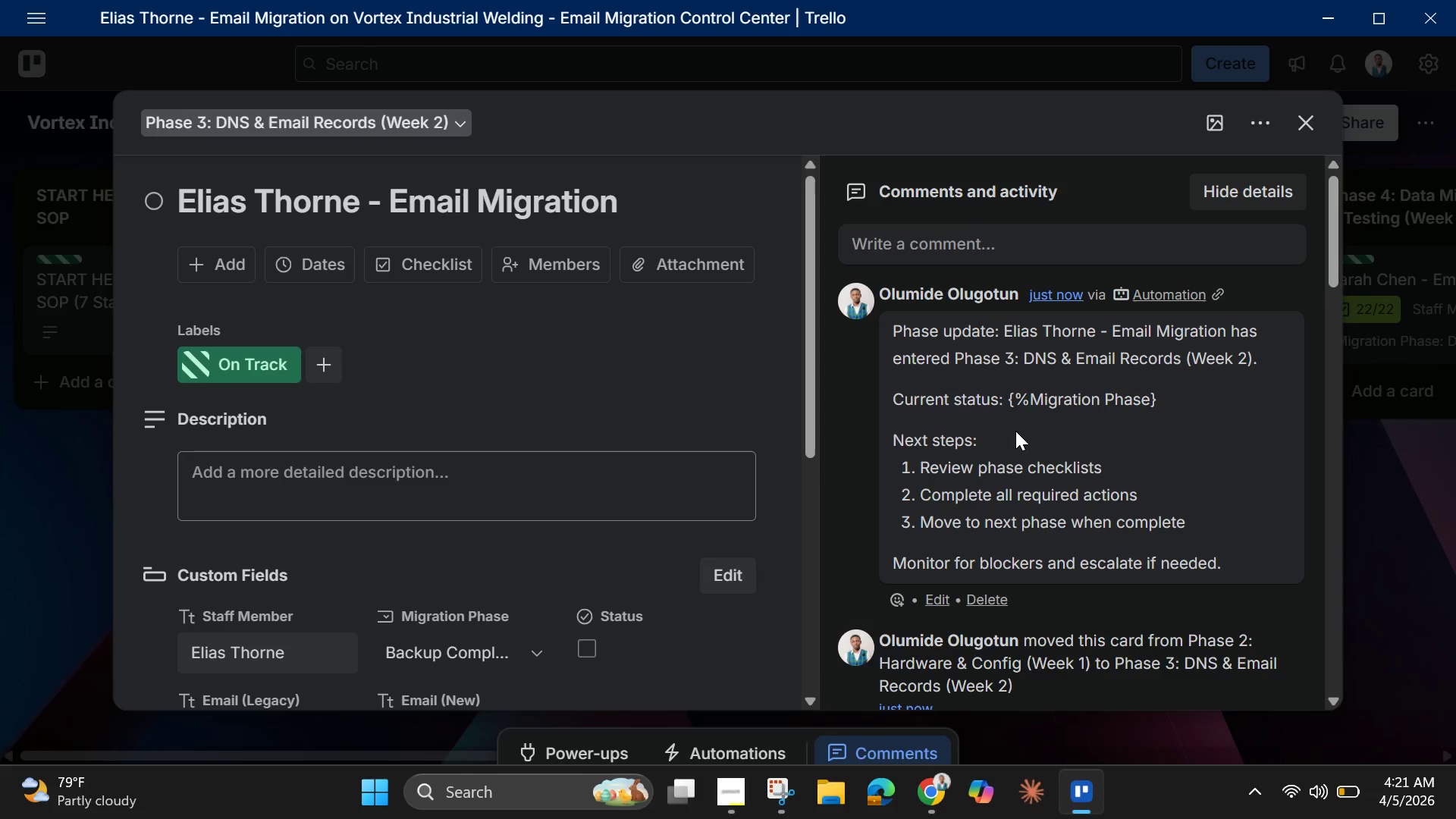 
left_click_drag(start_coordinate=[813, 441], to_coordinate=[819, 401])
 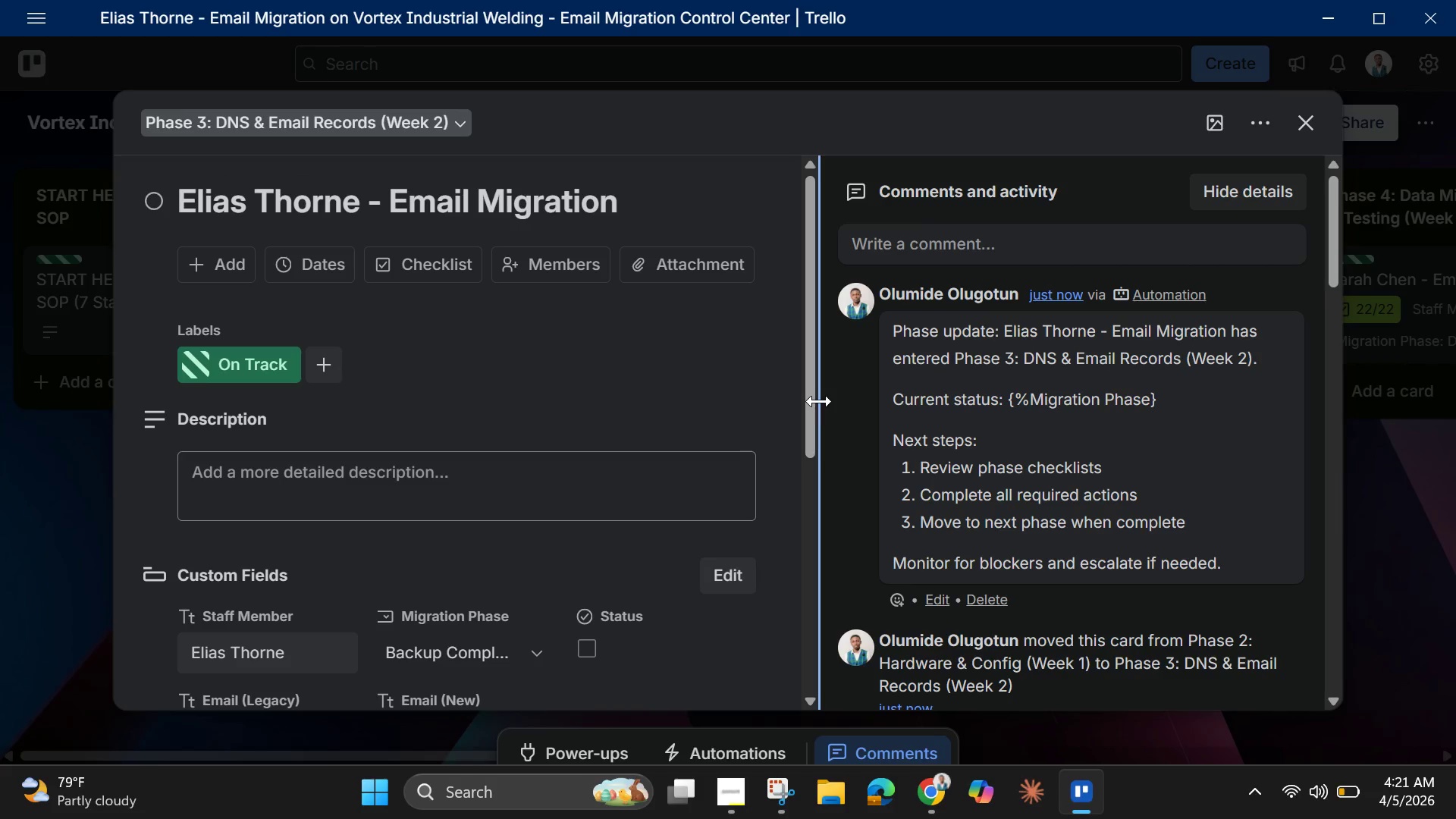 
wait(34.33)
 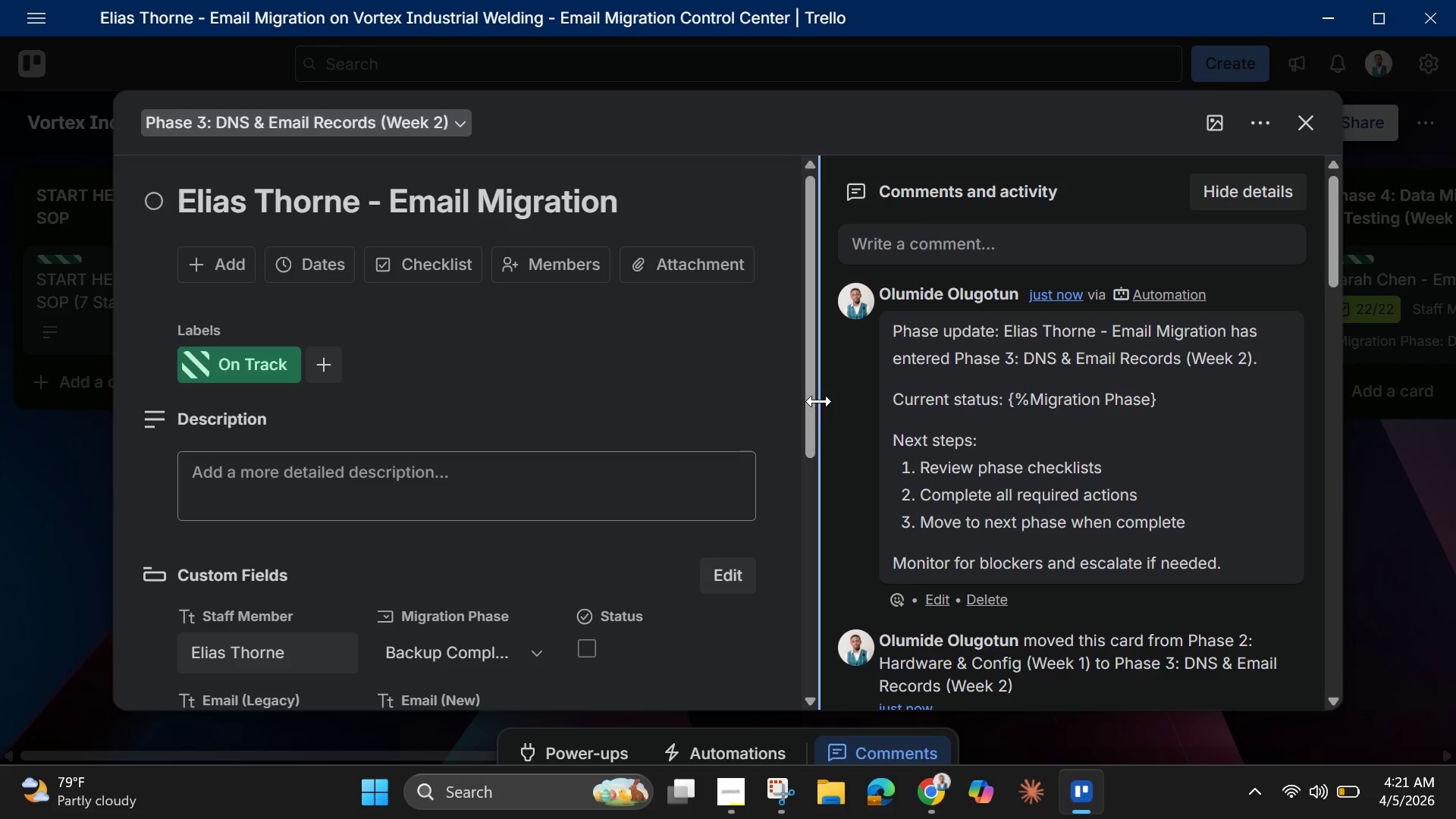 
left_click_drag(start_coordinate=[808, 441], to_coordinate=[761, 698])
 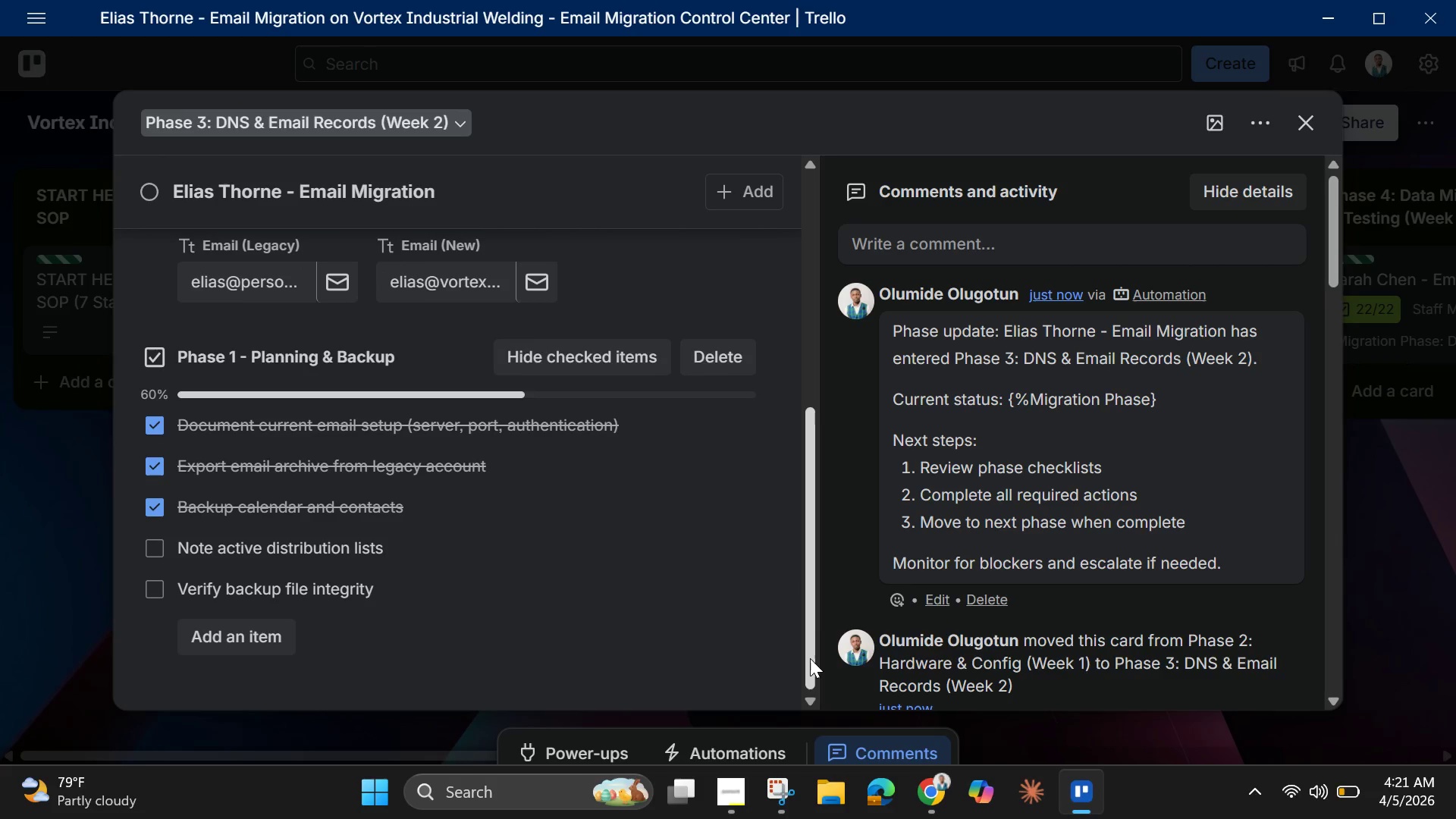 
left_click_drag(start_coordinate=[810, 658], to_coordinate=[814, 389])
 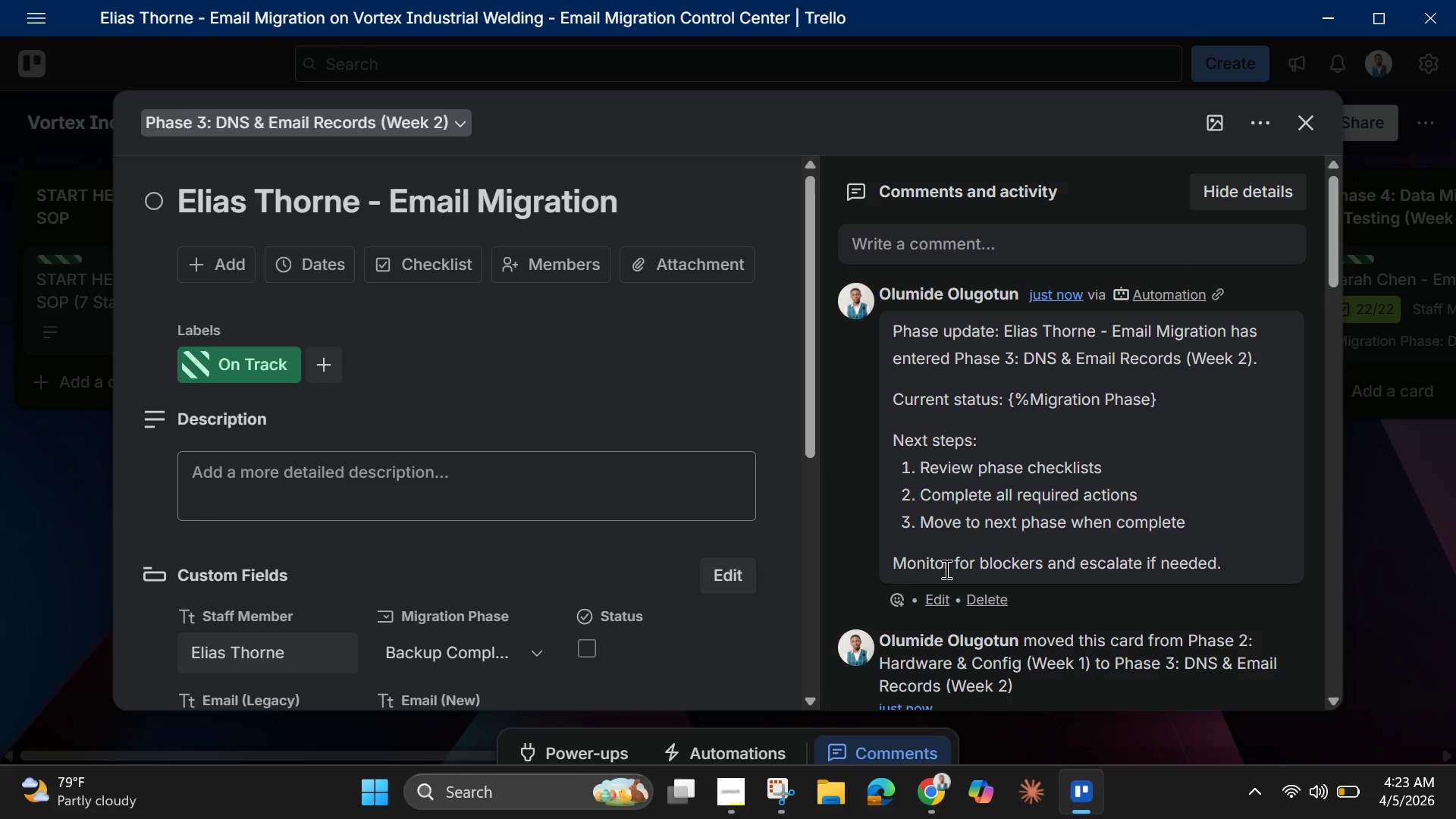 
wait(102.62)
 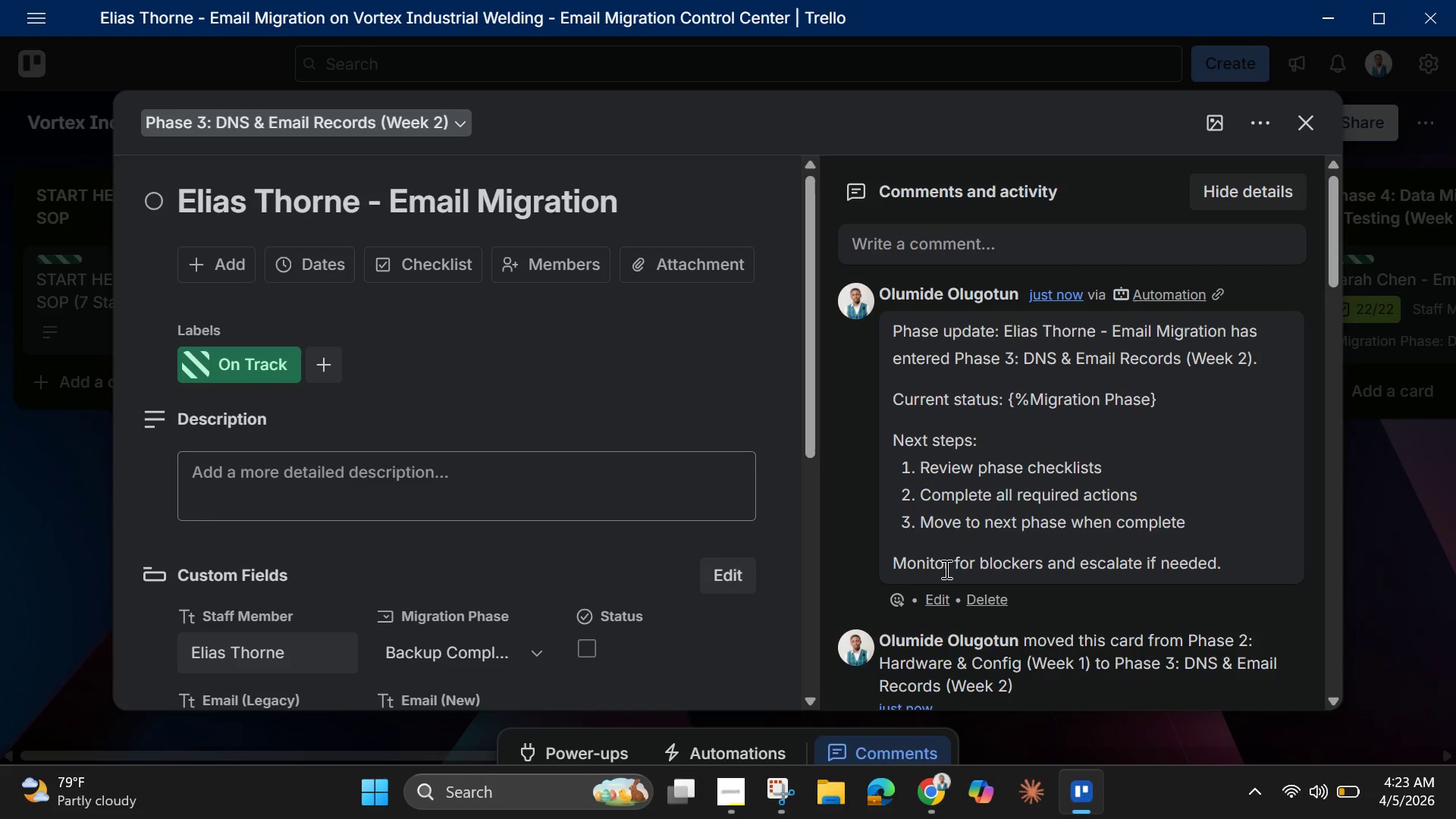 
left_click([1313, 134])
 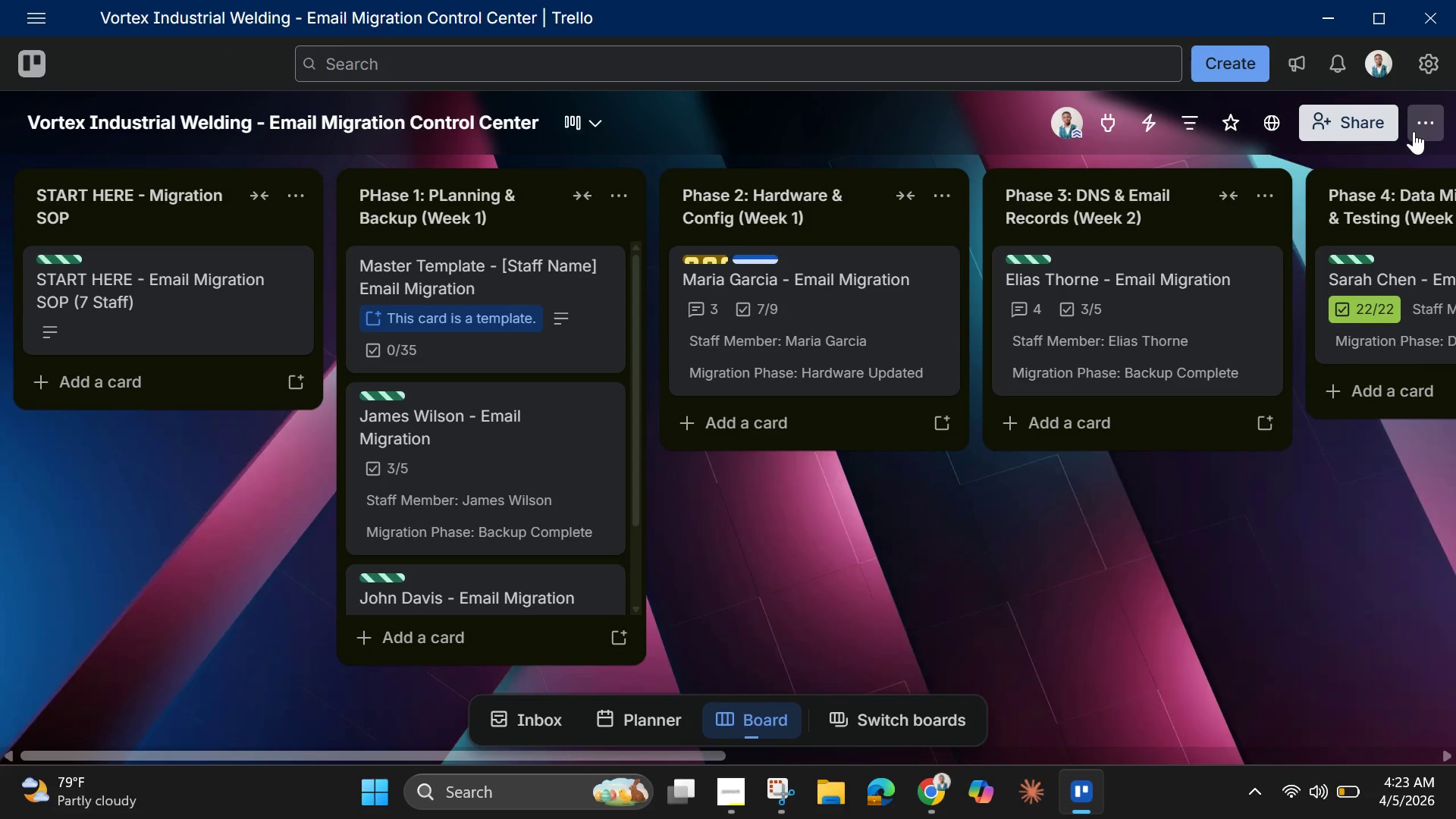 
left_click([1426, 128])
 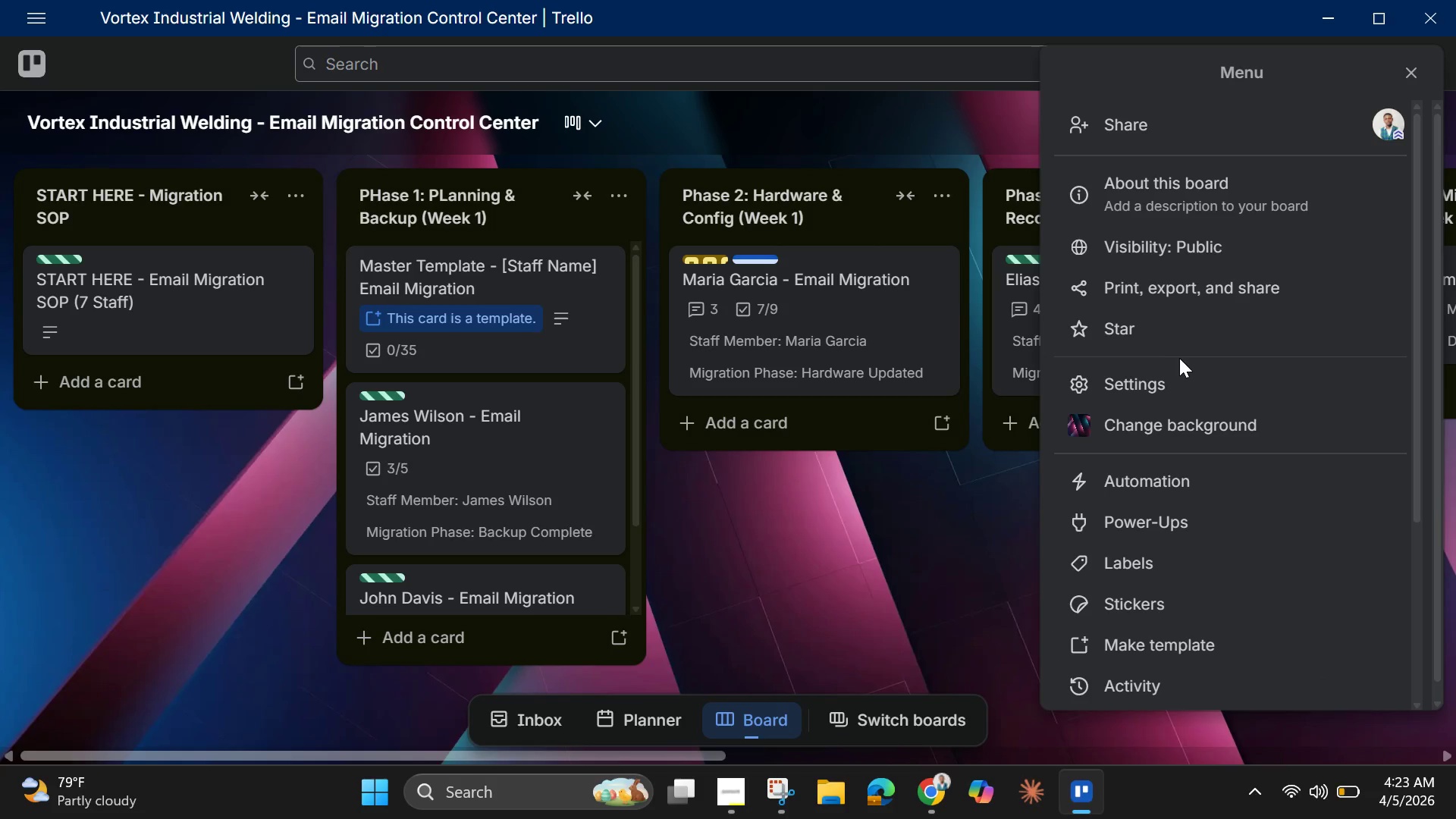 
scroll: coordinate [1194, 570], scroll_direction: down, amount: 4.0
 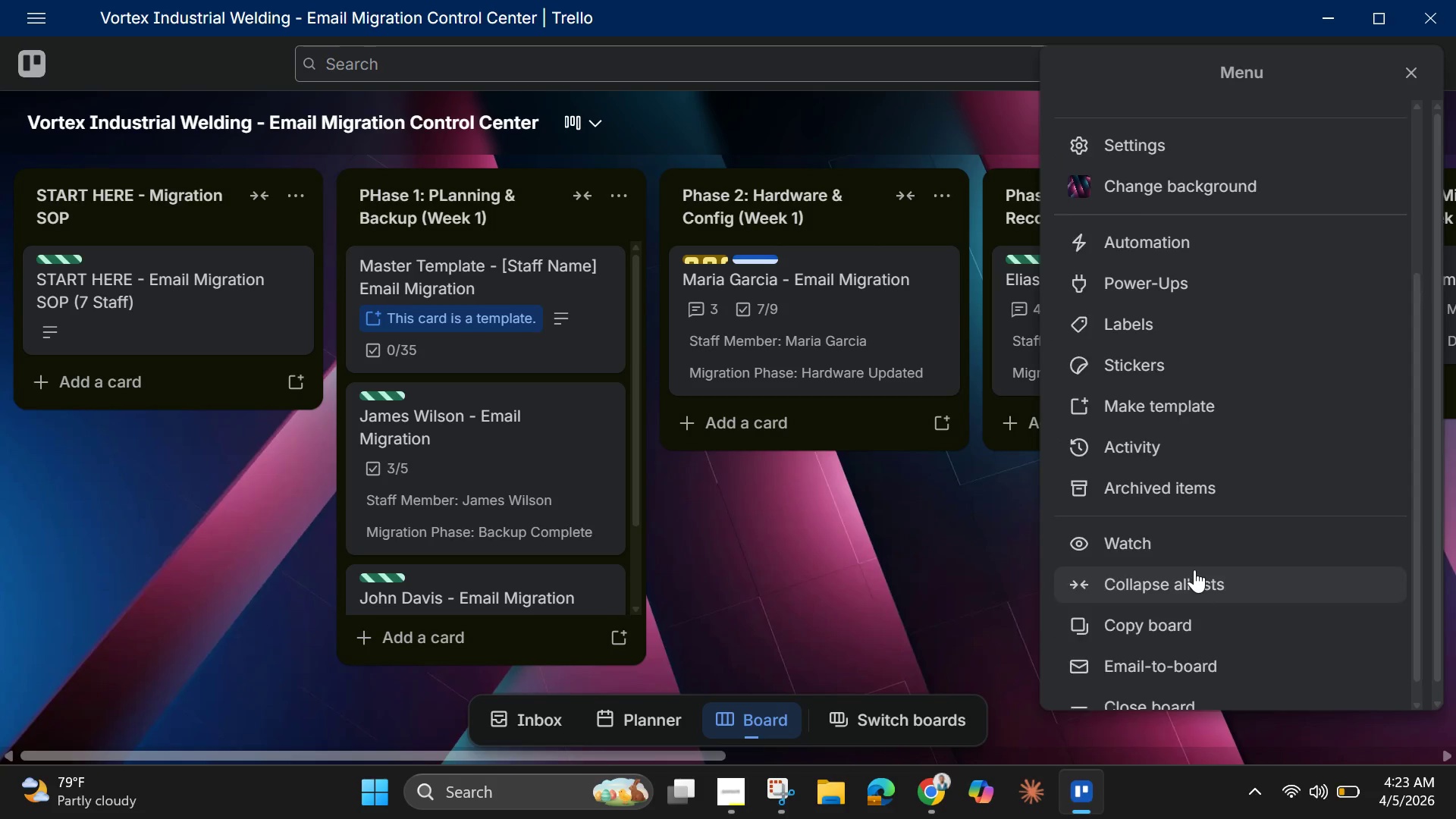 
scroll: coordinate [1194, 570], scroll_direction: up, amount: 3.0
 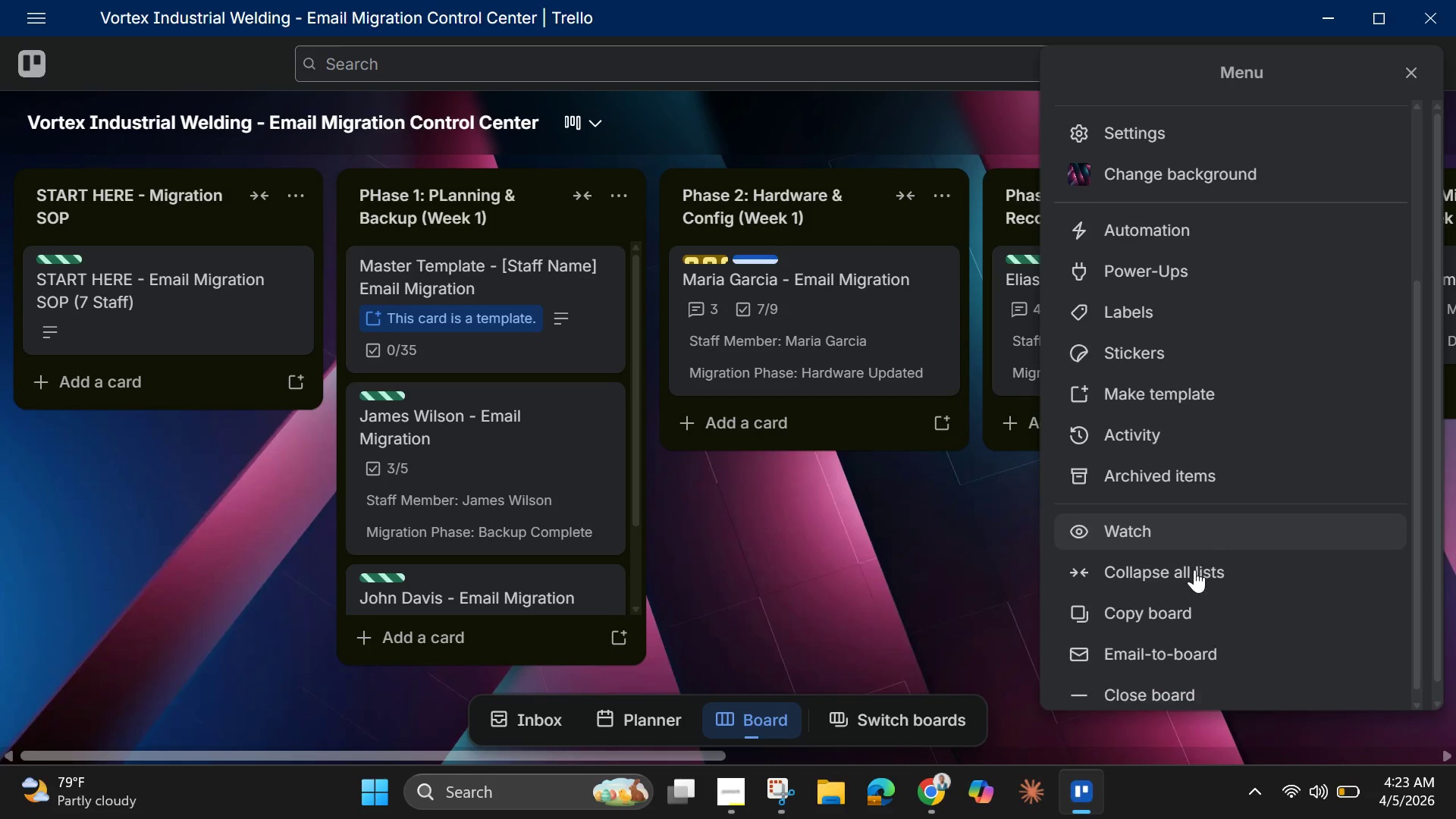 
scroll: coordinate [1194, 570], scroll_direction: down, amount: 4.0
 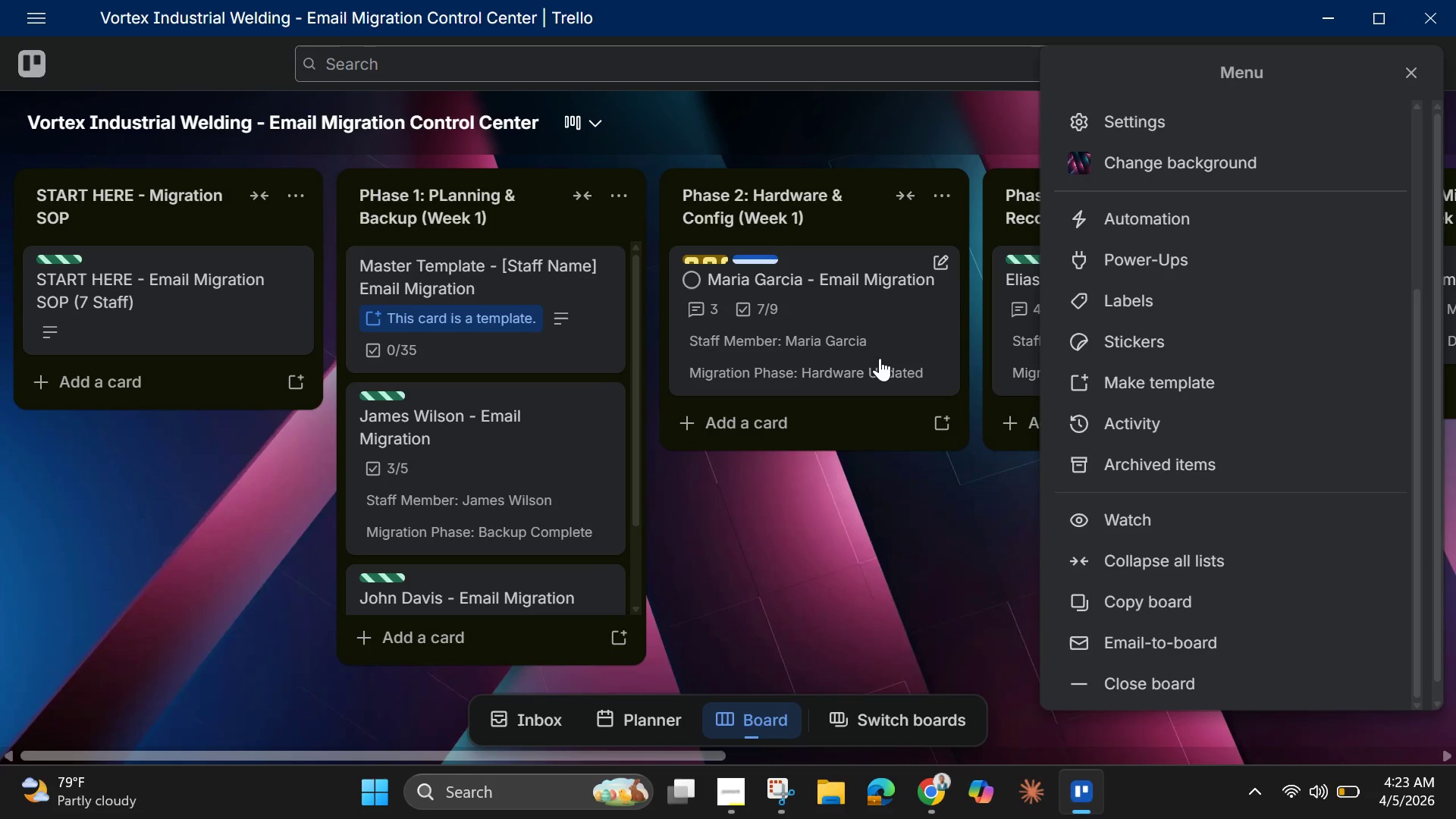 
left_click([1013, 365])
 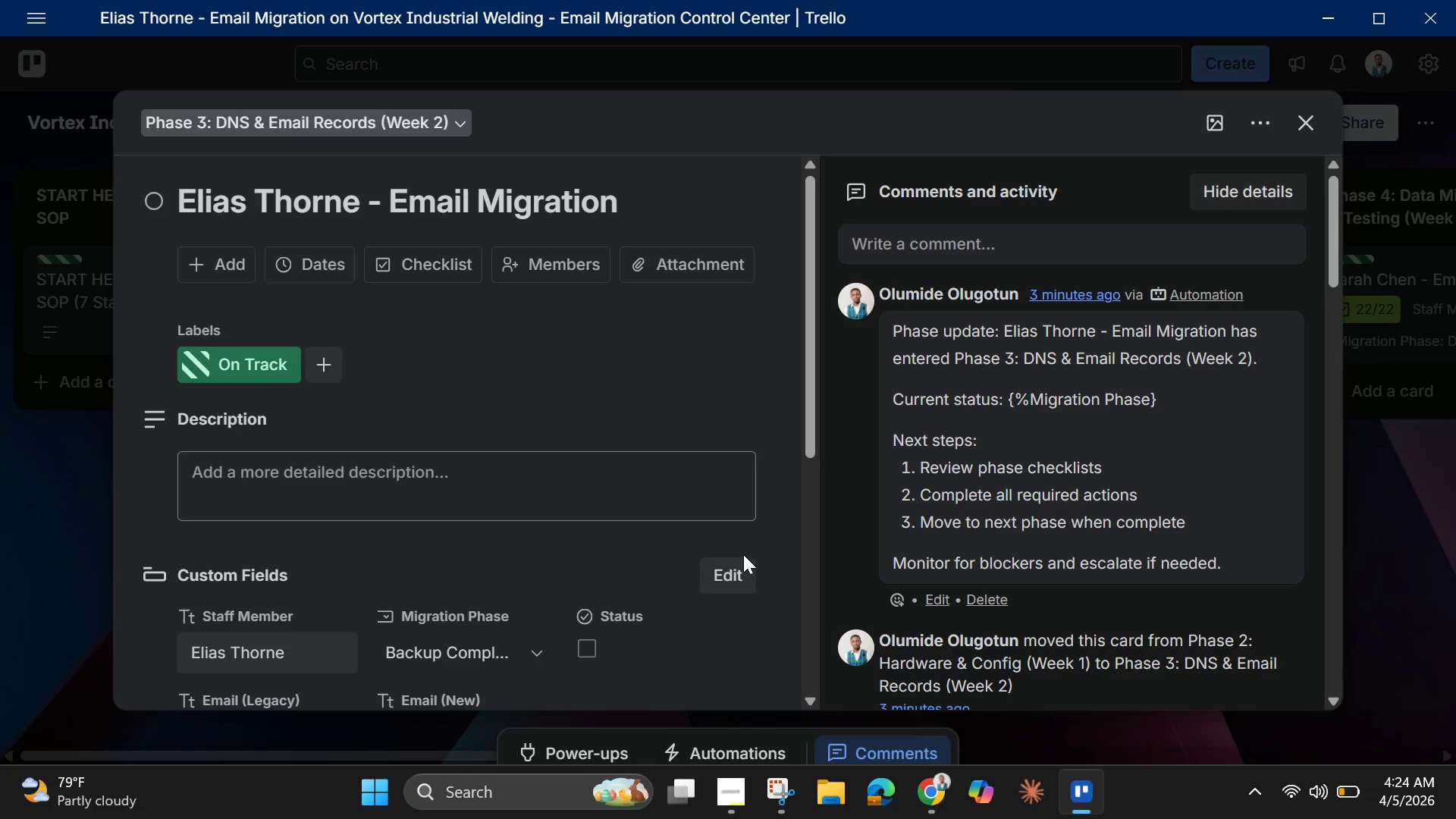 
left_click([736, 564])
 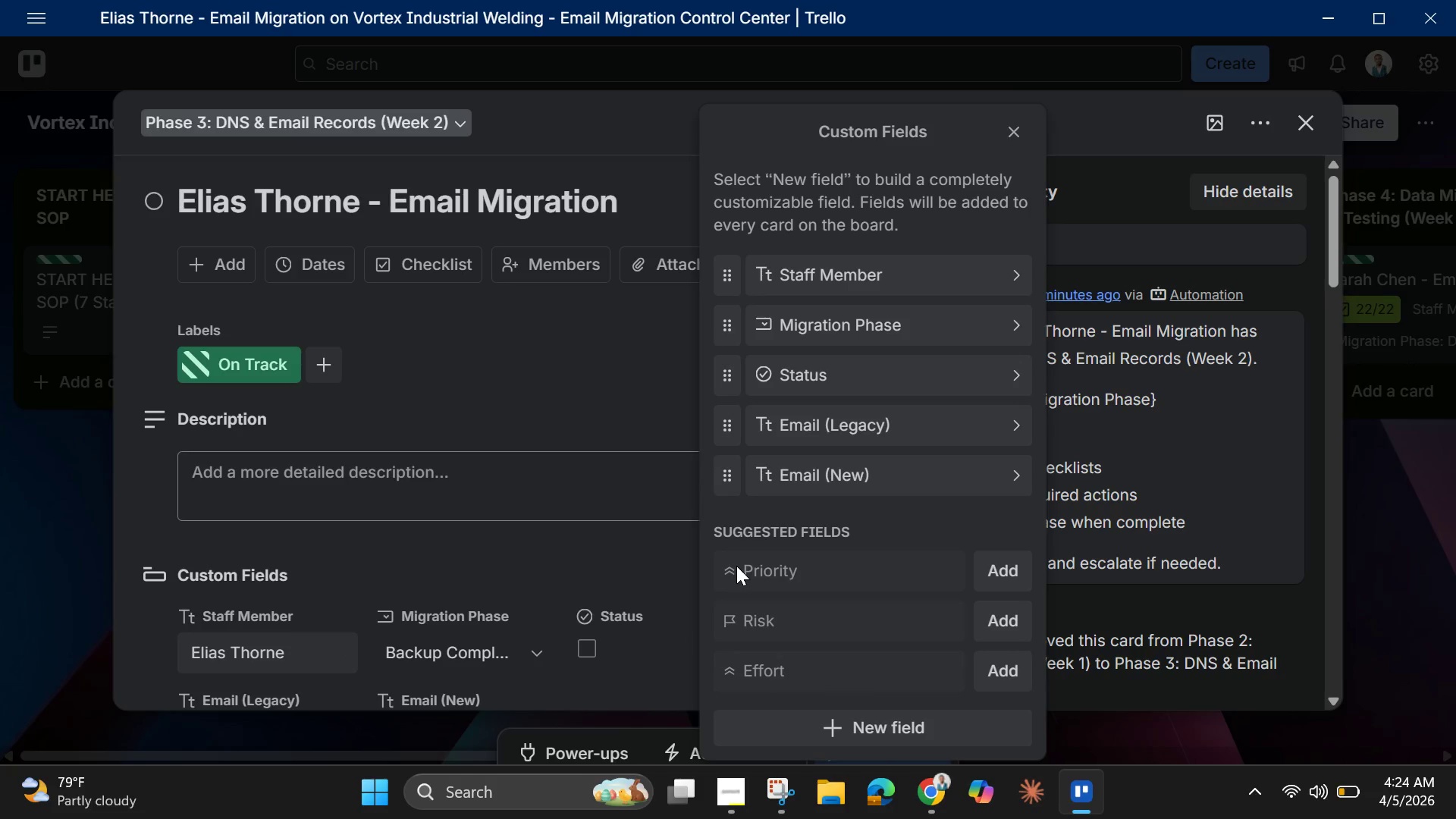 
wait(10.86)
 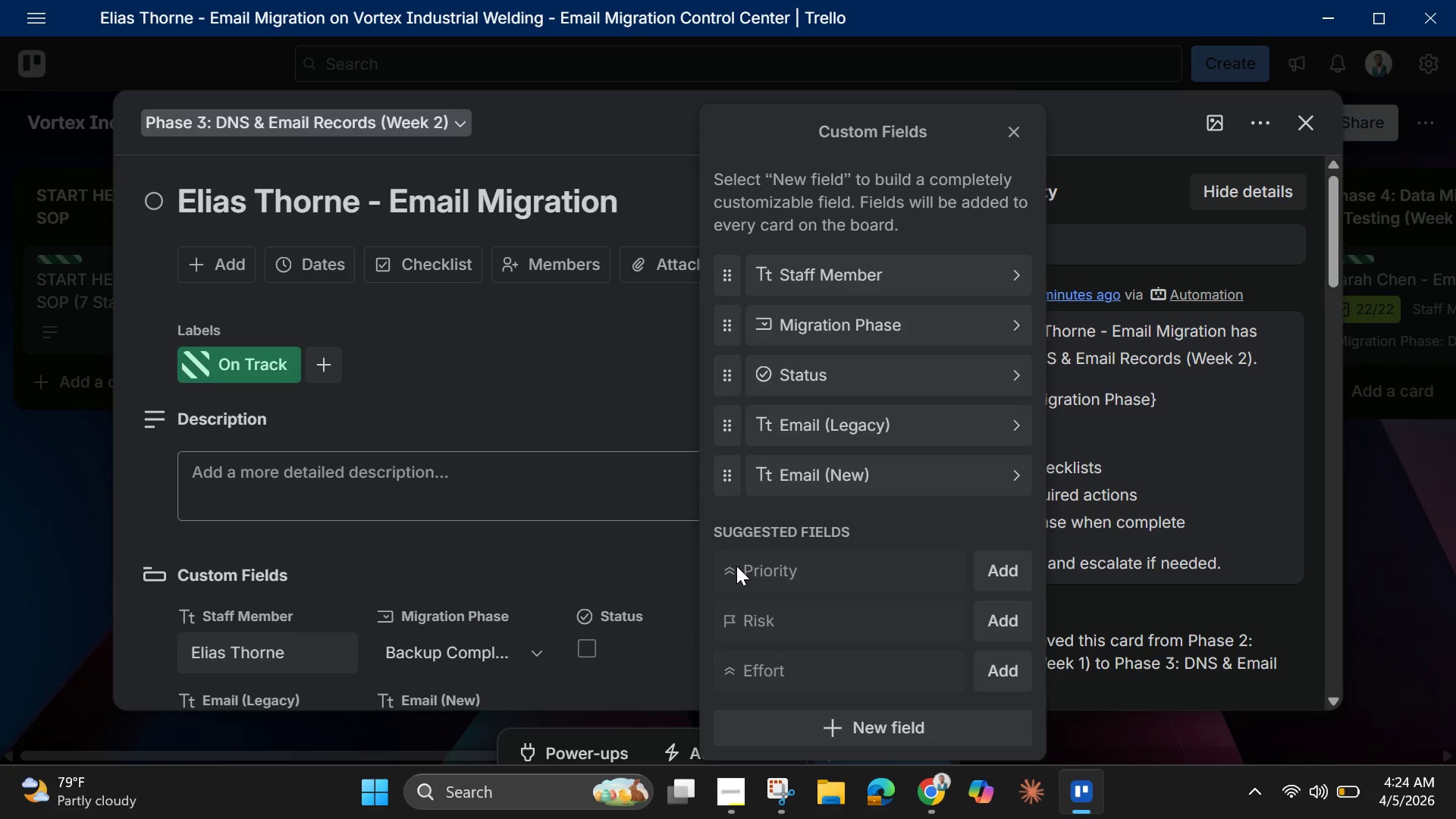 
left_click([883, 325])
 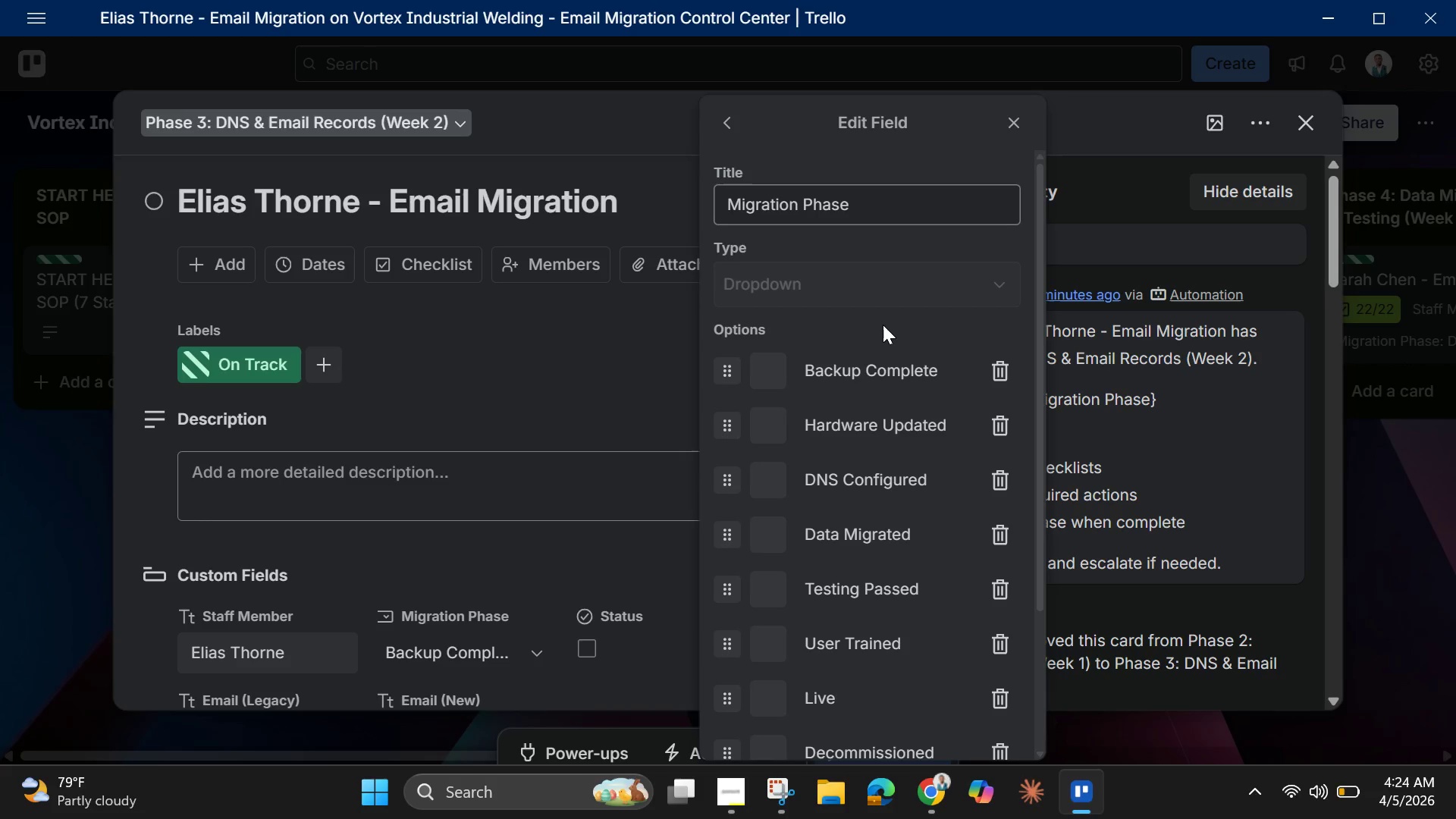 
scroll: coordinate [883, 325], scroll_direction: down, amount: 2.0
 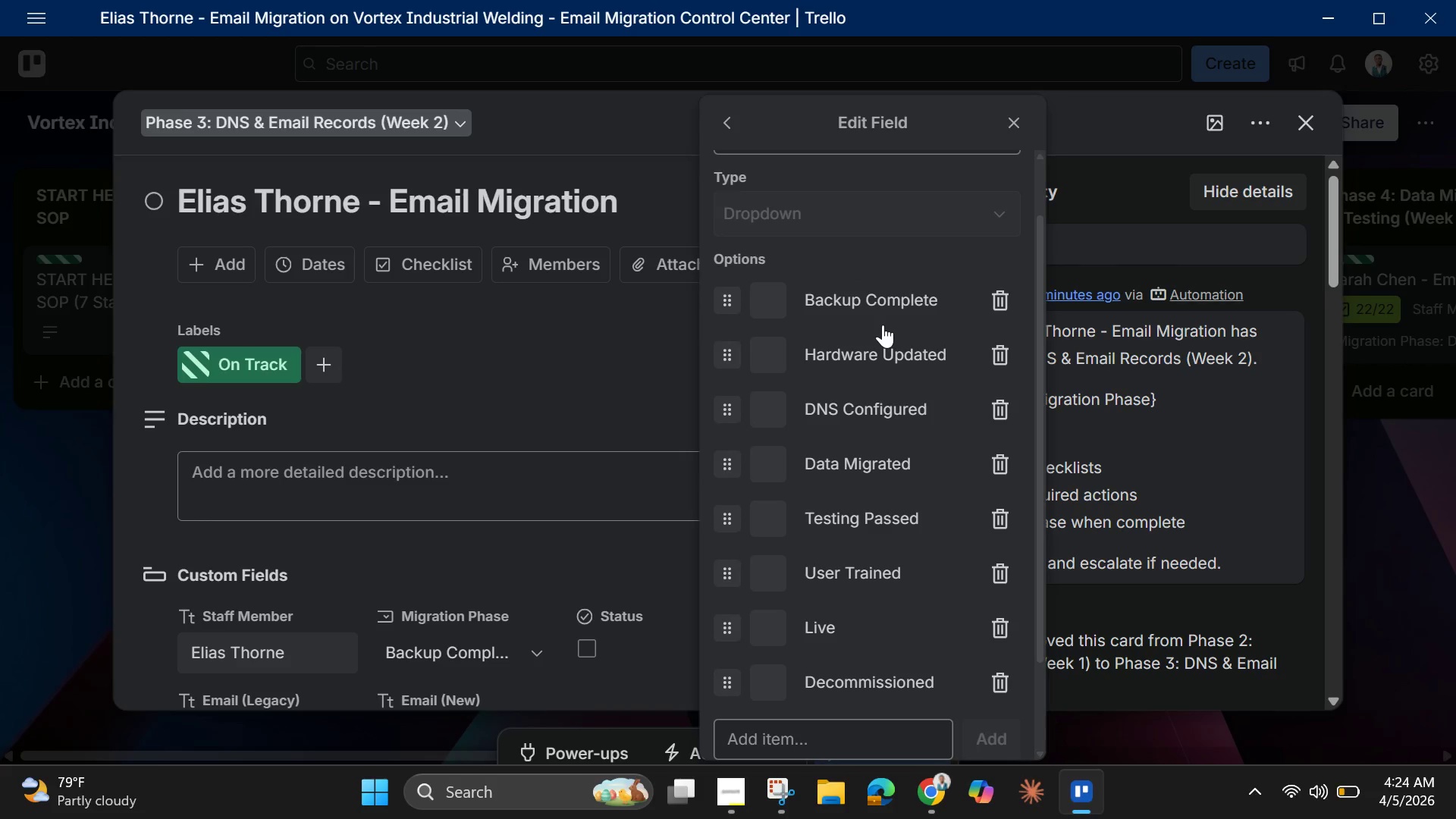 
wait(6.41)
 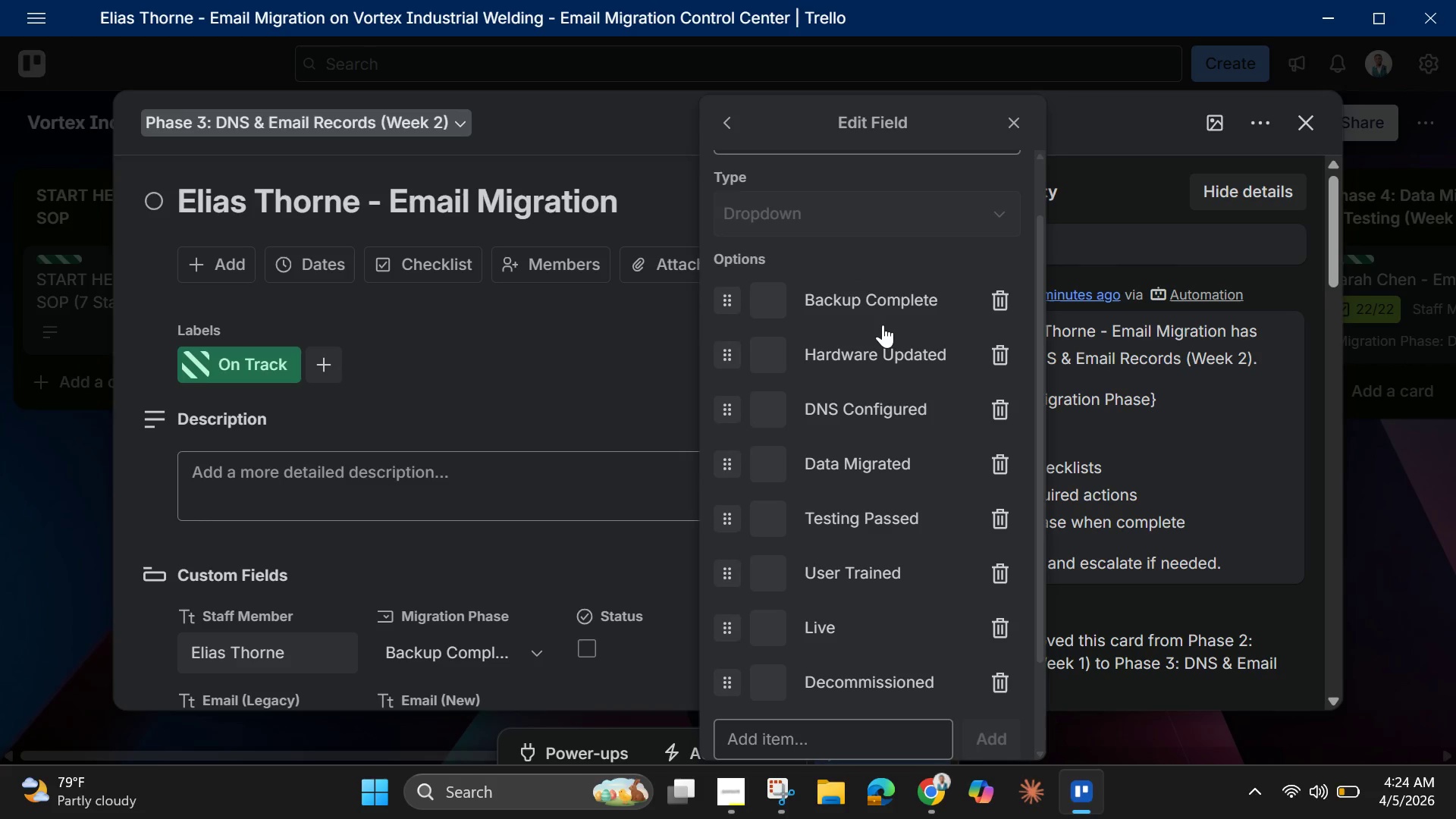 
scroll: coordinate [883, 325], scroll_direction: up, amount: 5.0
 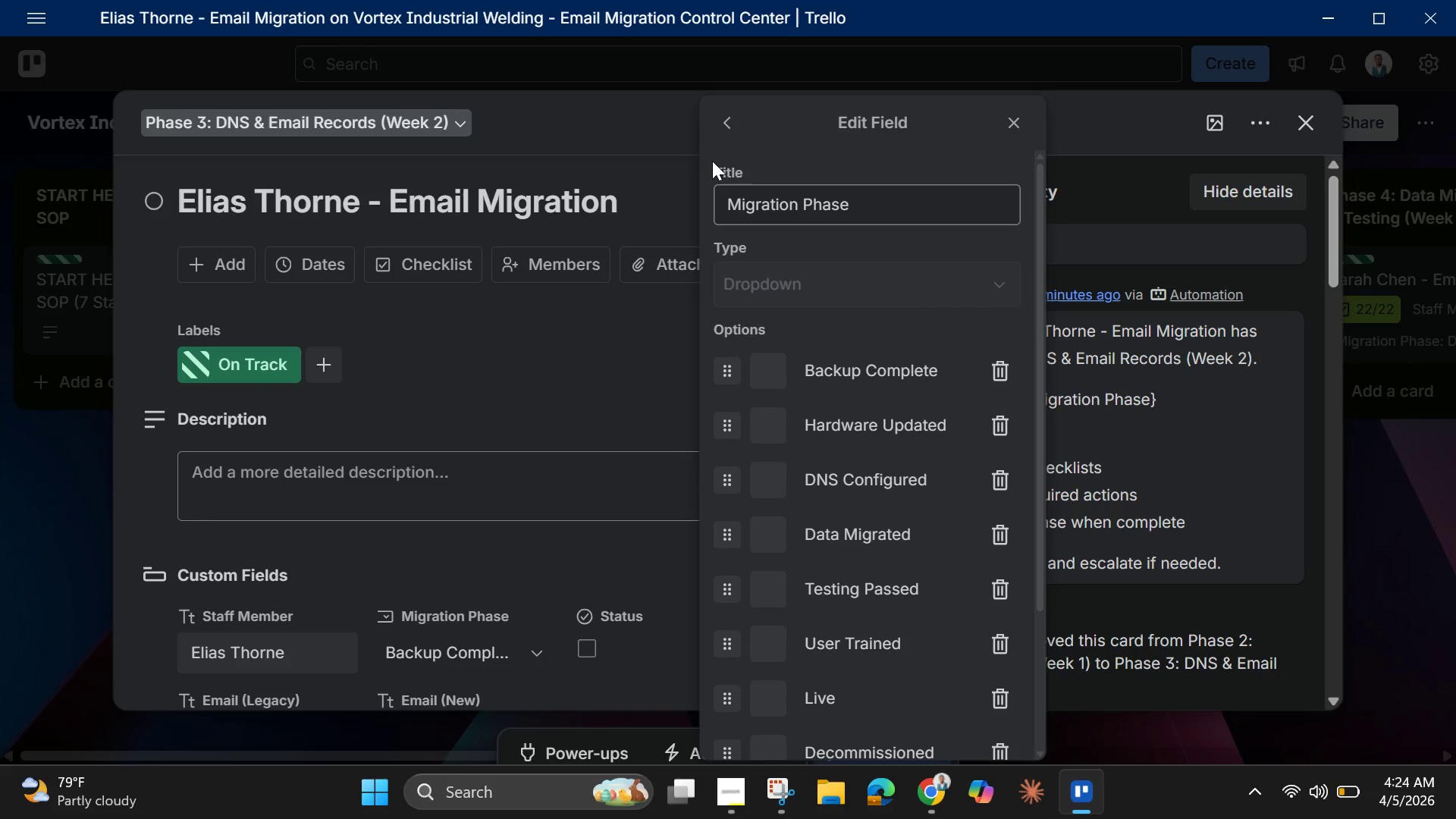 
left_click_drag(start_coordinate=[712, 161], to_coordinate=[959, 651])
 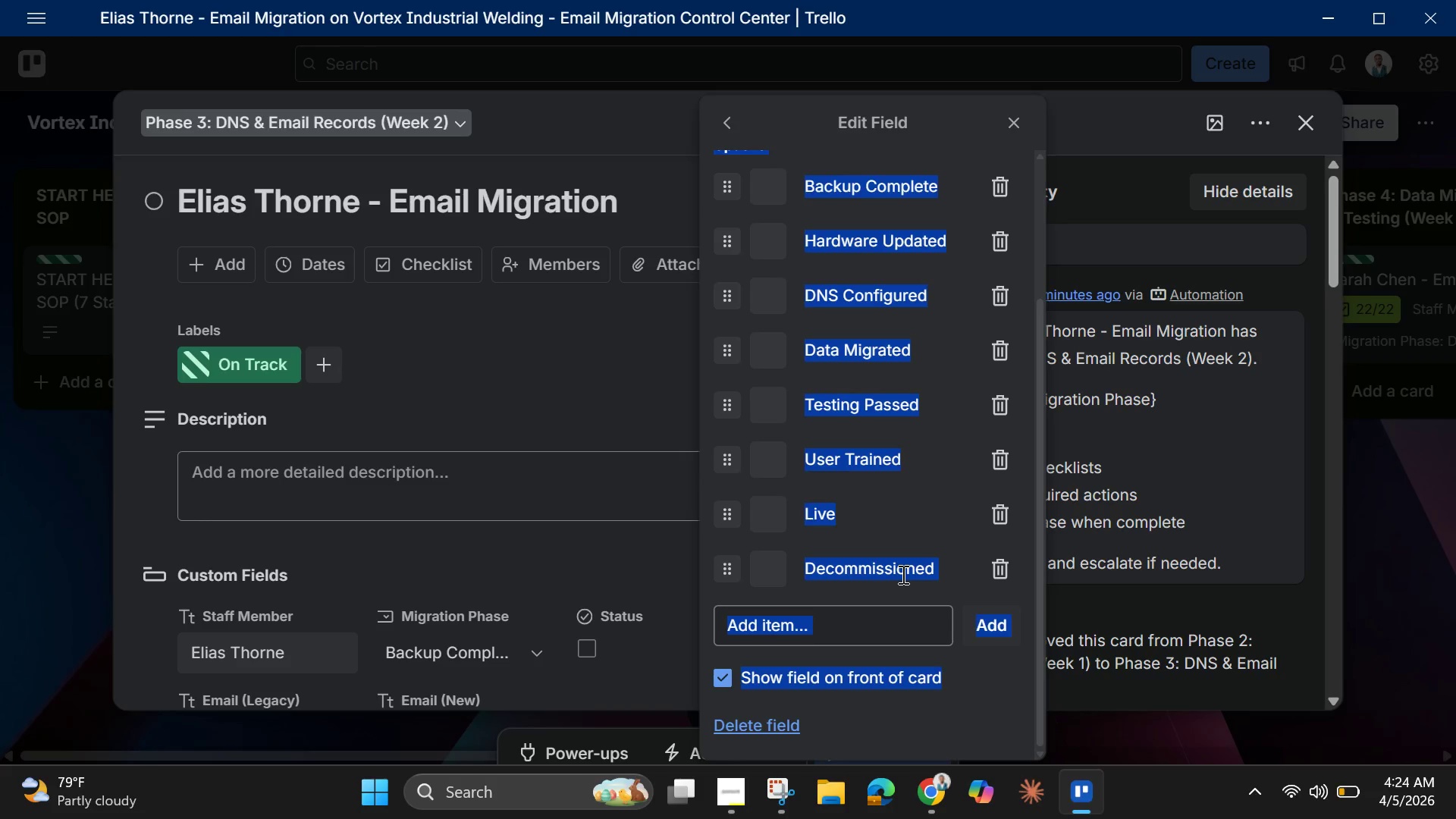 
right_click([902, 574])
 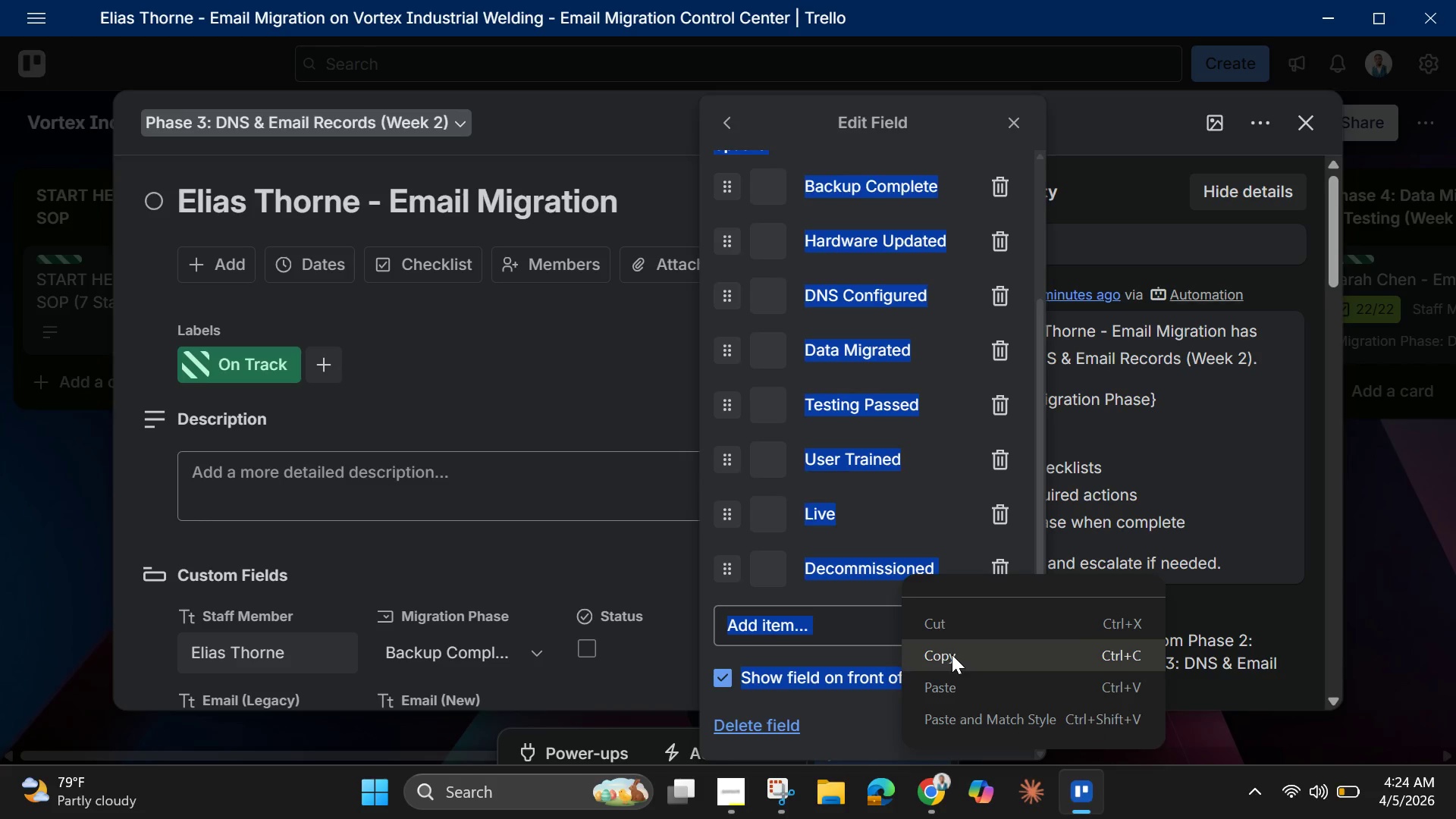 
left_click([952, 654])
 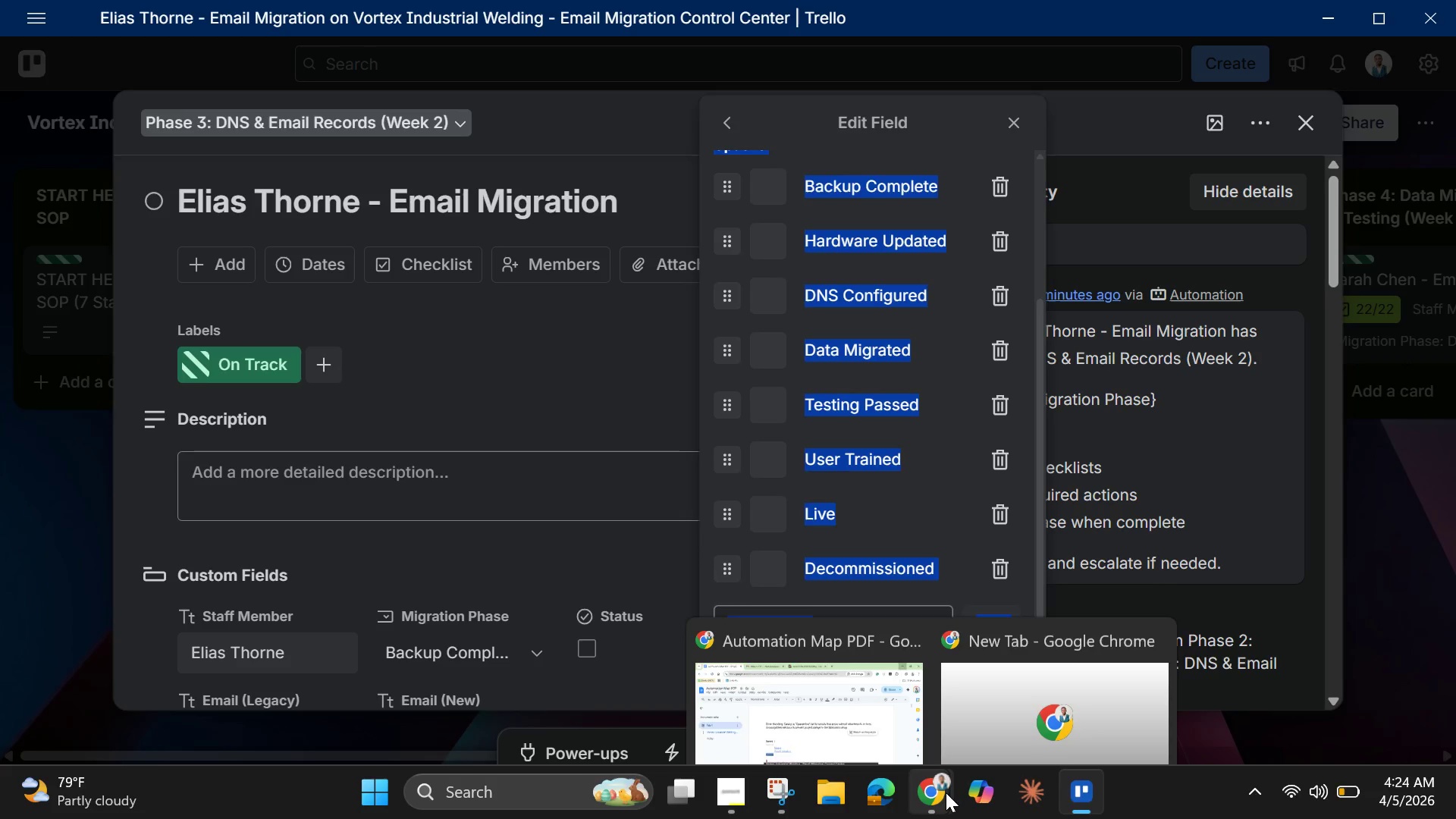 
left_click([934, 792])
 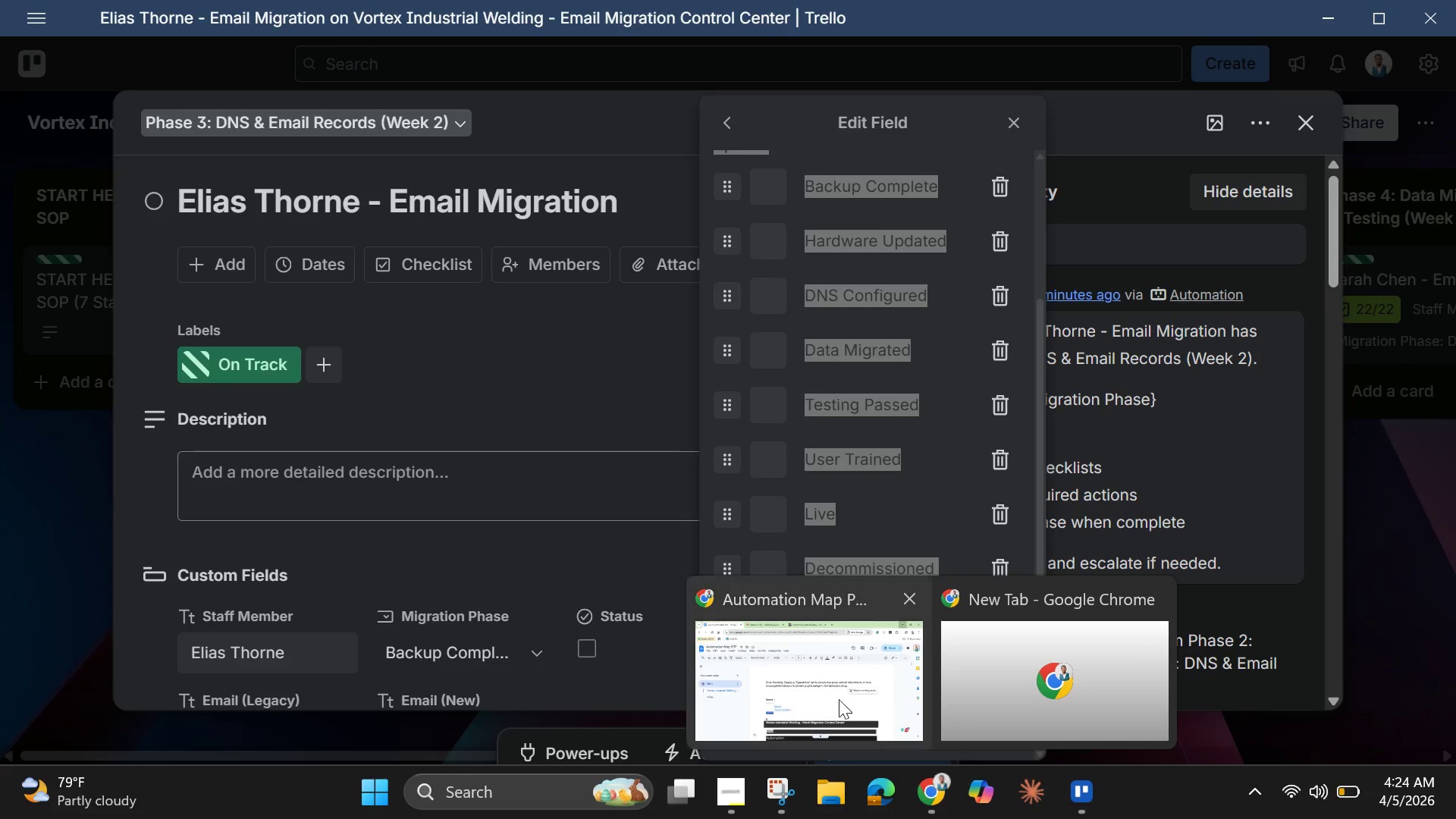 
left_click([828, 688])
 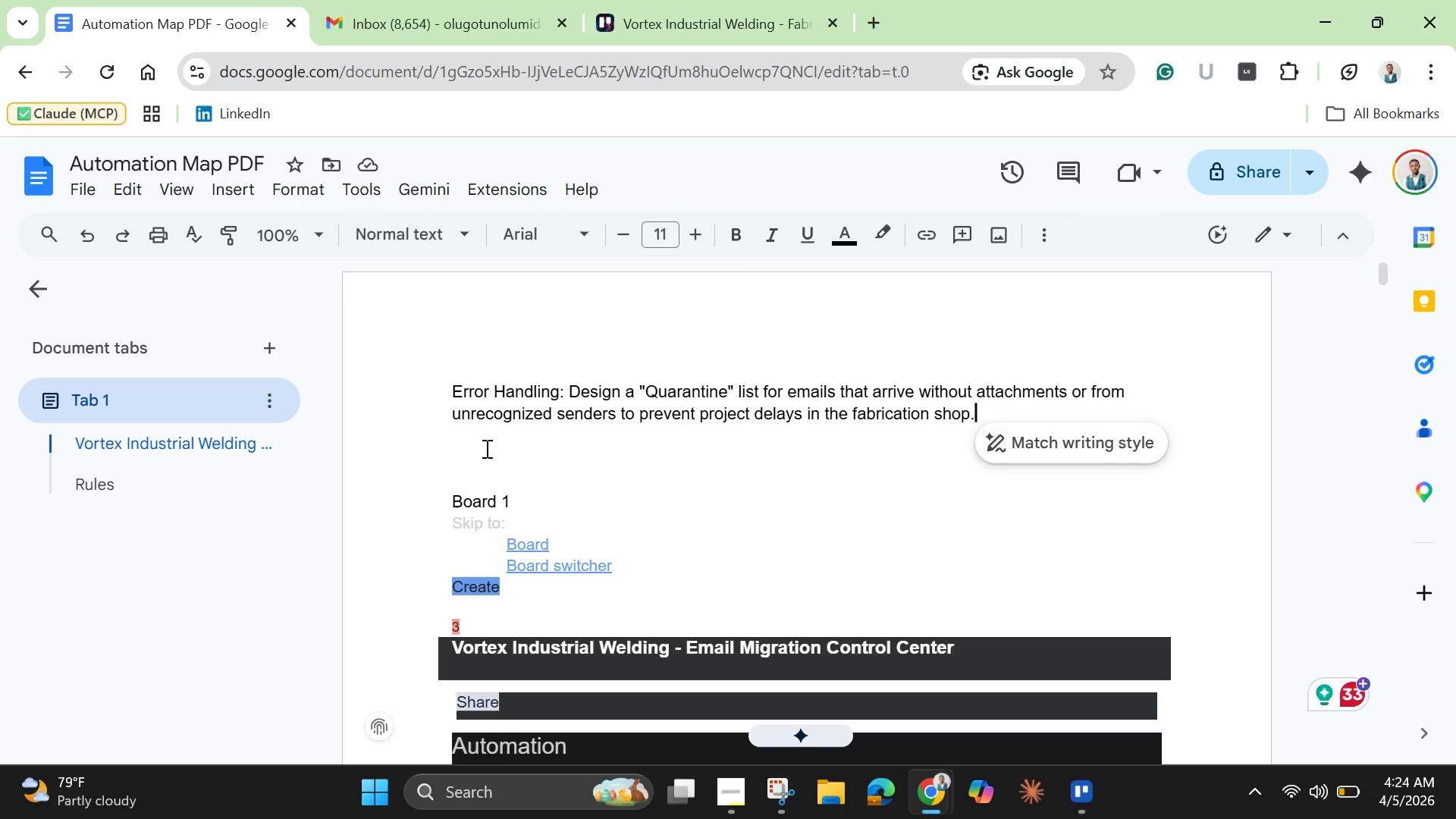 
left_click([482, 451])
 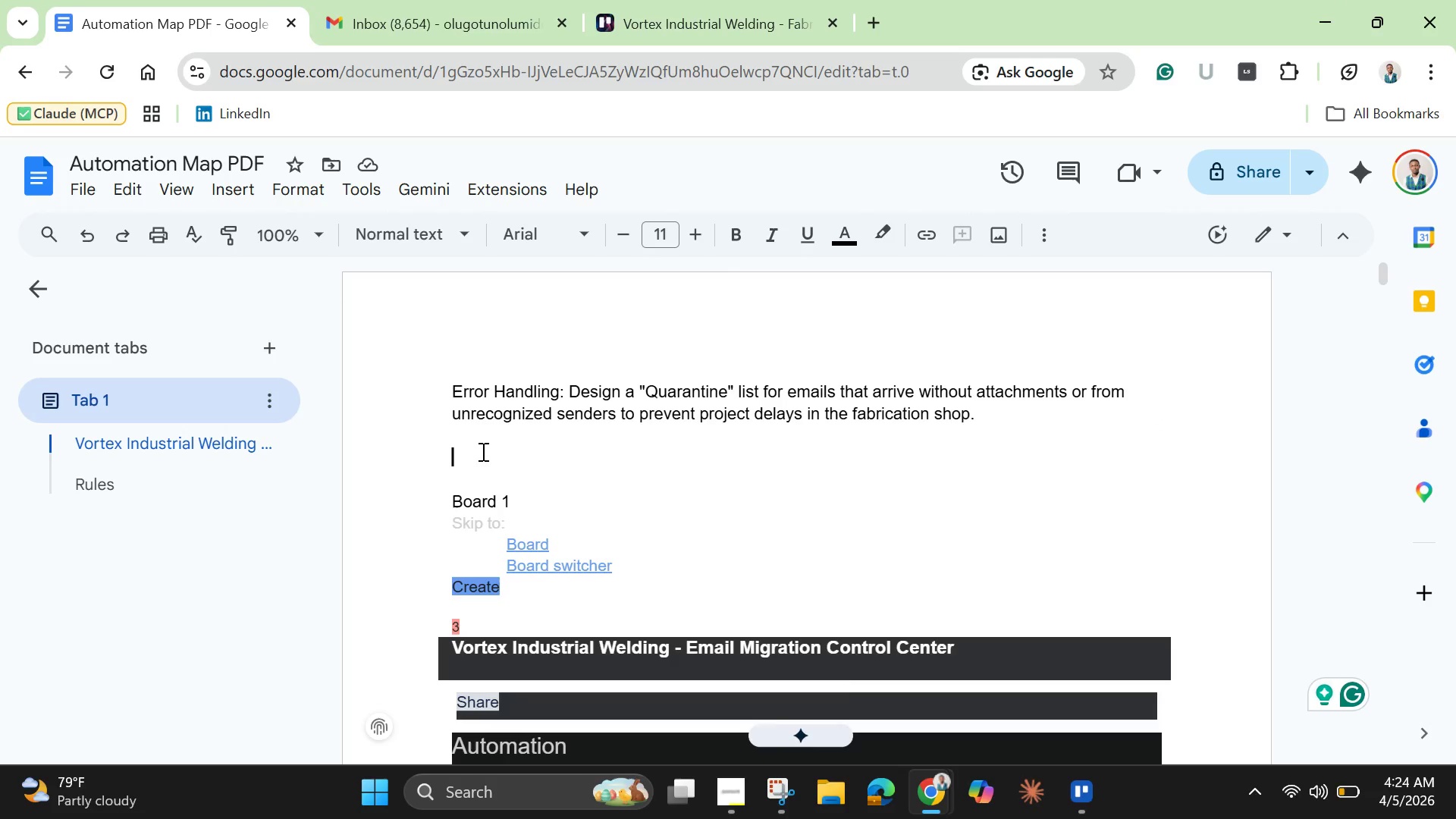 
right_click([482, 451])
 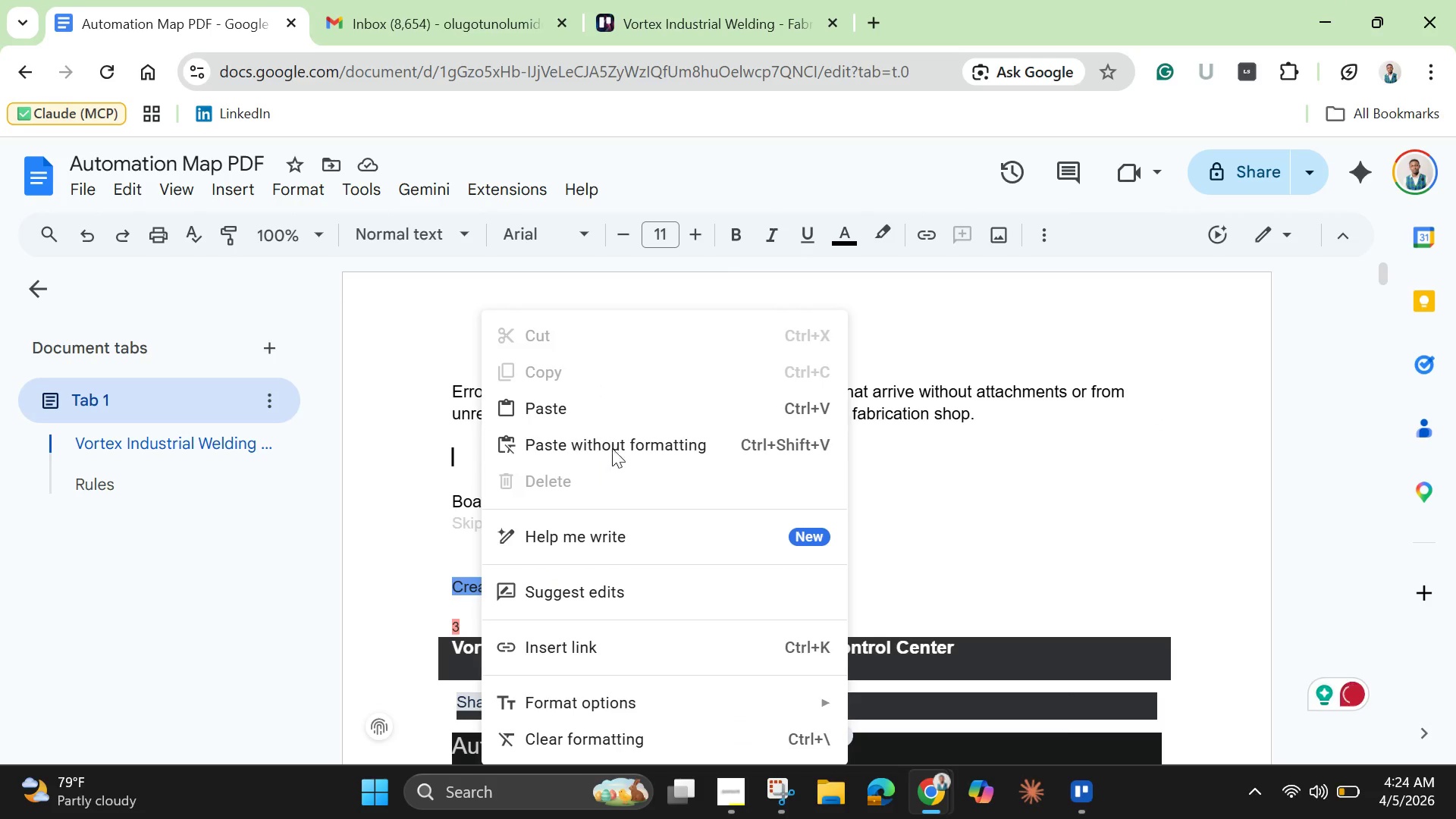 
left_click([612, 448])
 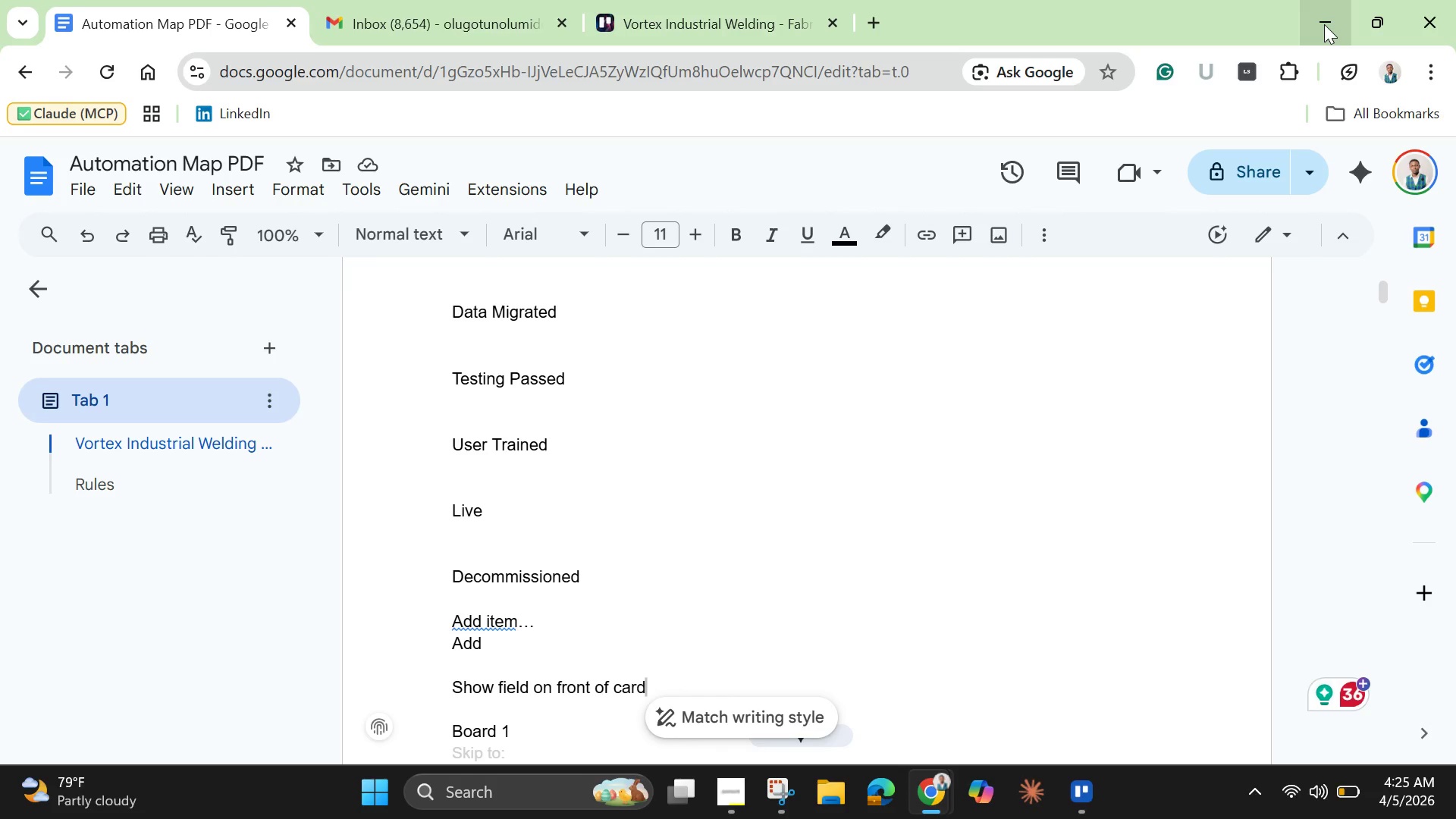 
wait(46.22)
 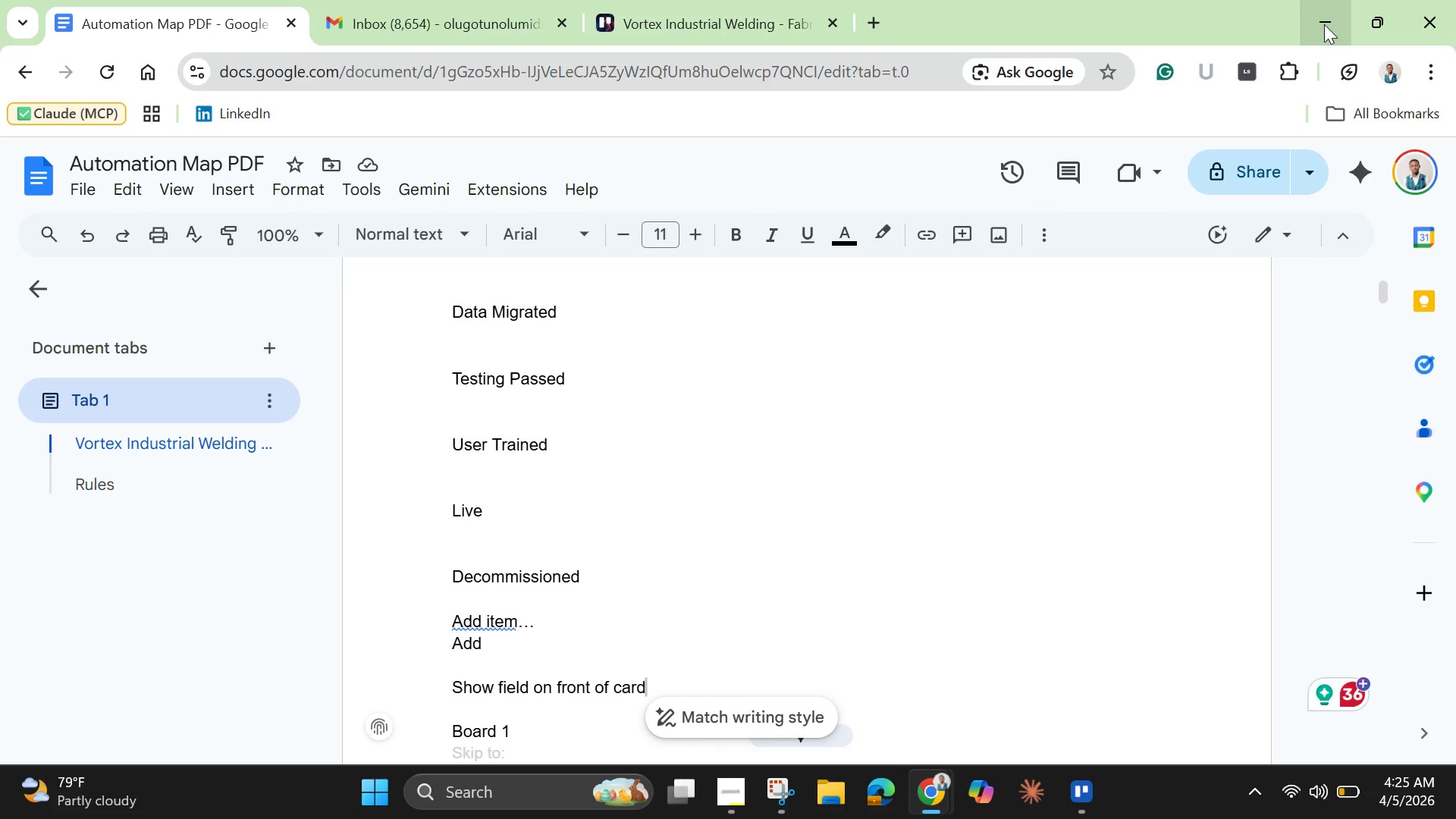 
left_click([1331, 28])
 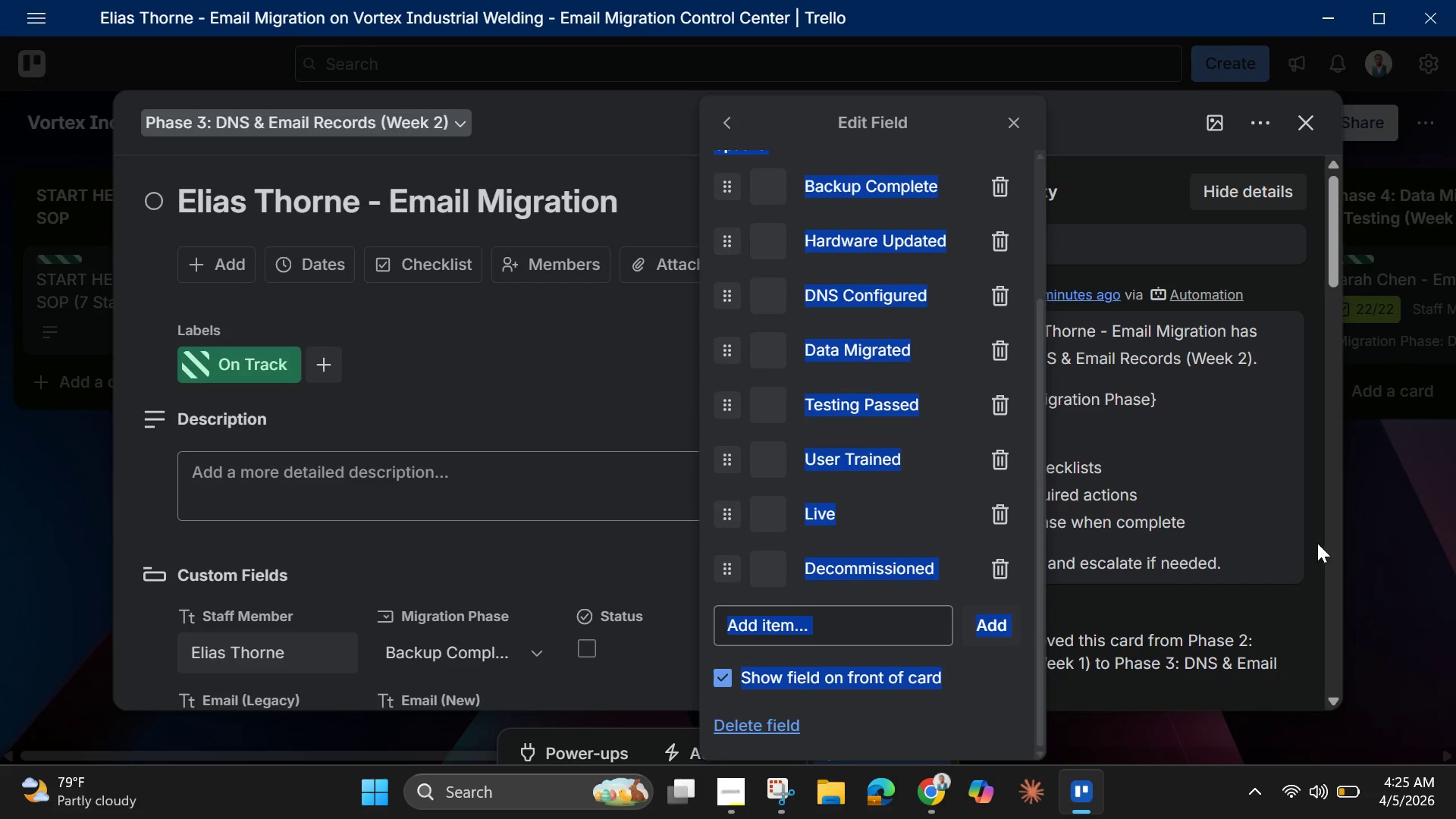 
left_click([1308, 610])
 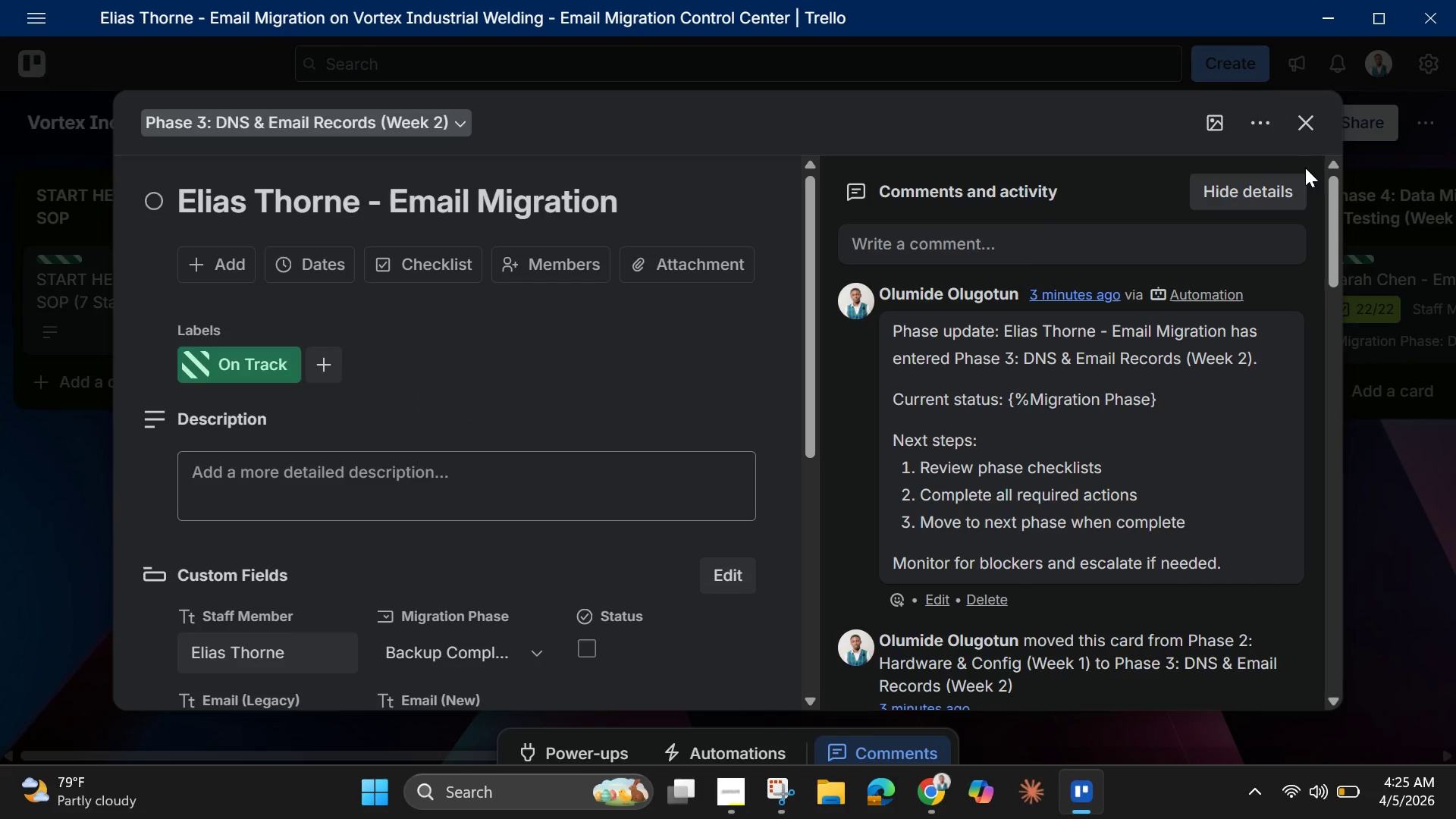 
left_click([1312, 132])
 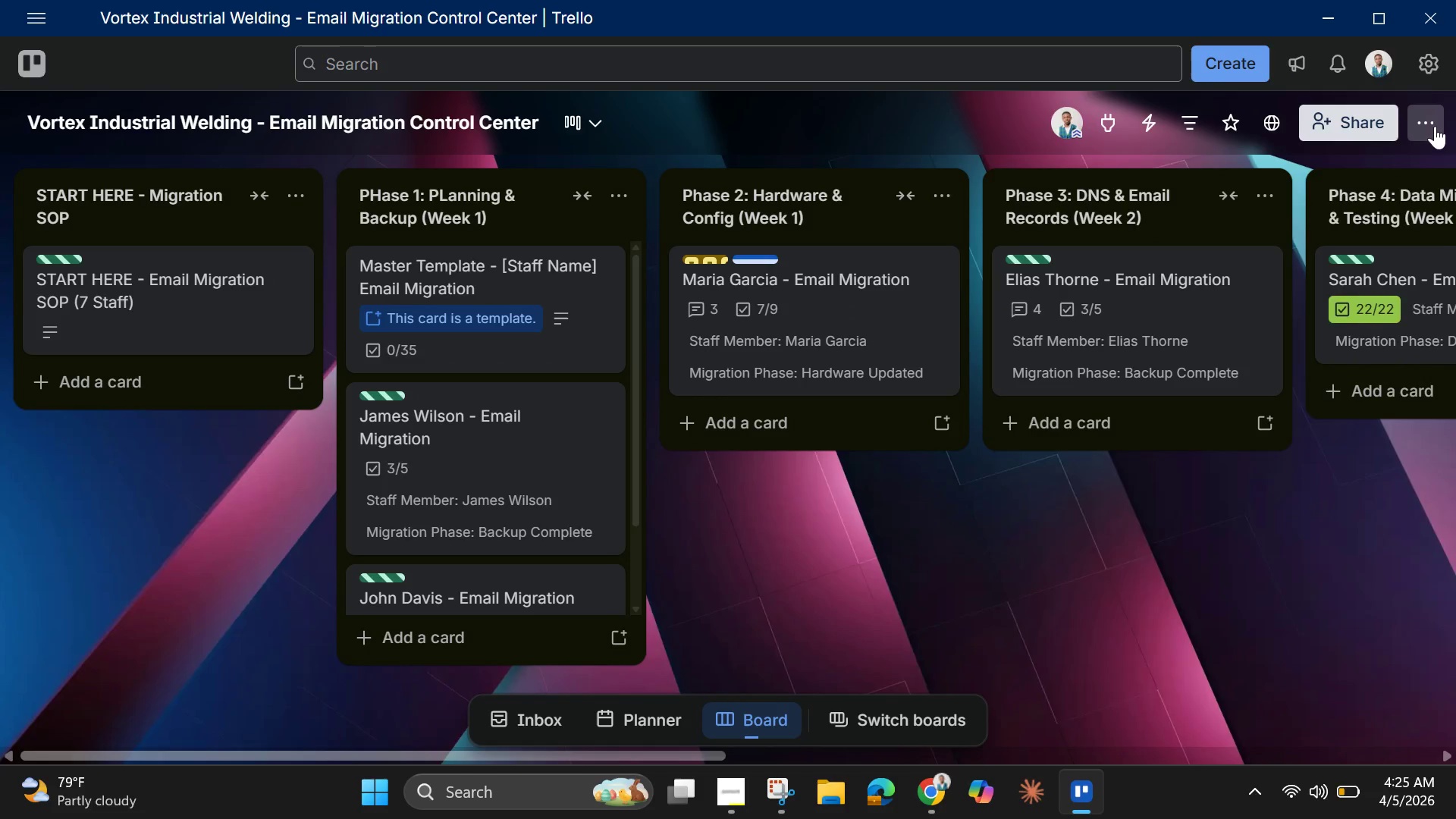 
left_click([1435, 126])
 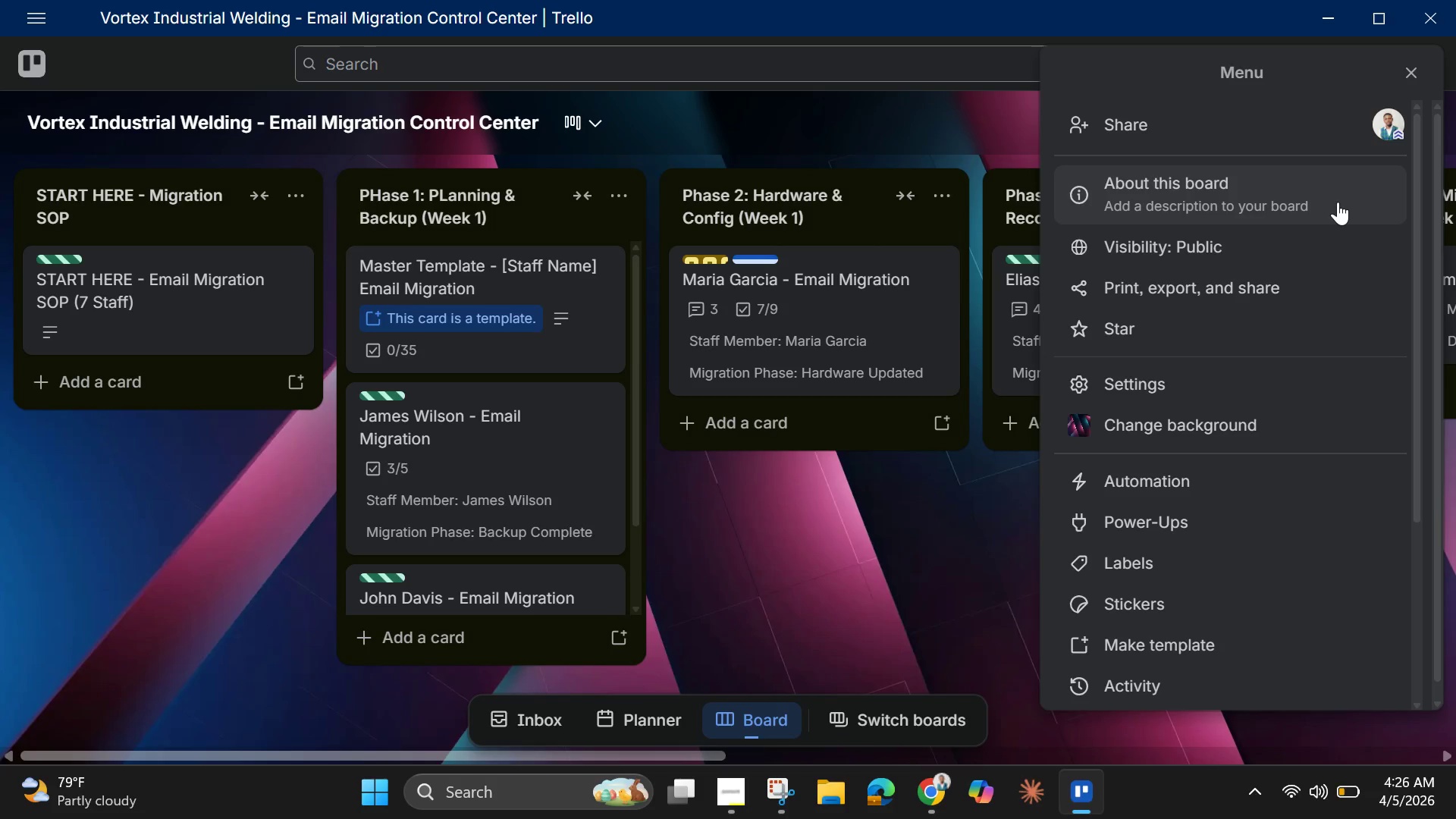 
wait(67.02)
 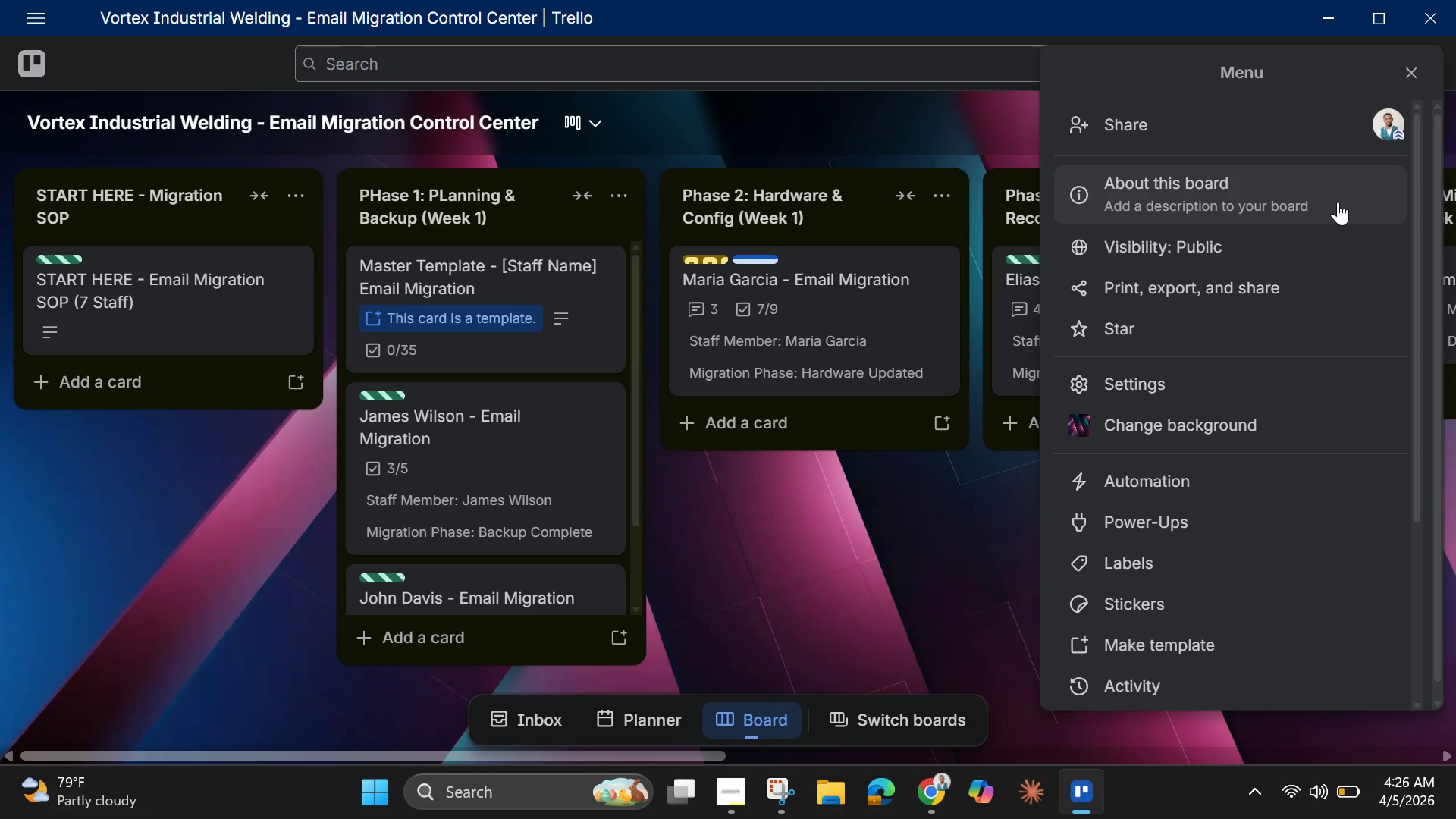 
left_click([1183, 491])
 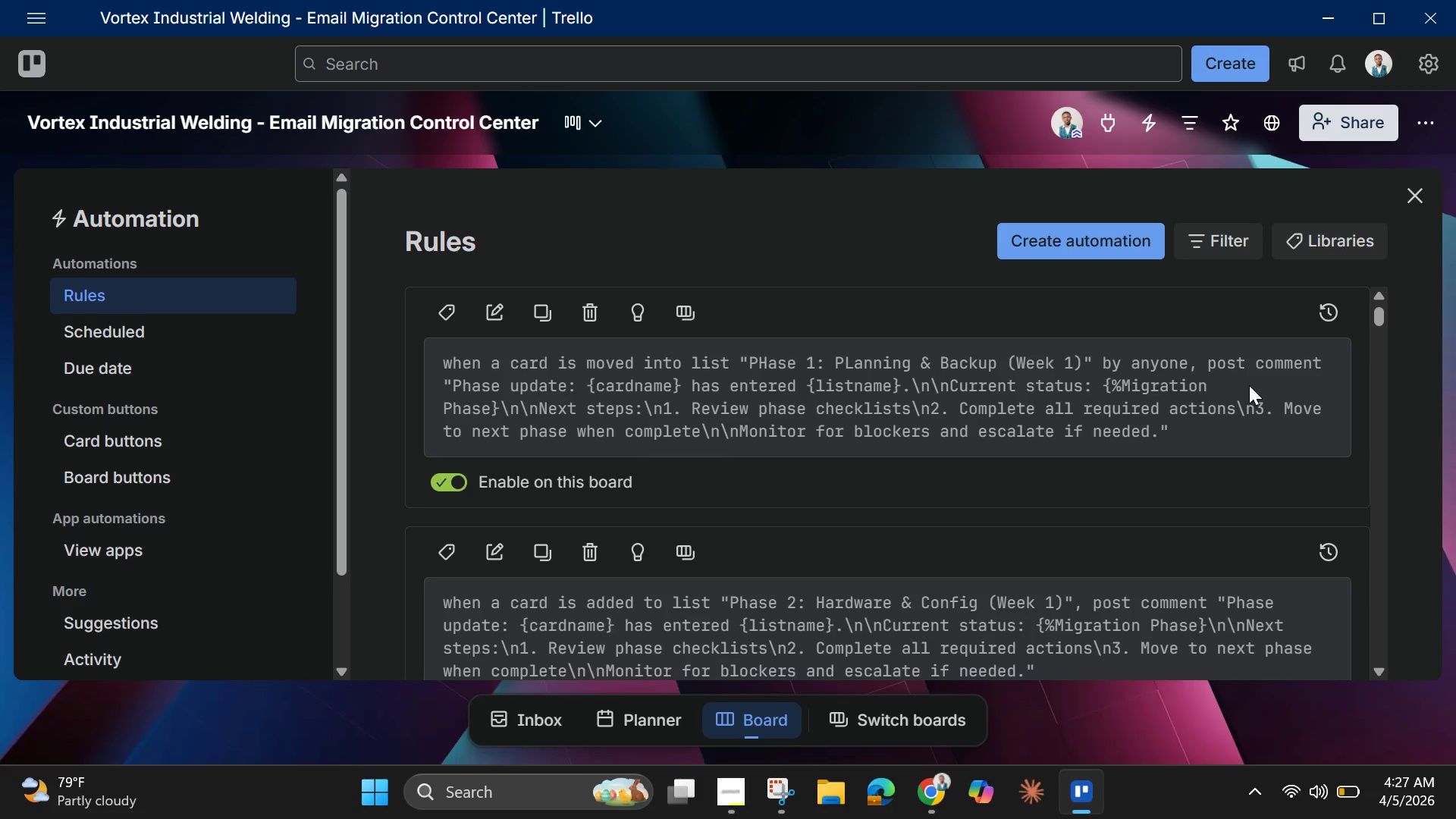 
wait(72.69)
 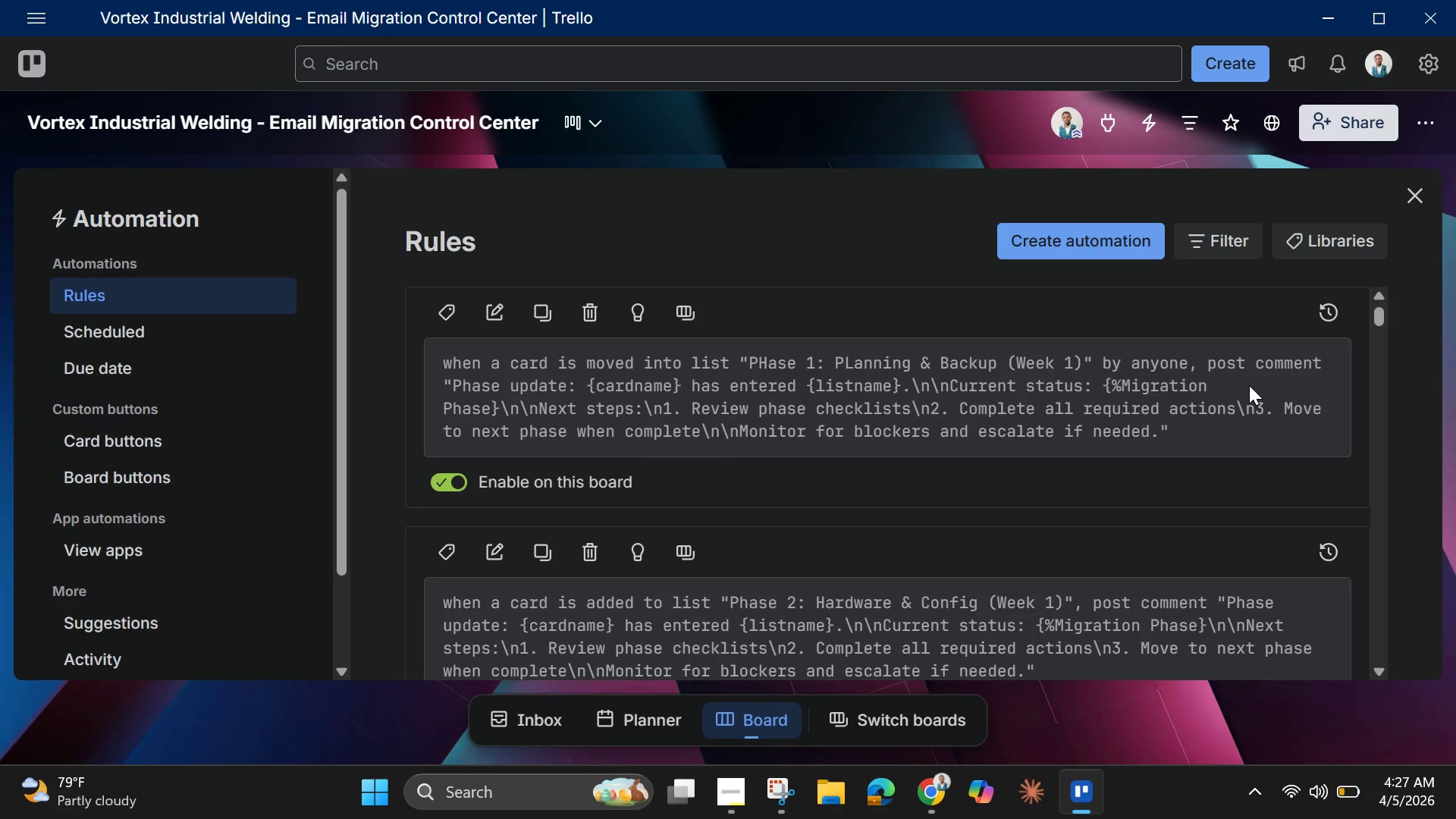 
left_click([1166, 398])
 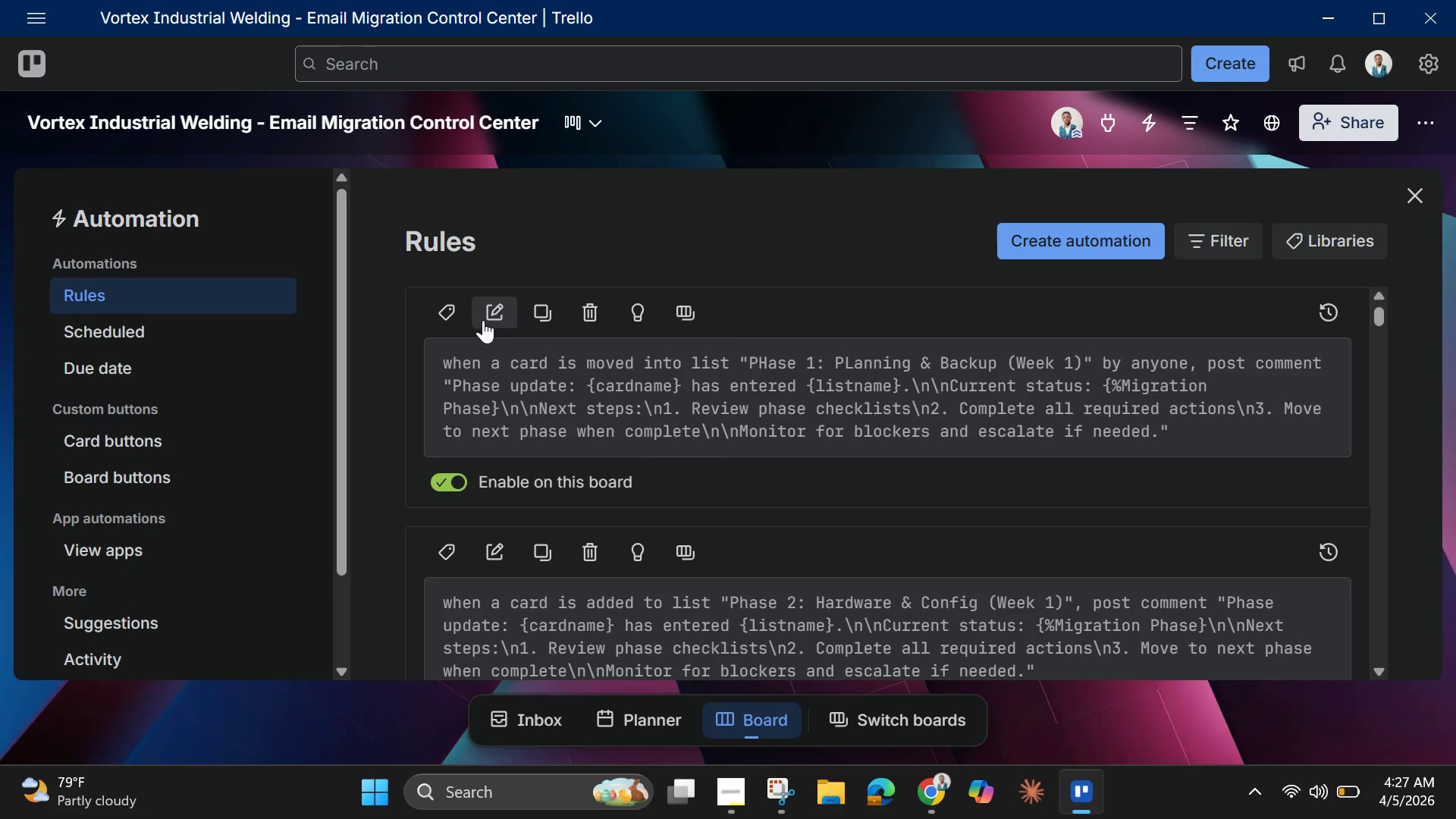 
left_click([483, 313])
 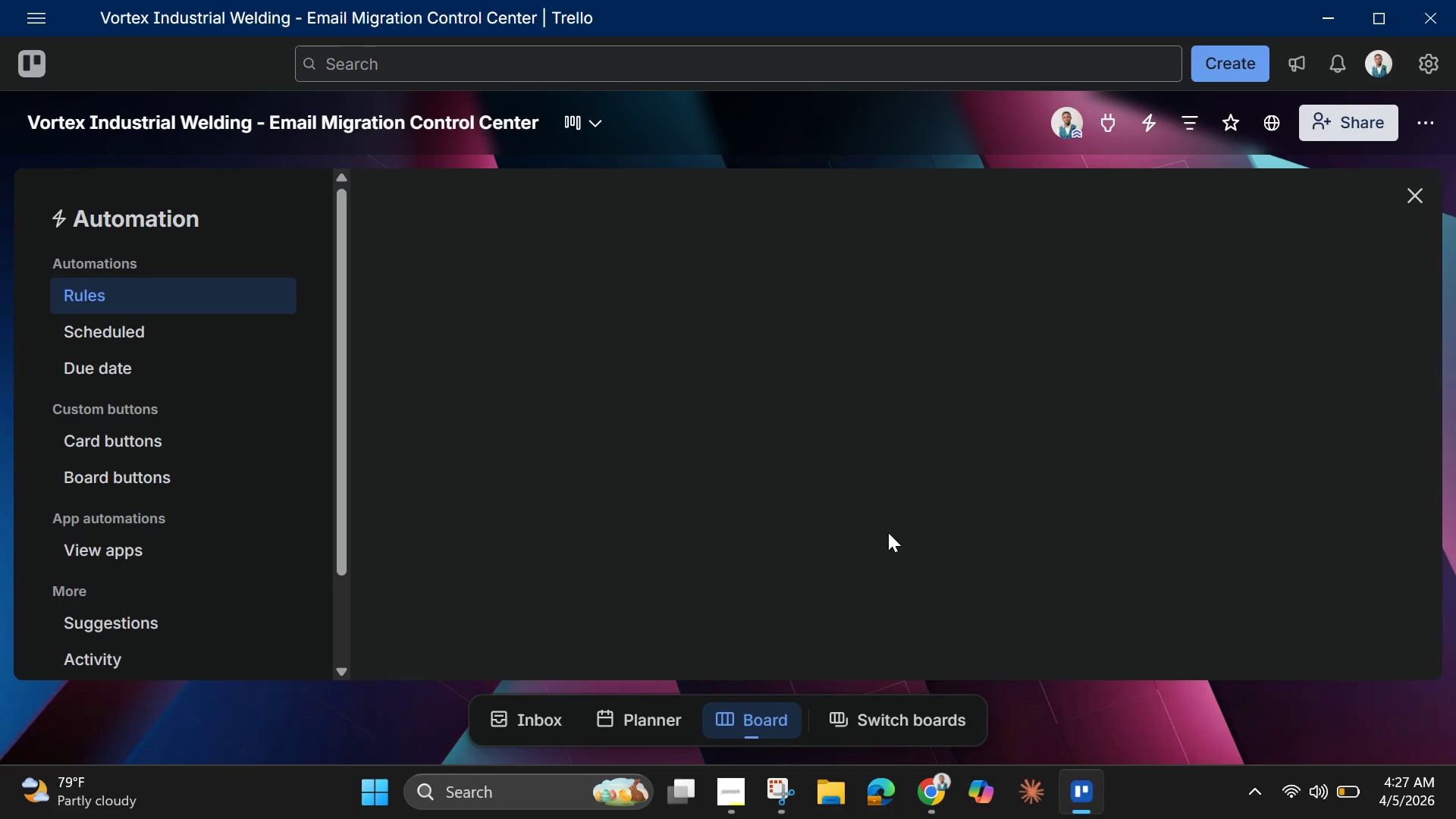 
mouse_move([882, 544])
 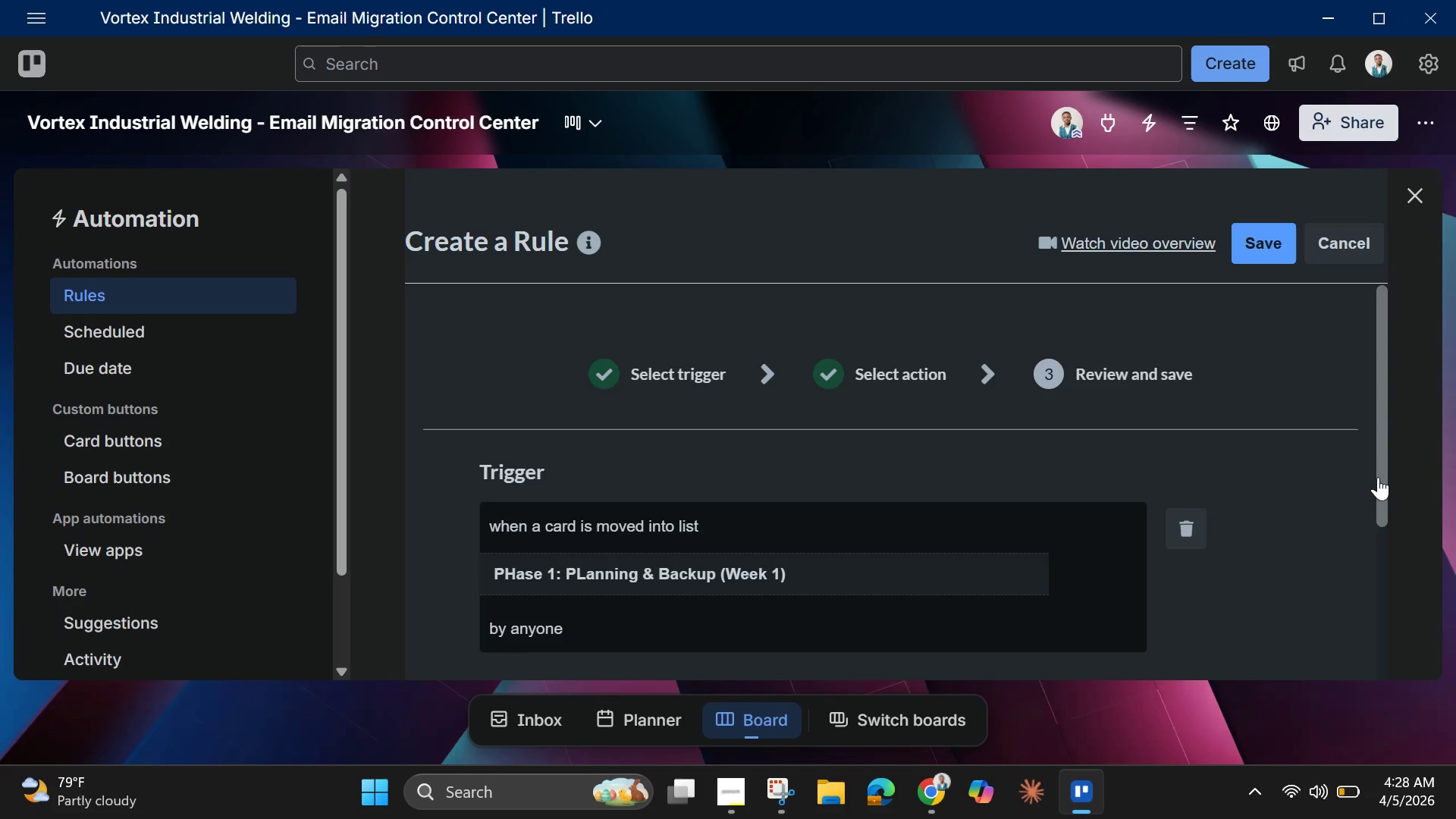 
left_click_drag(start_coordinate=[1378, 477], to_coordinate=[1385, 593])
 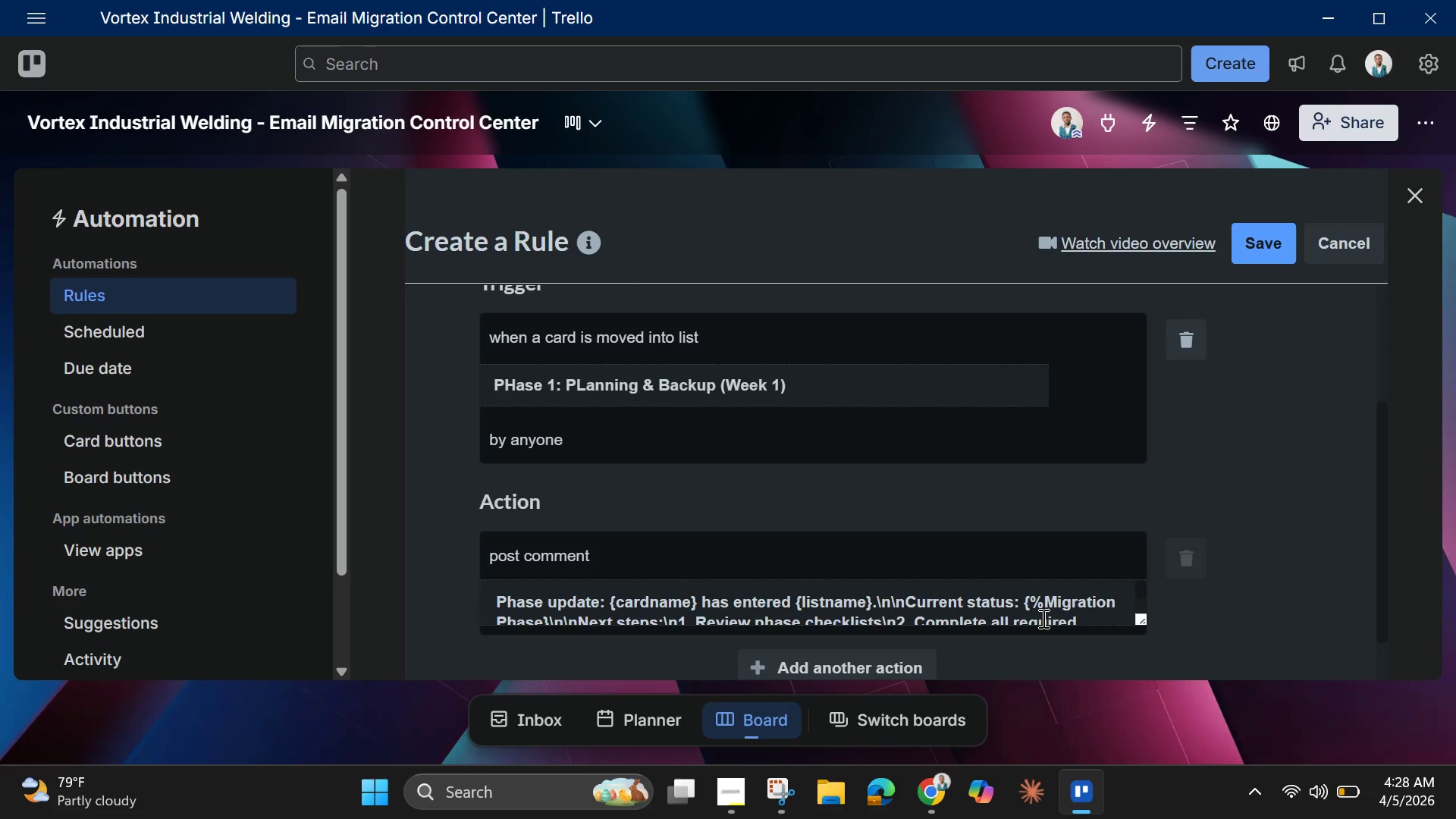 
left_click([1041, 601])
 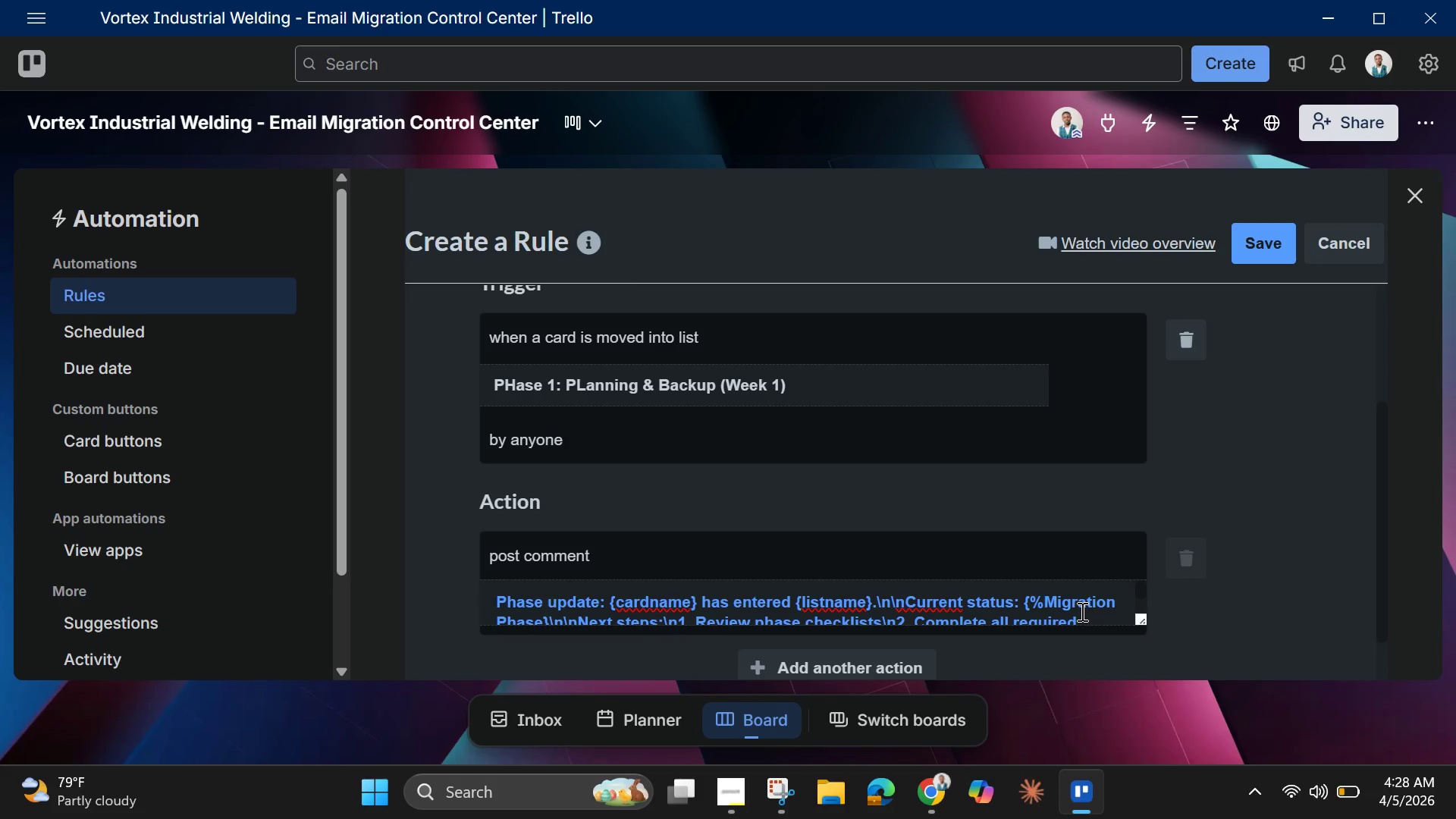 
key(Backspace)
 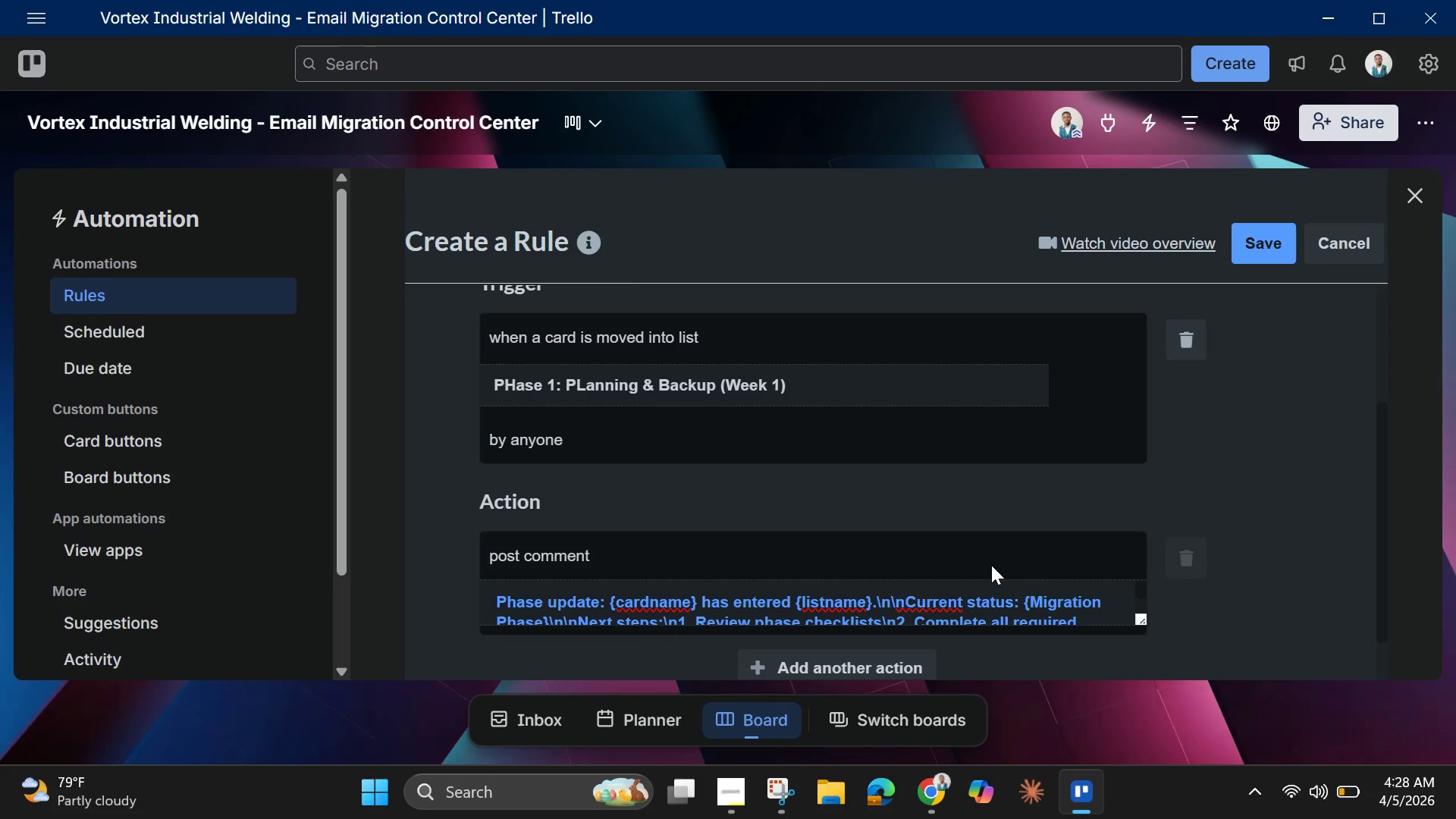 
scroll: coordinate [987, 519], scroll_direction: down, amount: 5.0
 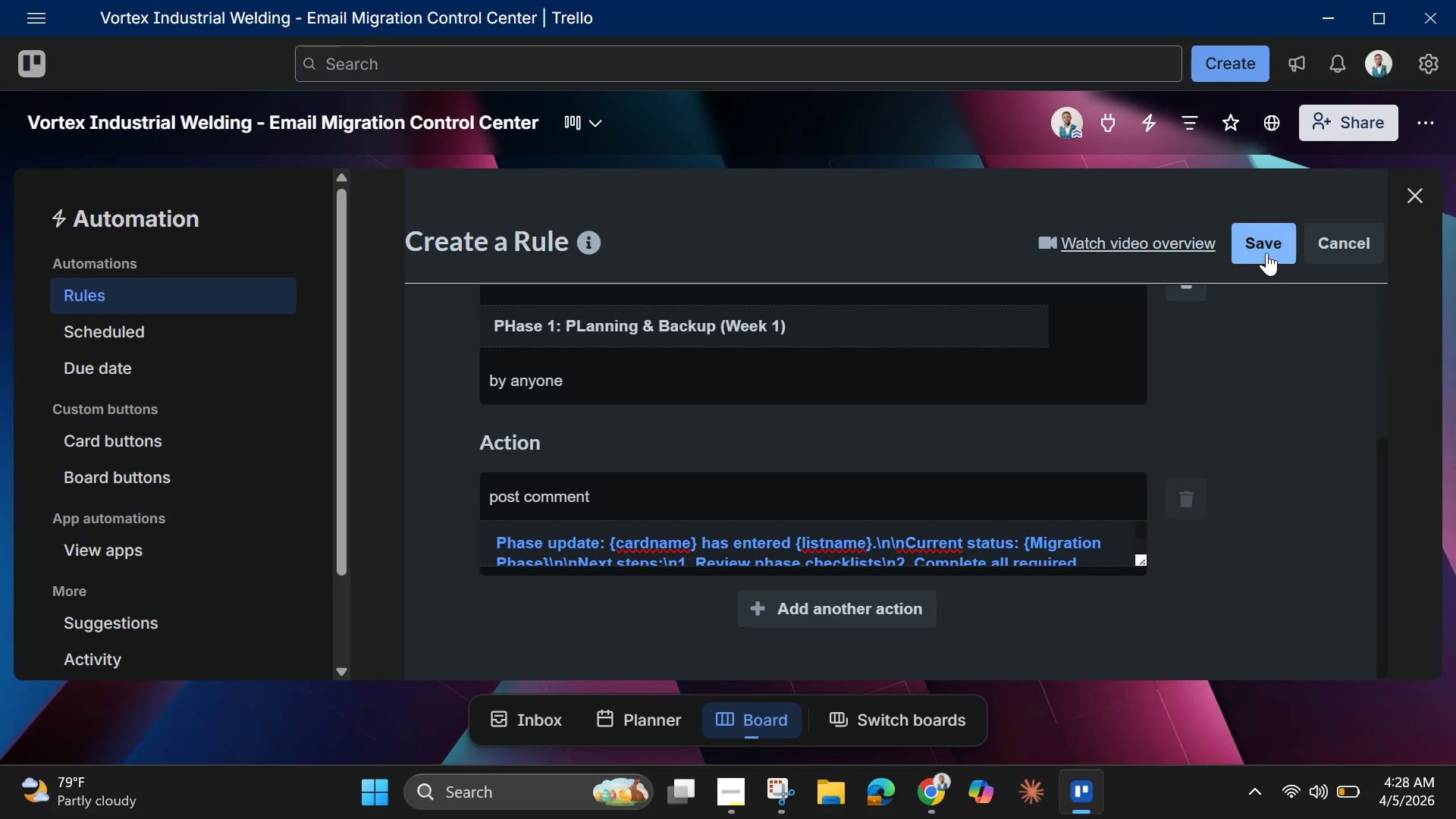 
left_click([1269, 251])
 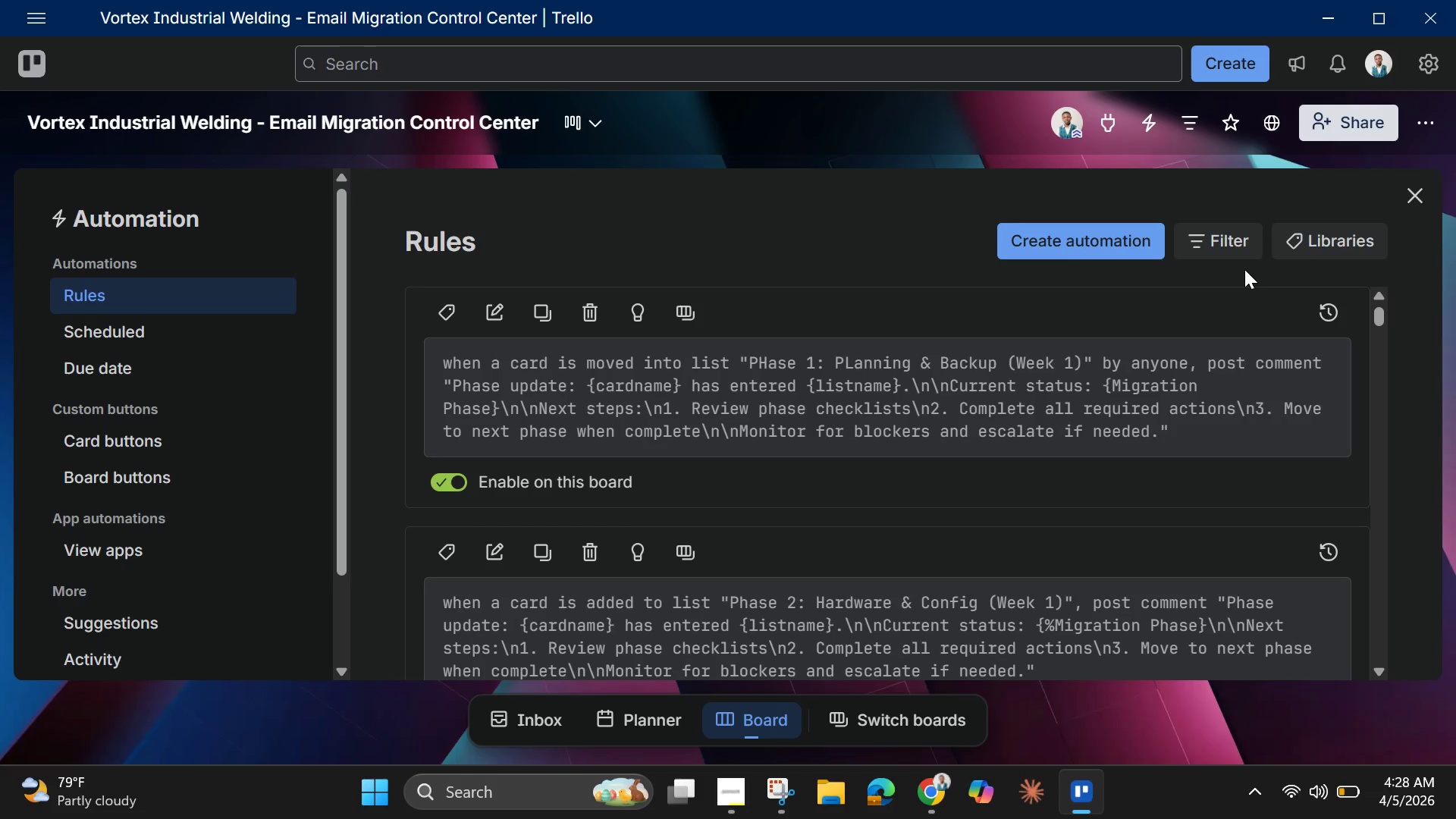 
wait(9.77)
 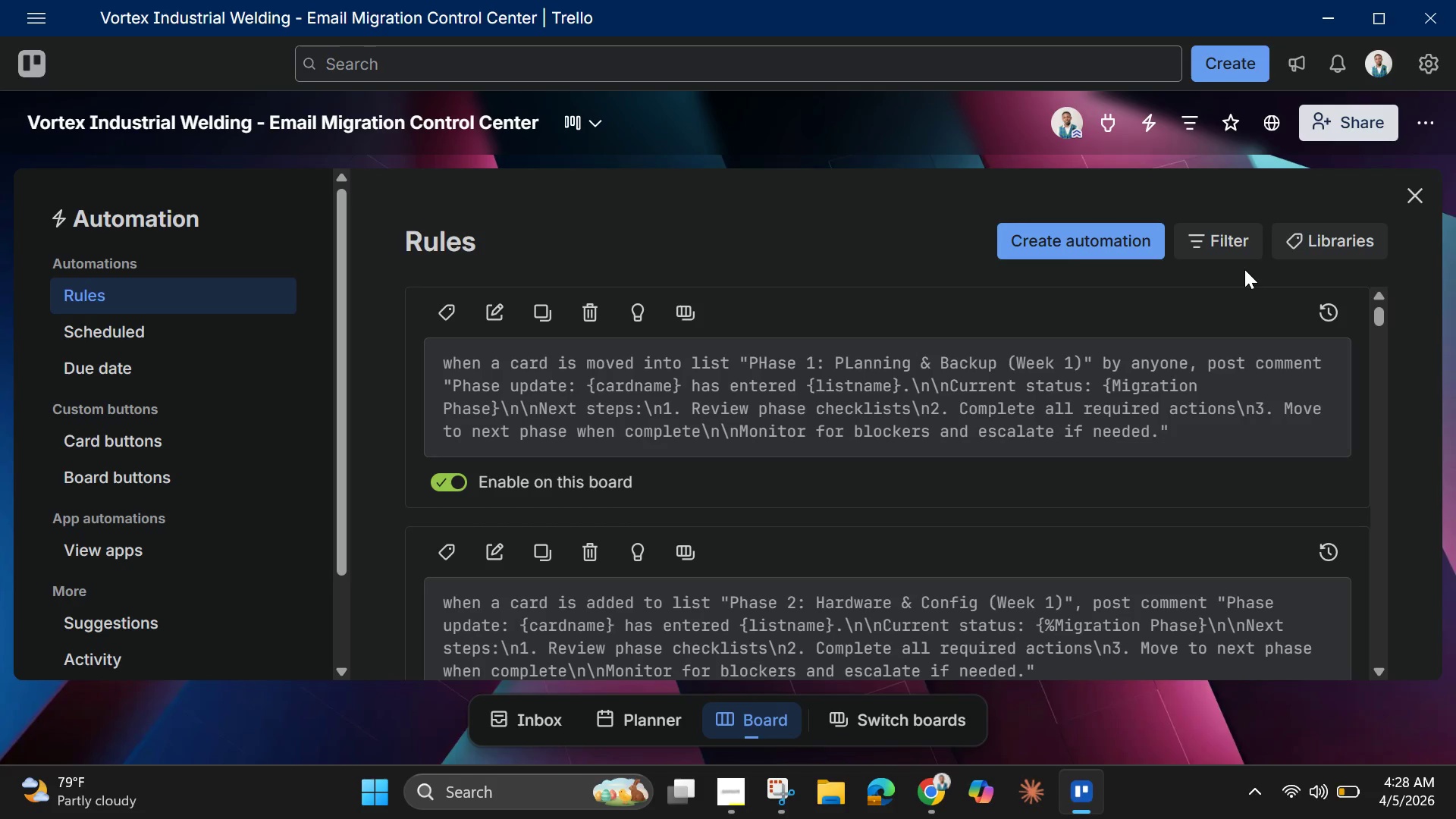 
left_click([1421, 205])
 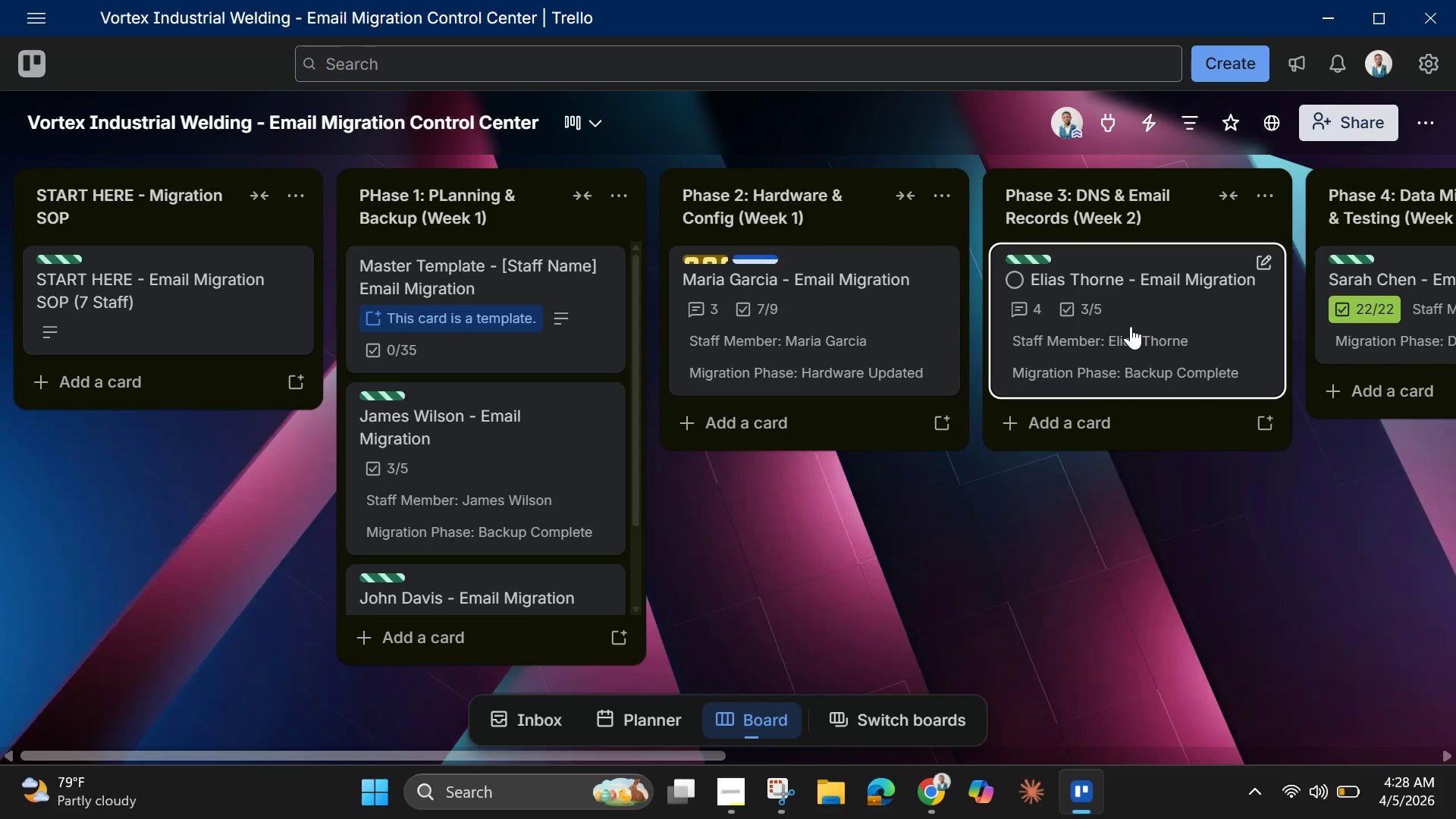 
left_click_drag(start_coordinate=[1141, 325], to_coordinate=[484, 419])
 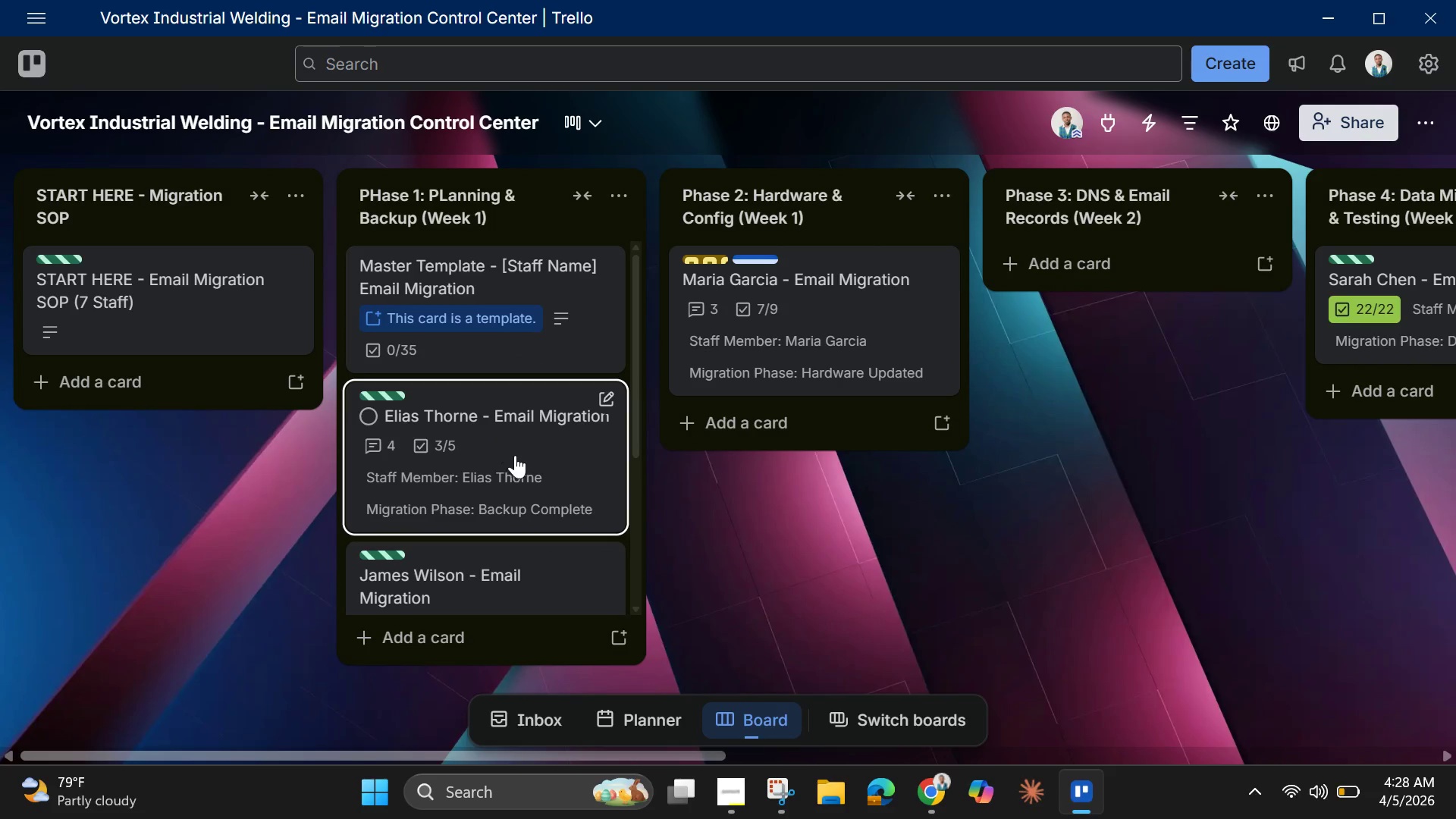 
wait(5.84)
 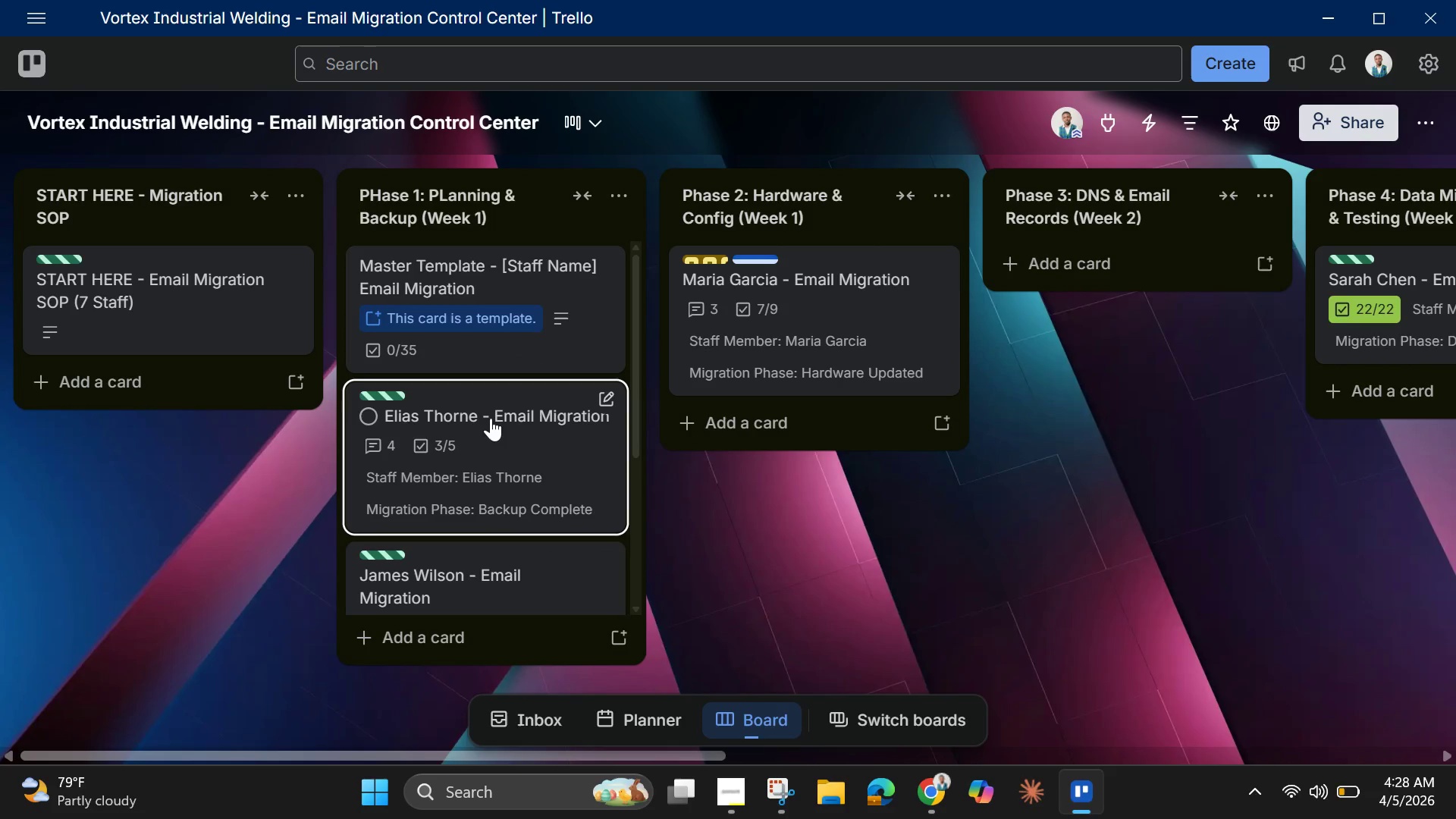 
left_click([518, 460])
 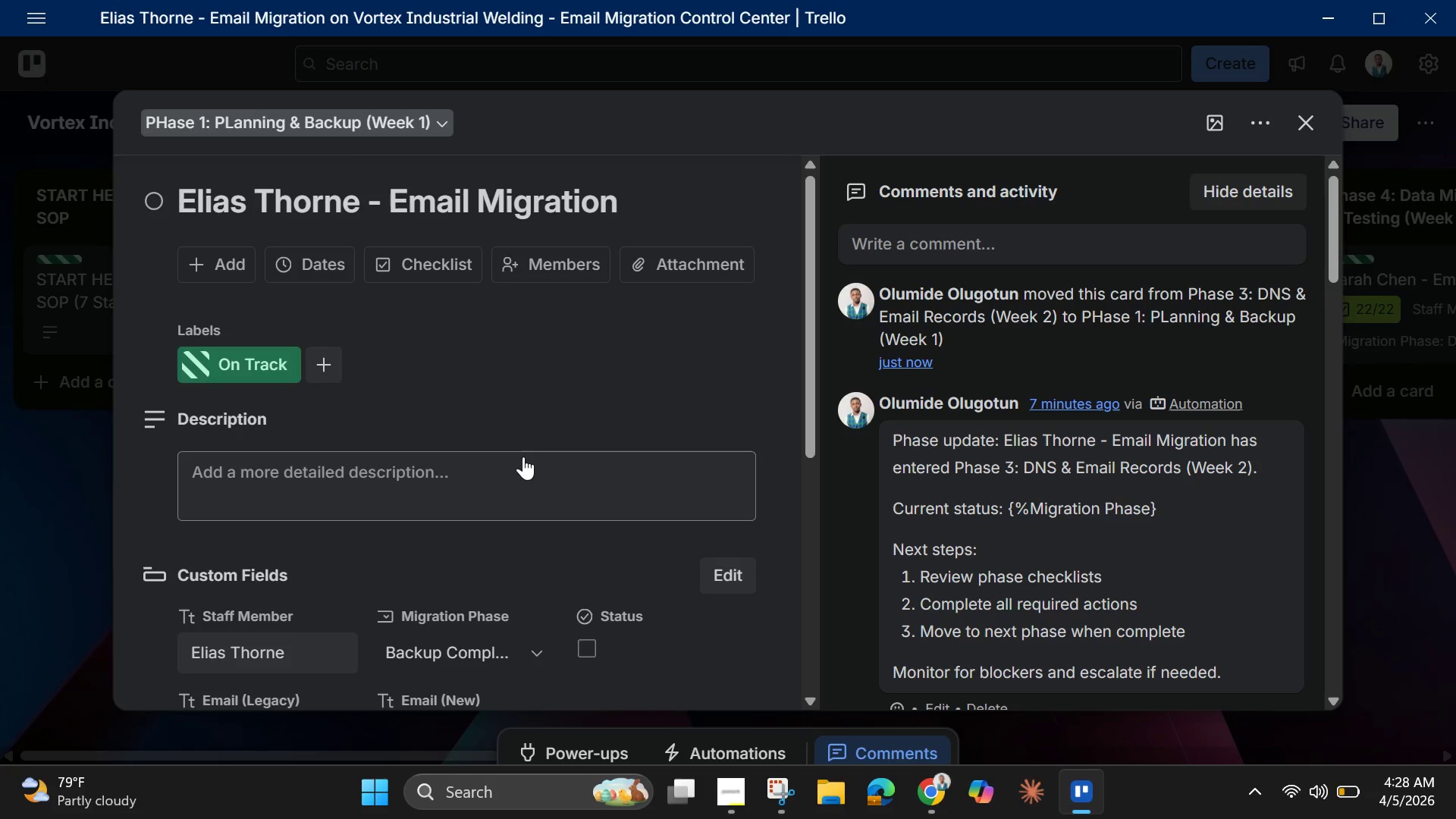 
wait(12.84)
 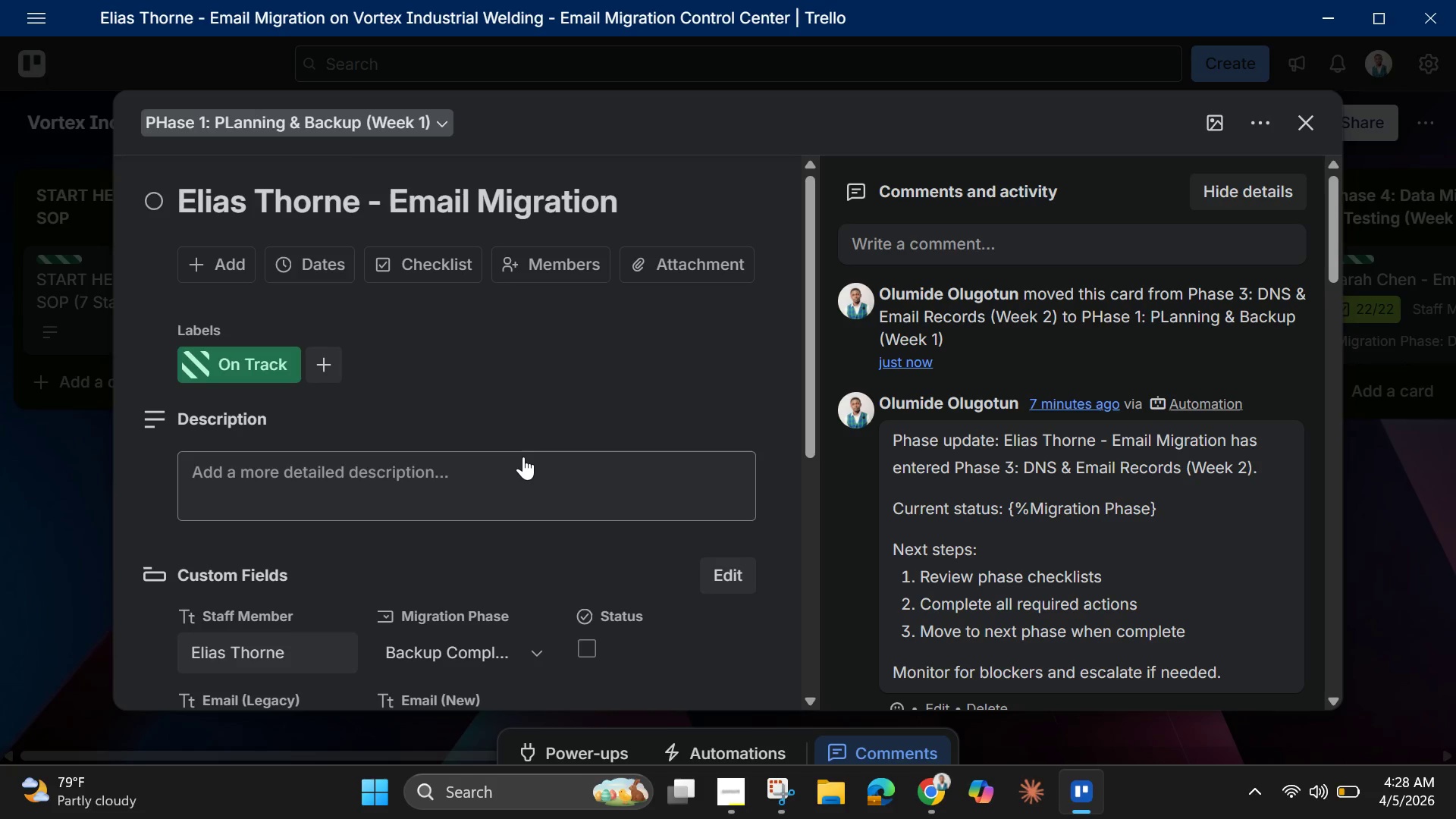 
scroll: coordinate [523, 457], scroll_direction: down, amount: 3.0
 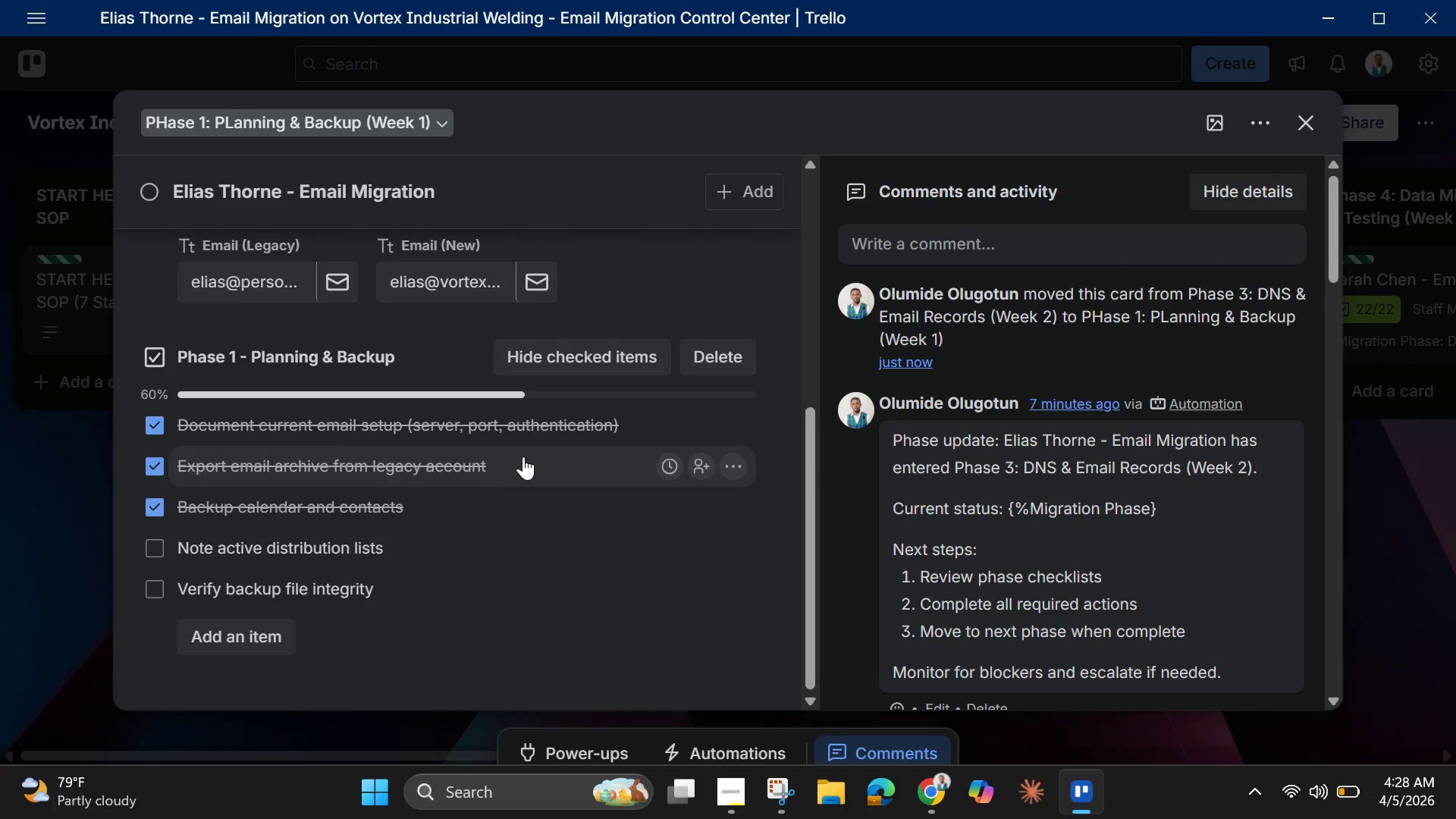 
scroll: coordinate [523, 457], scroll_direction: up, amount: 4.0
 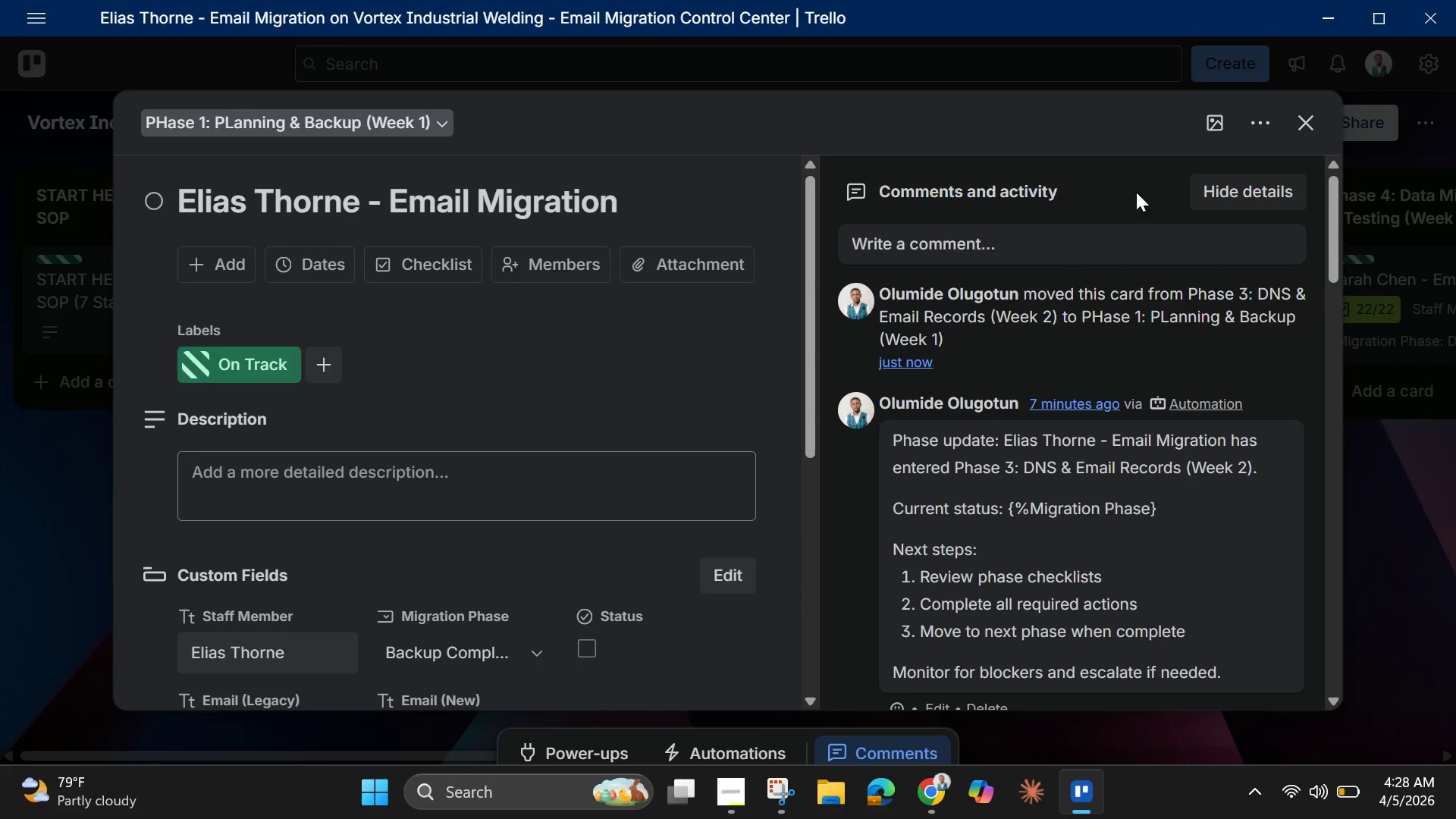 
mouse_move([1229, 141])
 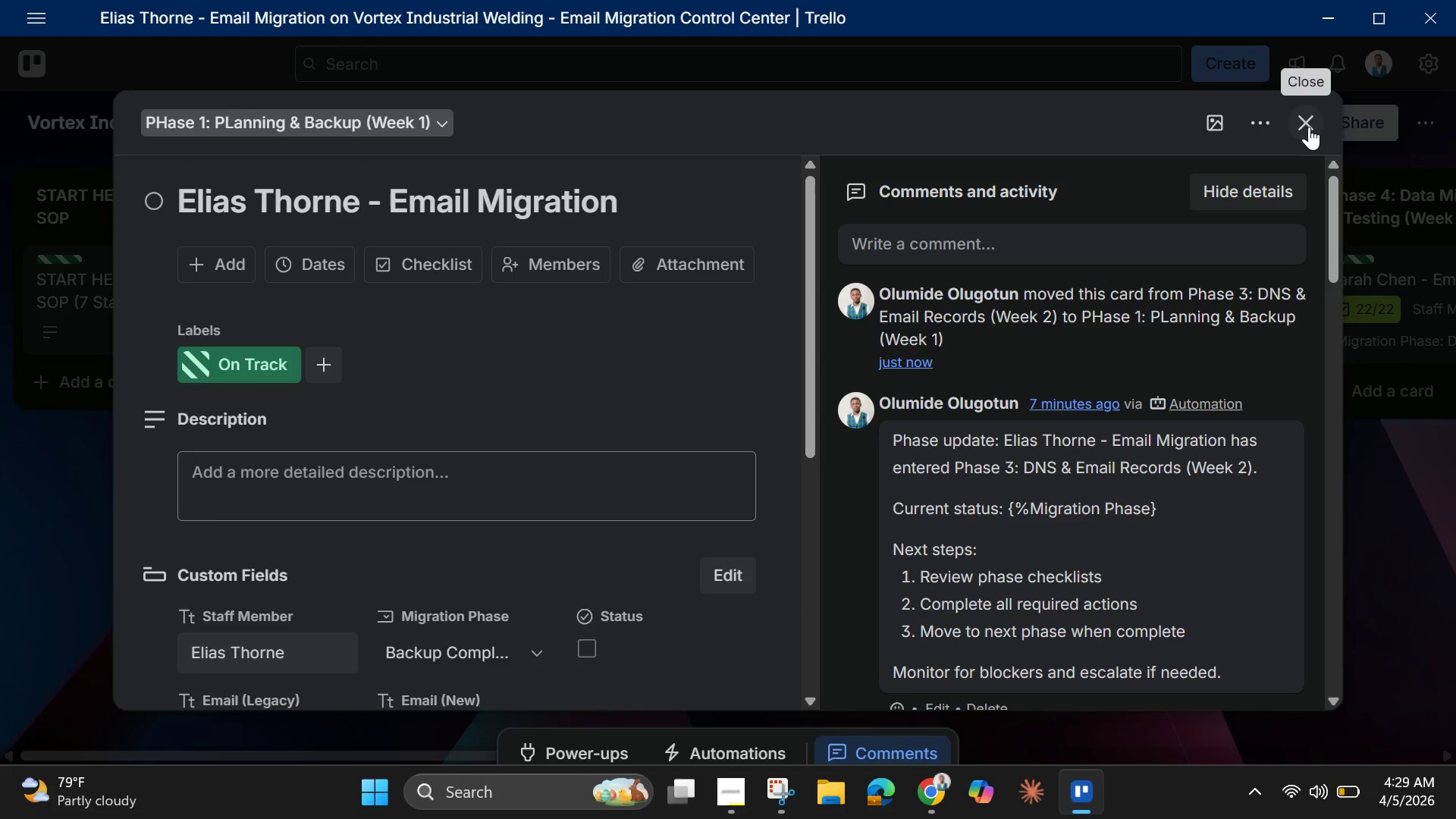 
left_click([1309, 127])
 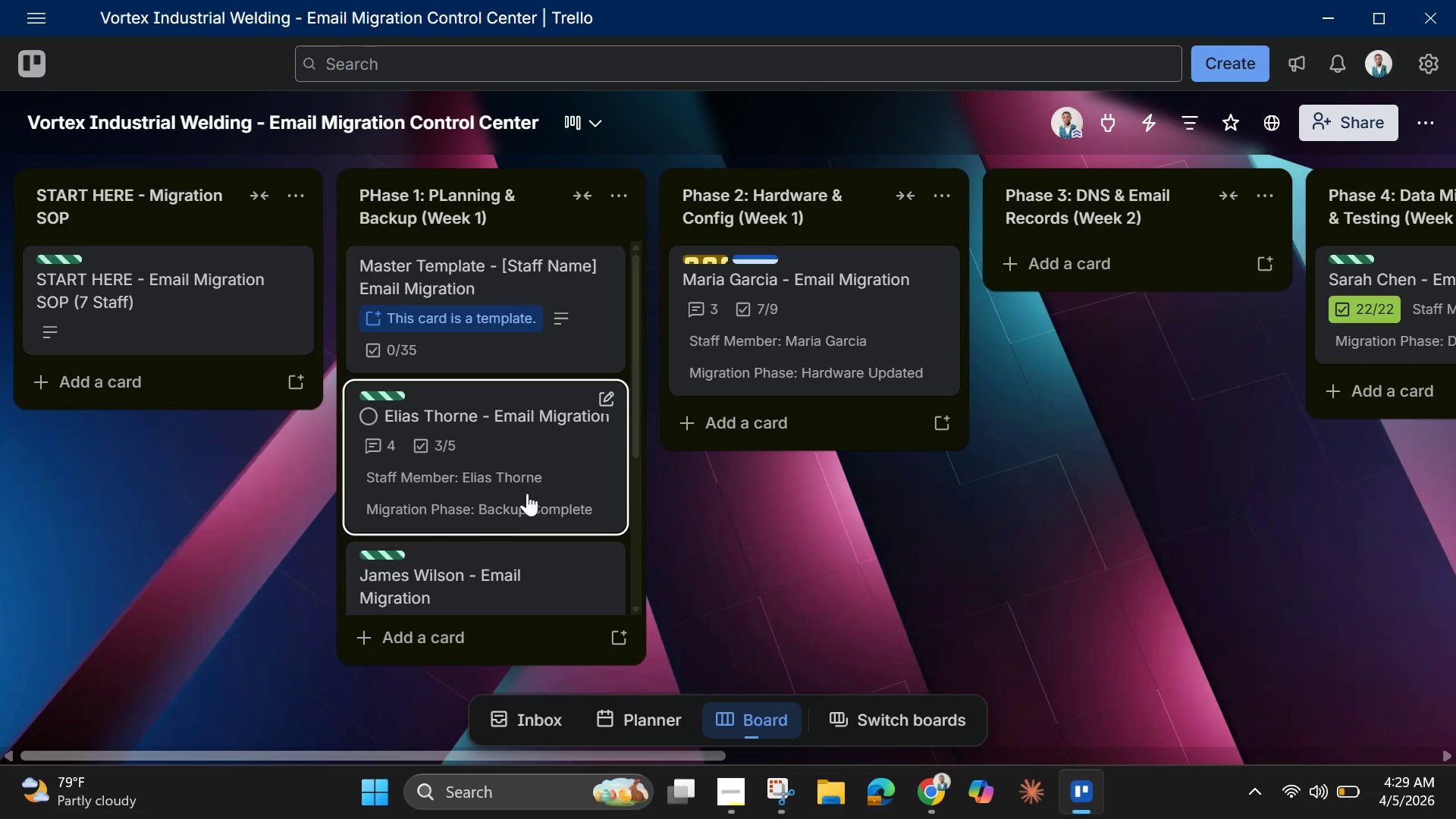 
left_click_drag(start_coordinate=[500, 488], to_coordinate=[1100, 356])
 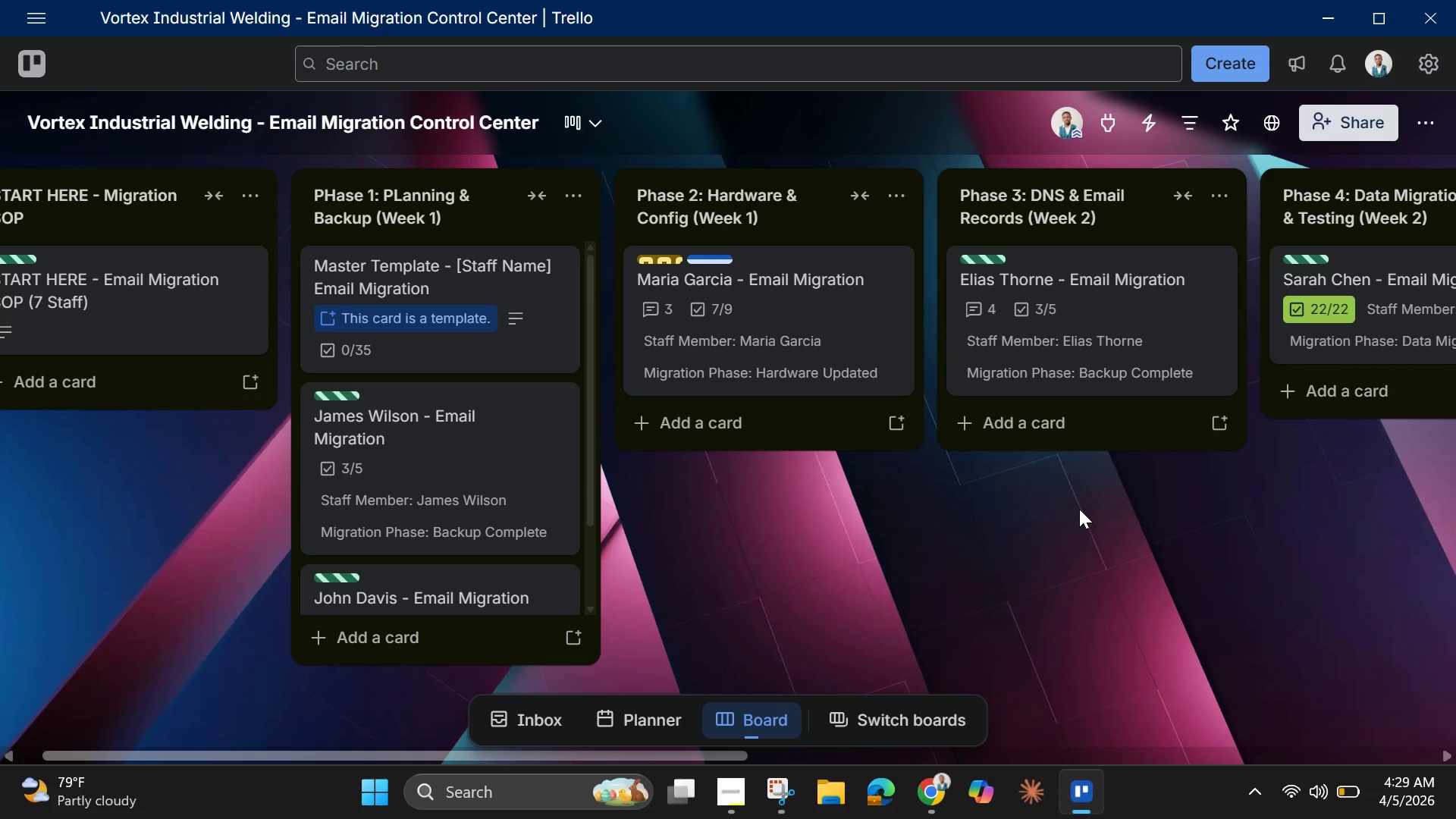 
wait(6.47)
 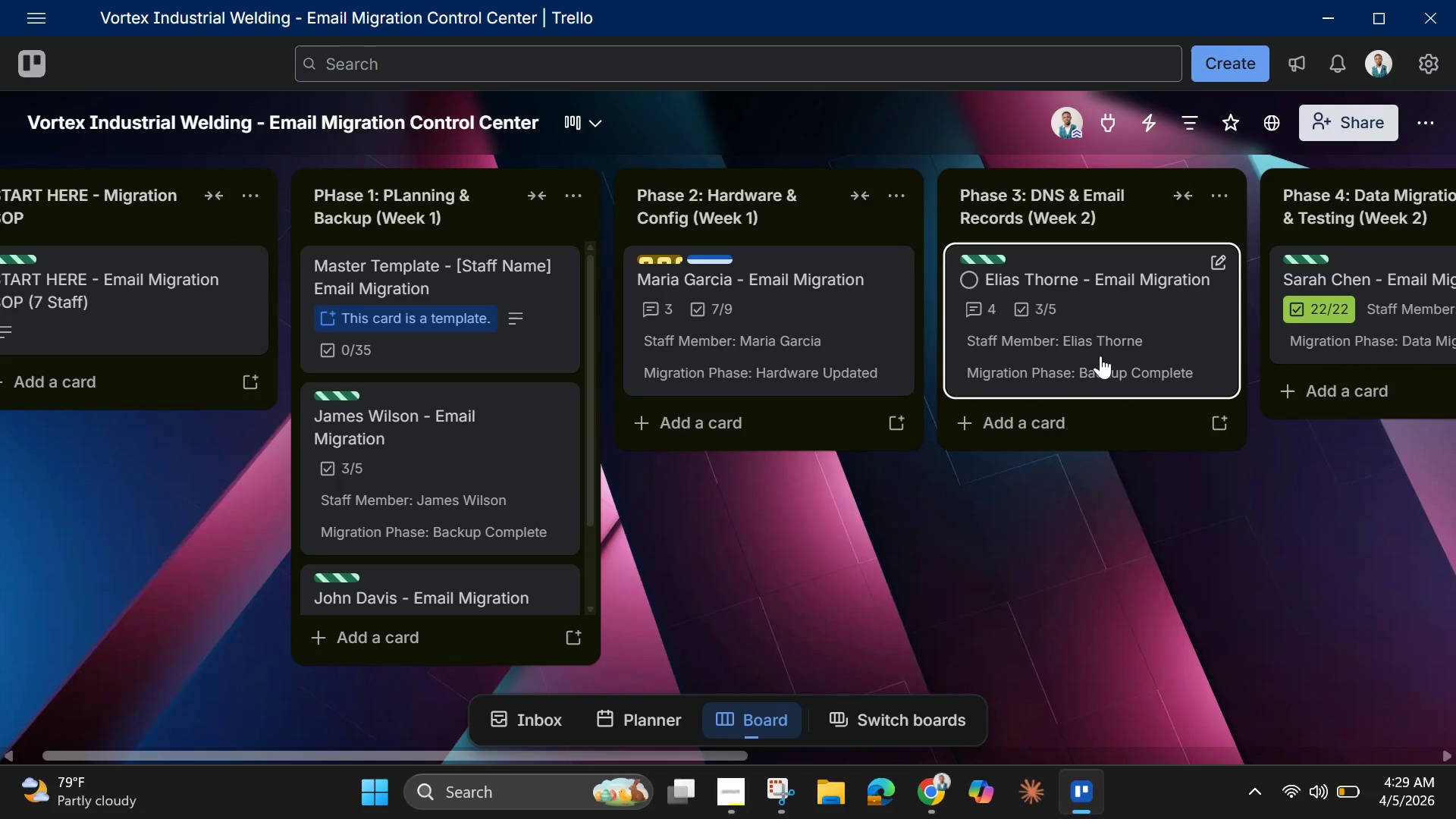 
left_click([1077, 366])
 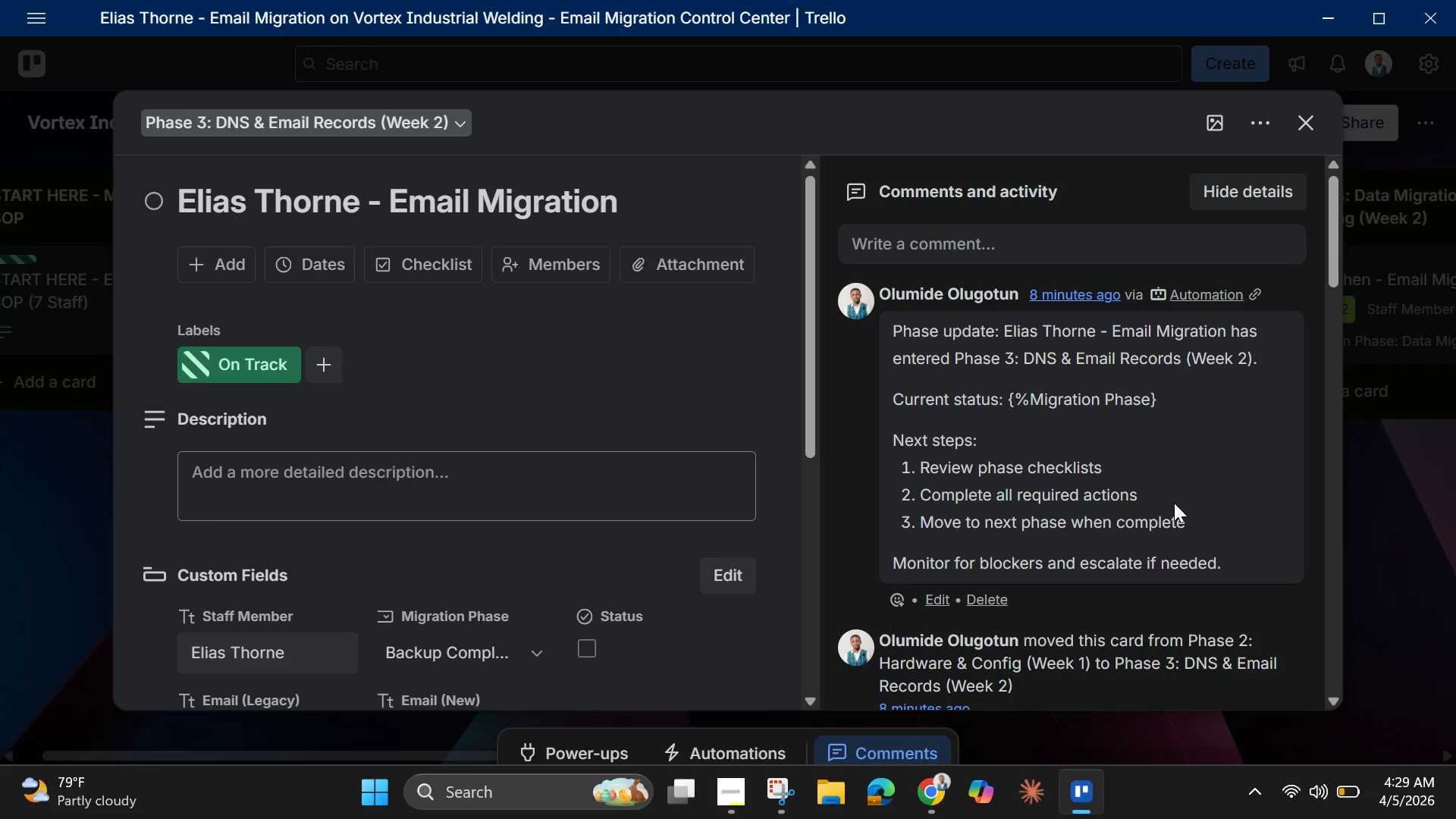 
wait(6.48)
 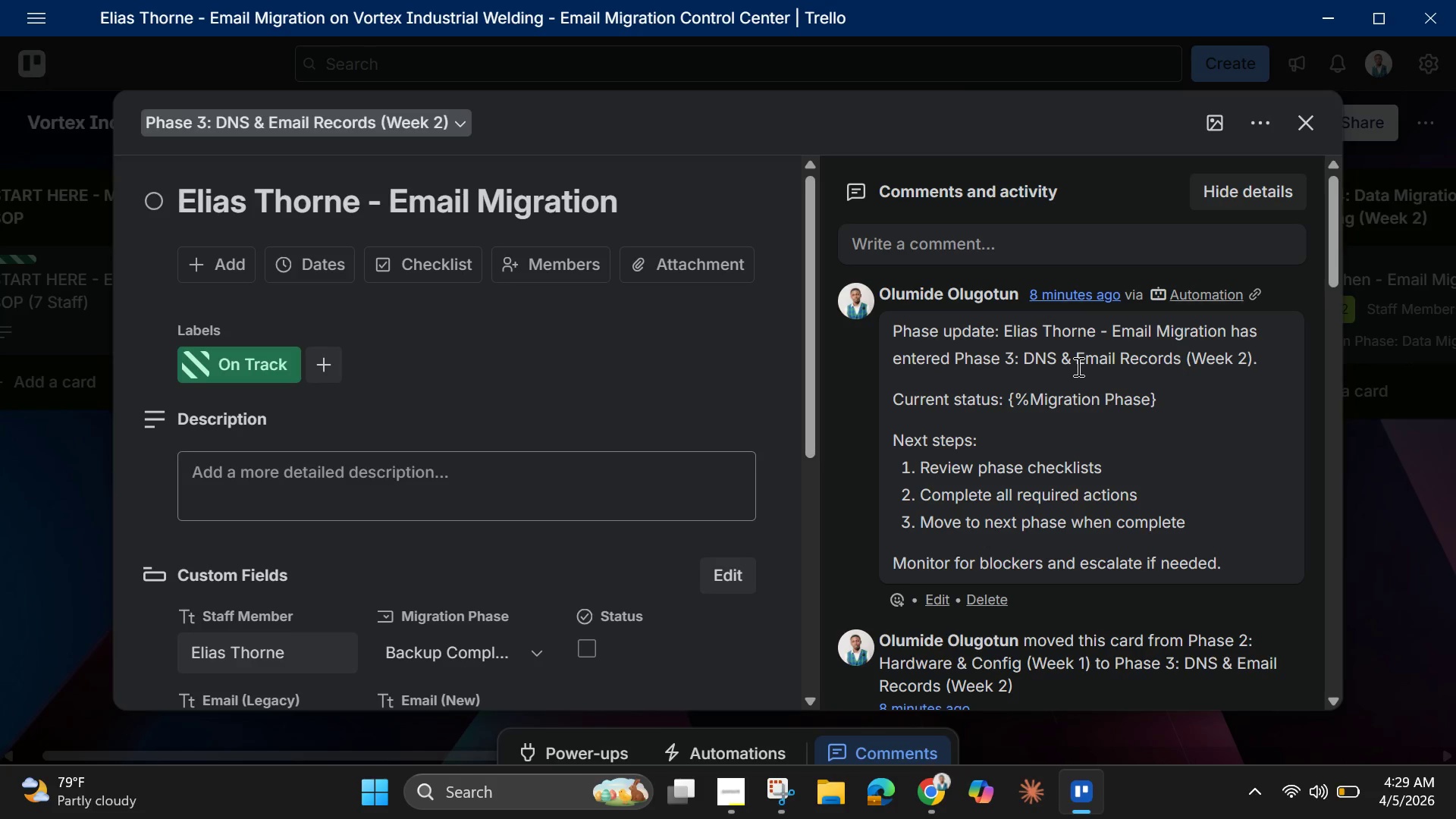 
scroll: coordinate [1174, 503], scroll_direction: down, amount: 3.0
 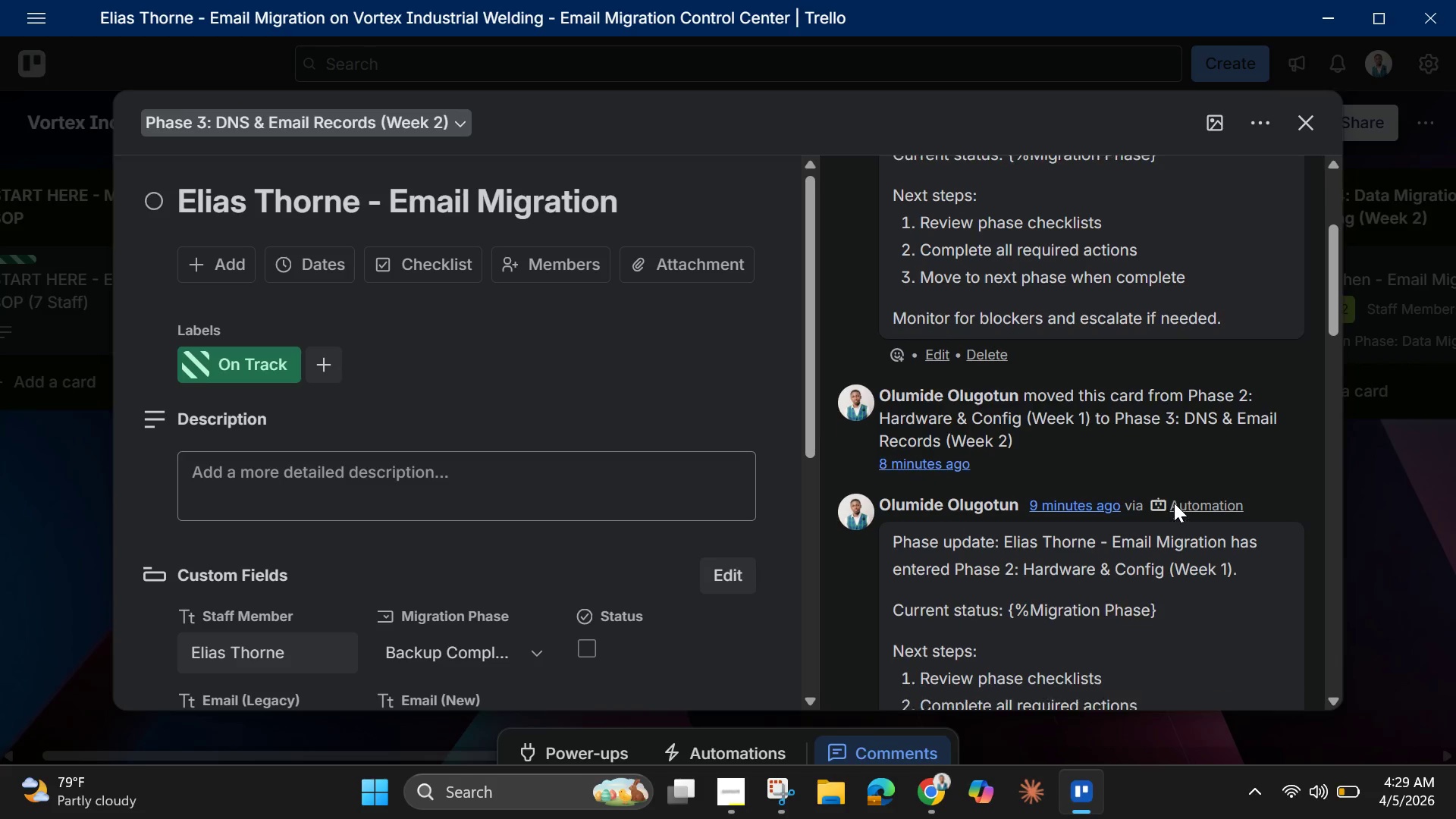 
scroll: coordinate [1174, 503], scroll_direction: up, amount: 3.0
 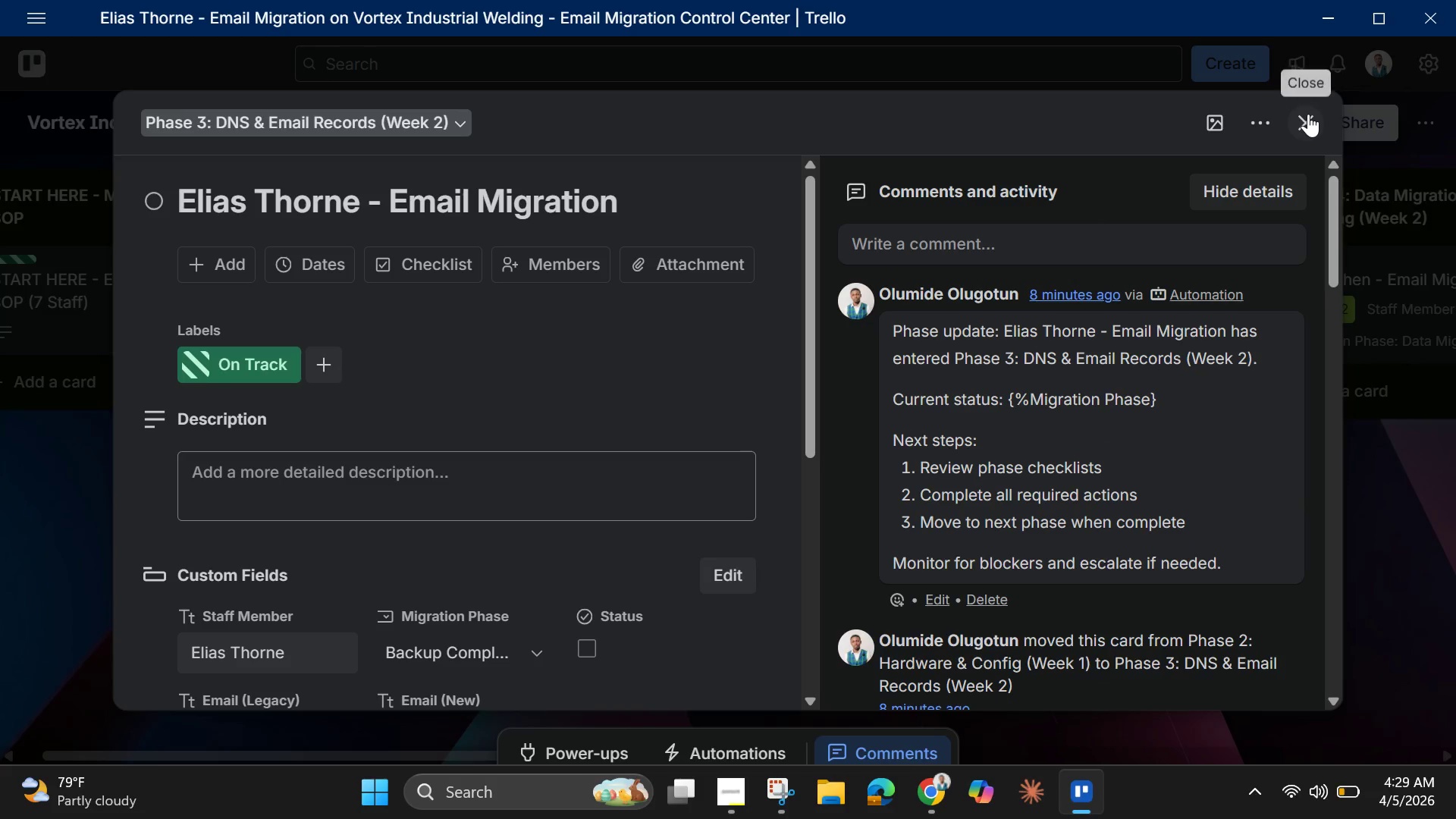 
left_click([1308, 114])
 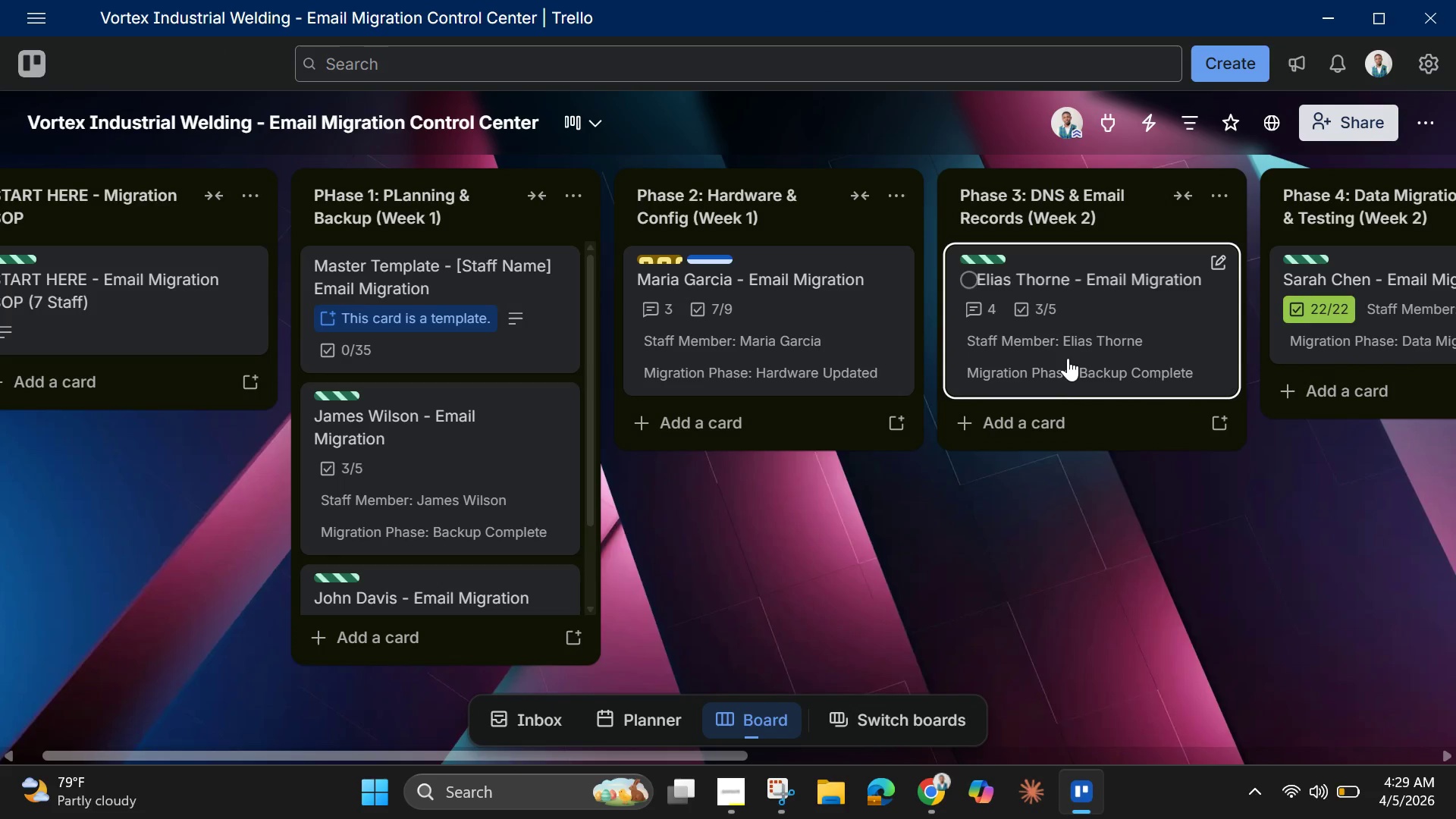 
left_click_drag(start_coordinate=[1069, 355], to_coordinate=[407, 307])
 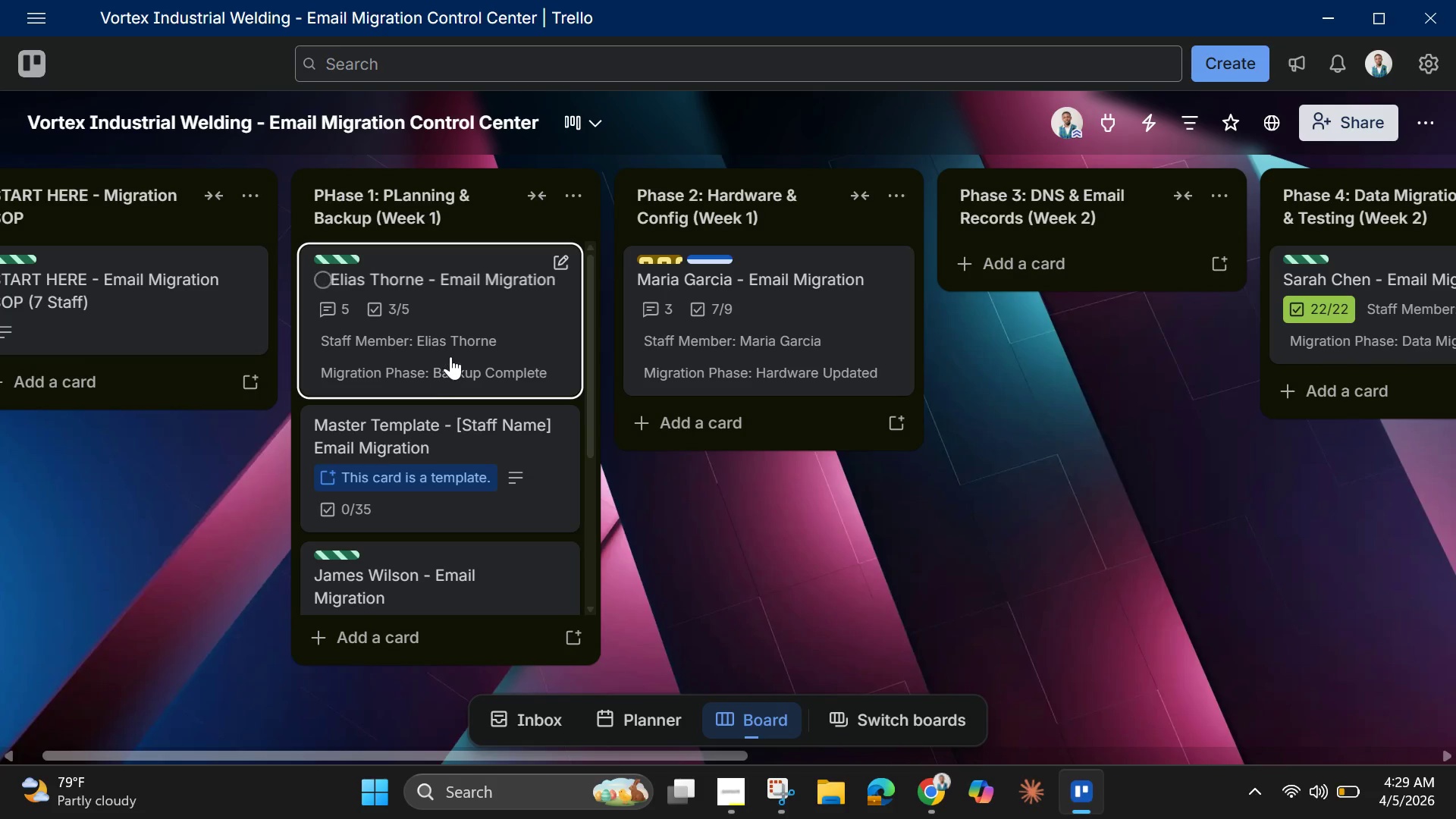 
left_click([450, 356])
 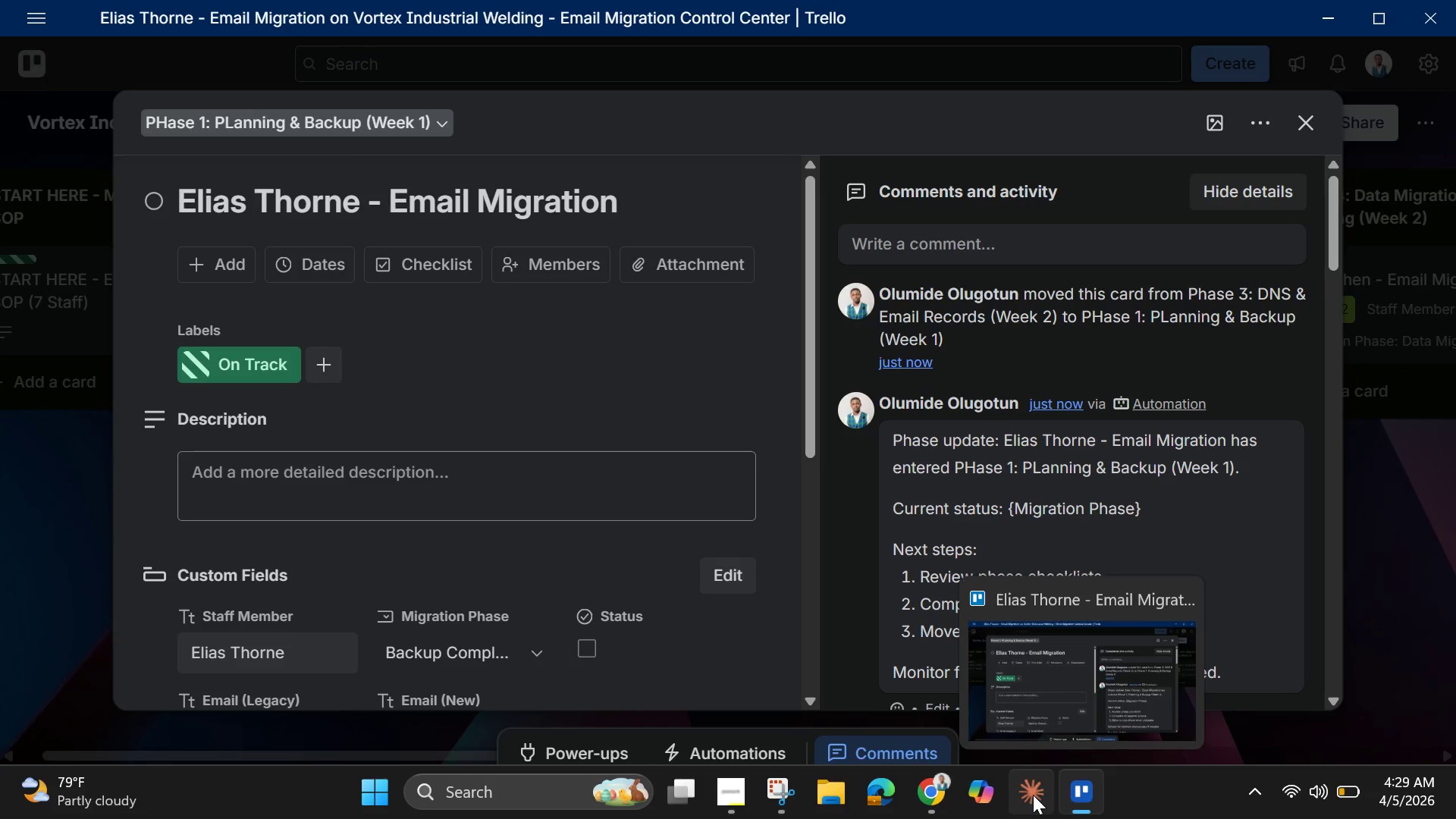 
wait(5.97)
 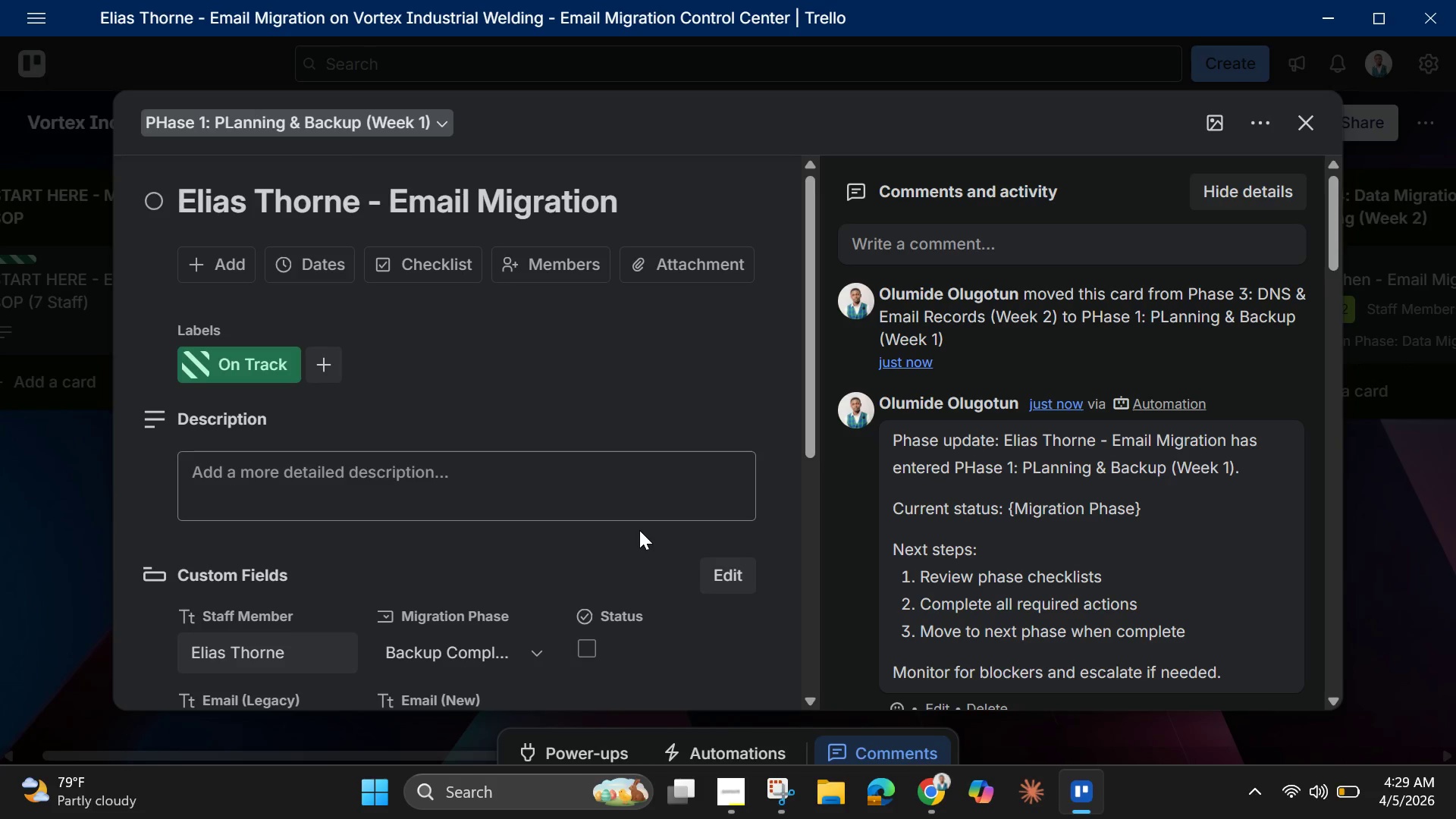 
left_click([1315, 122])
 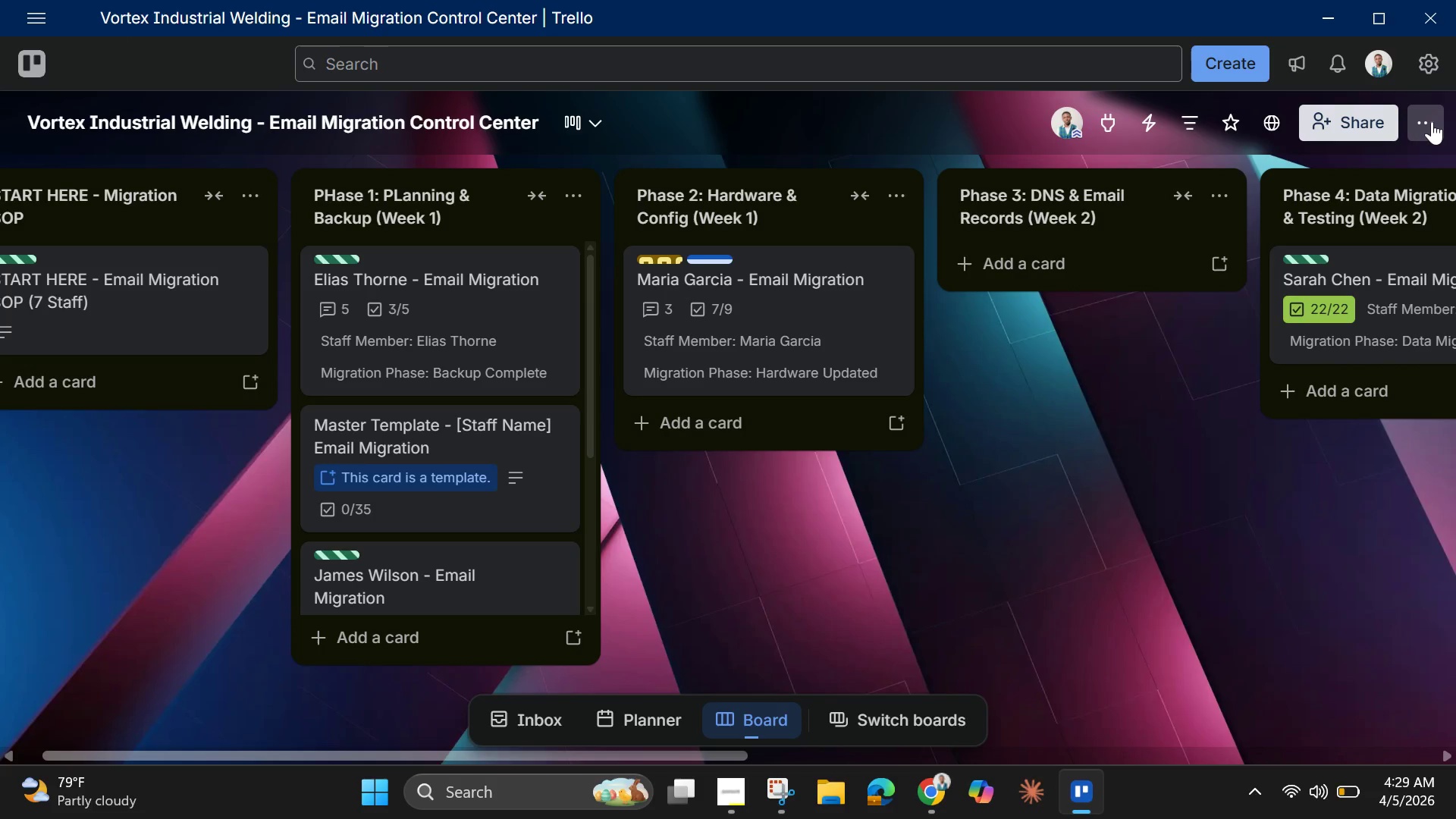 
left_click([1432, 121])
 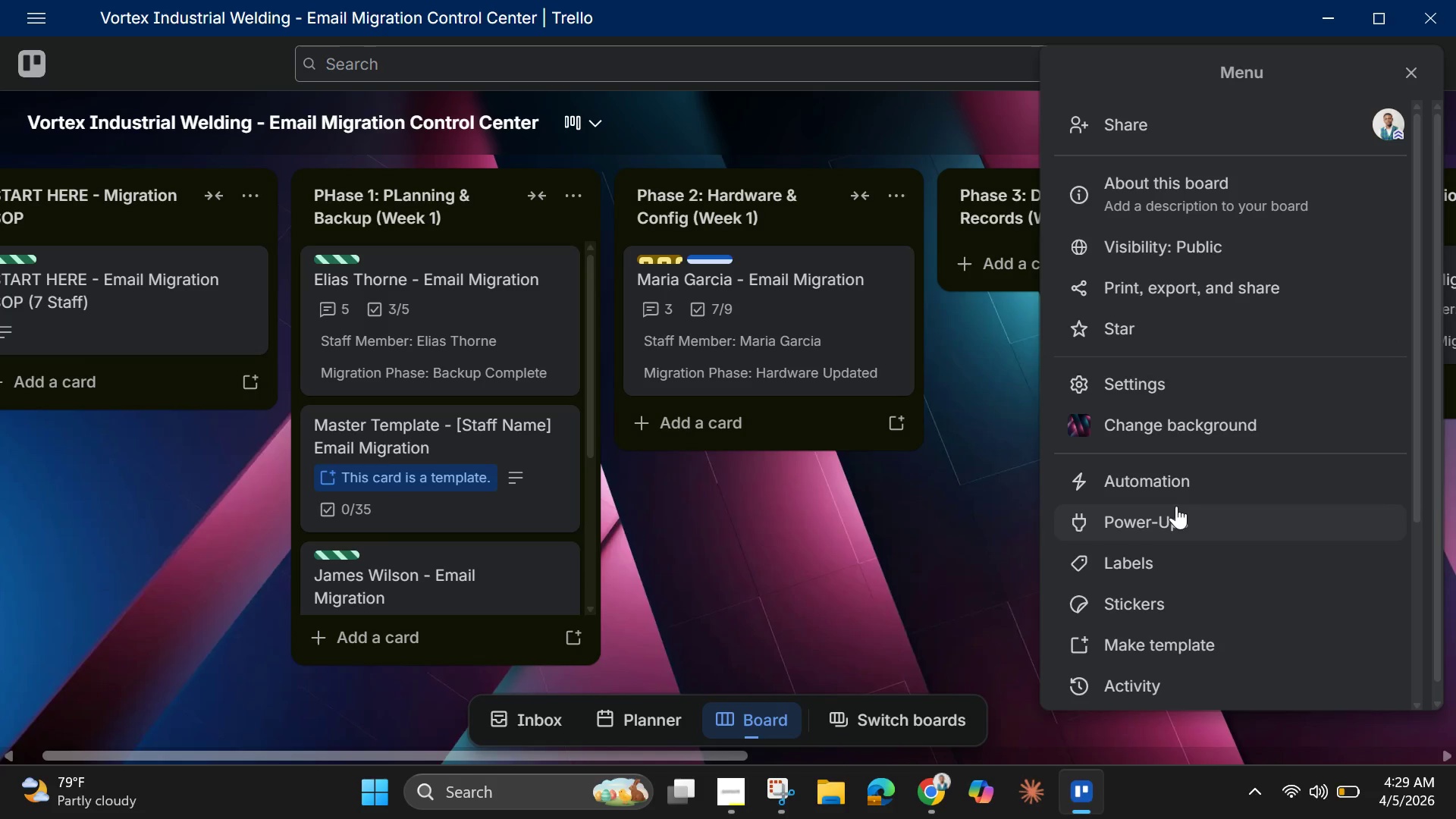 
left_click([1169, 487])
 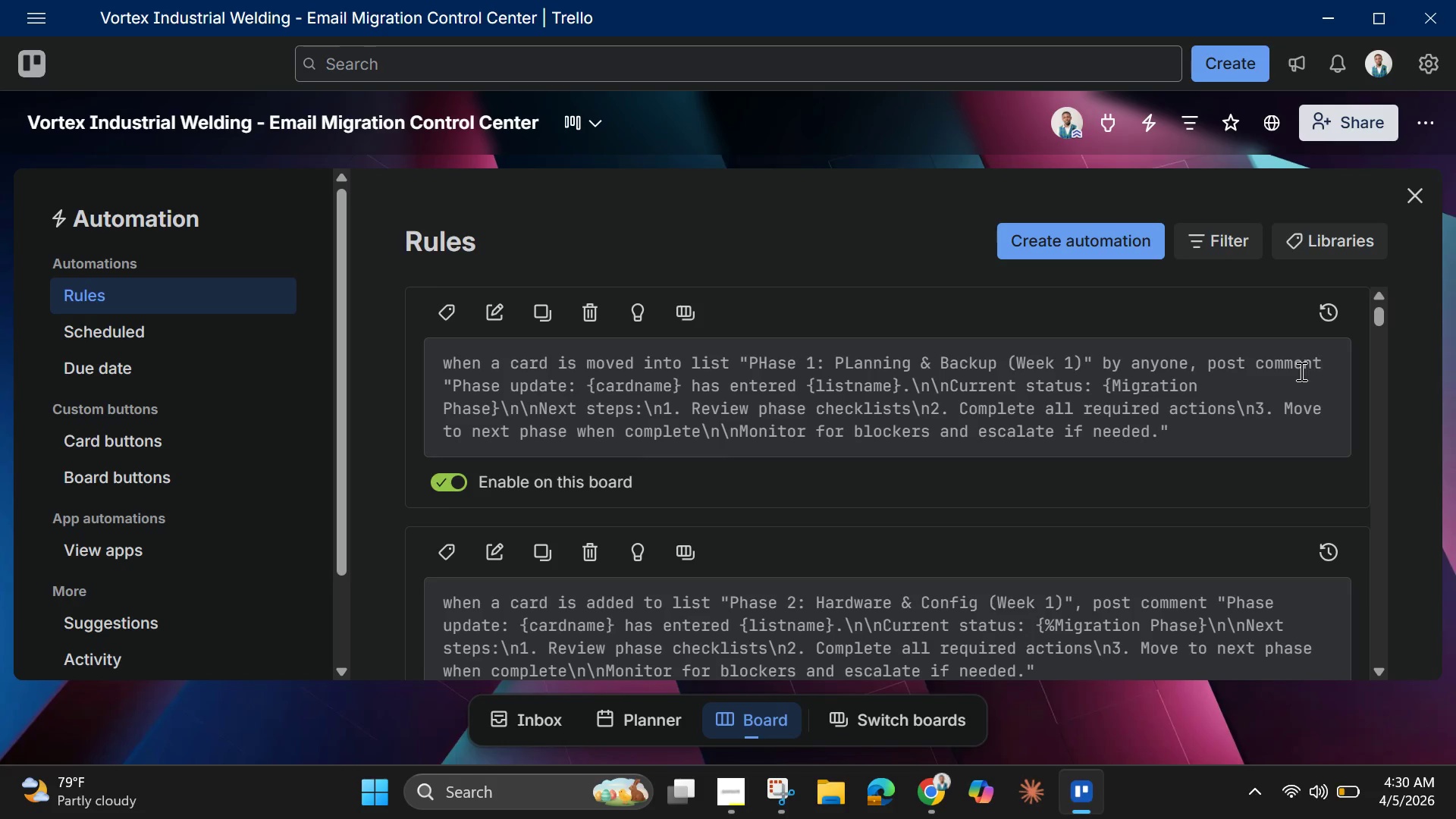 
wait(30.67)
 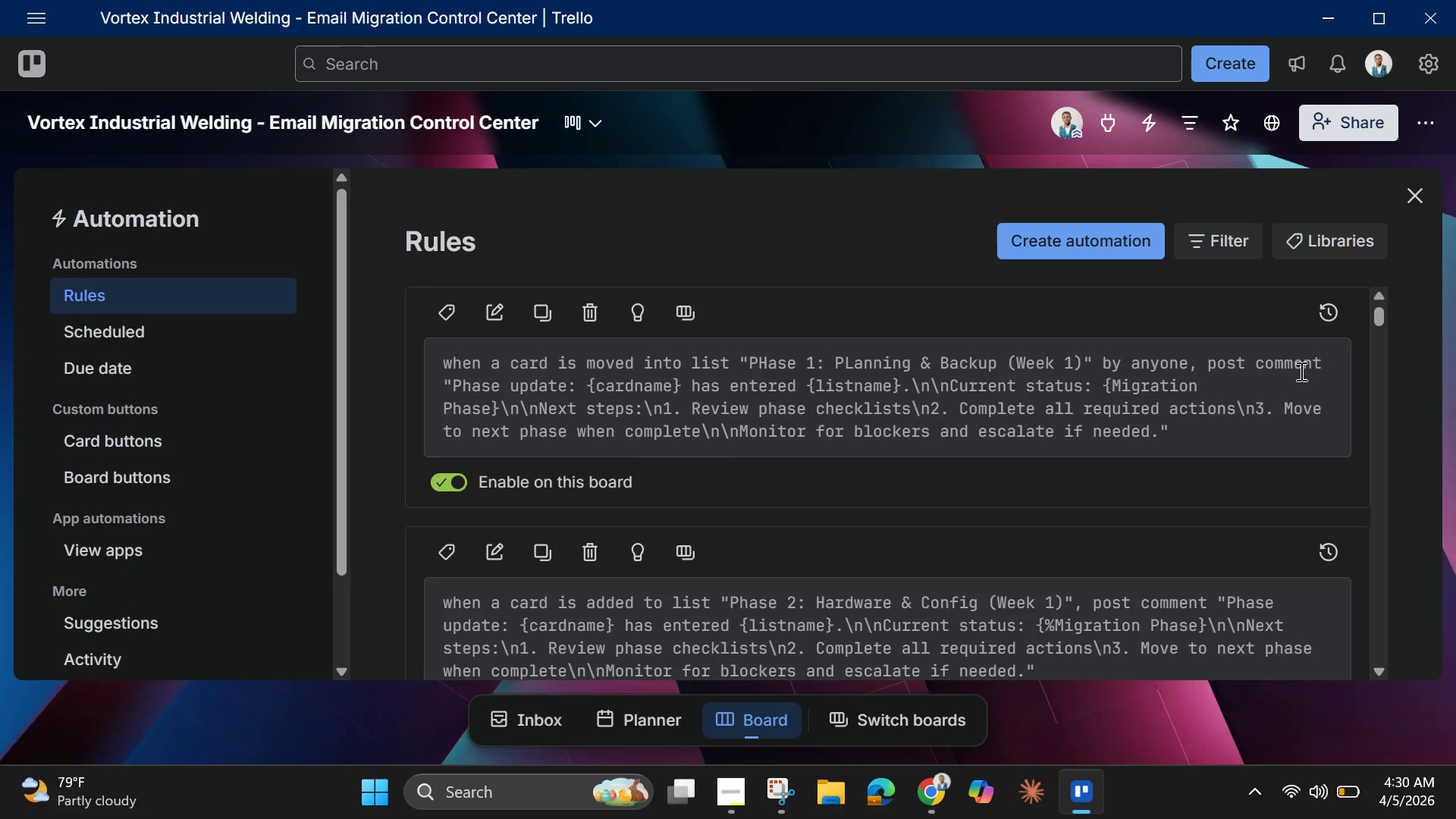 
left_click([492, 316])
 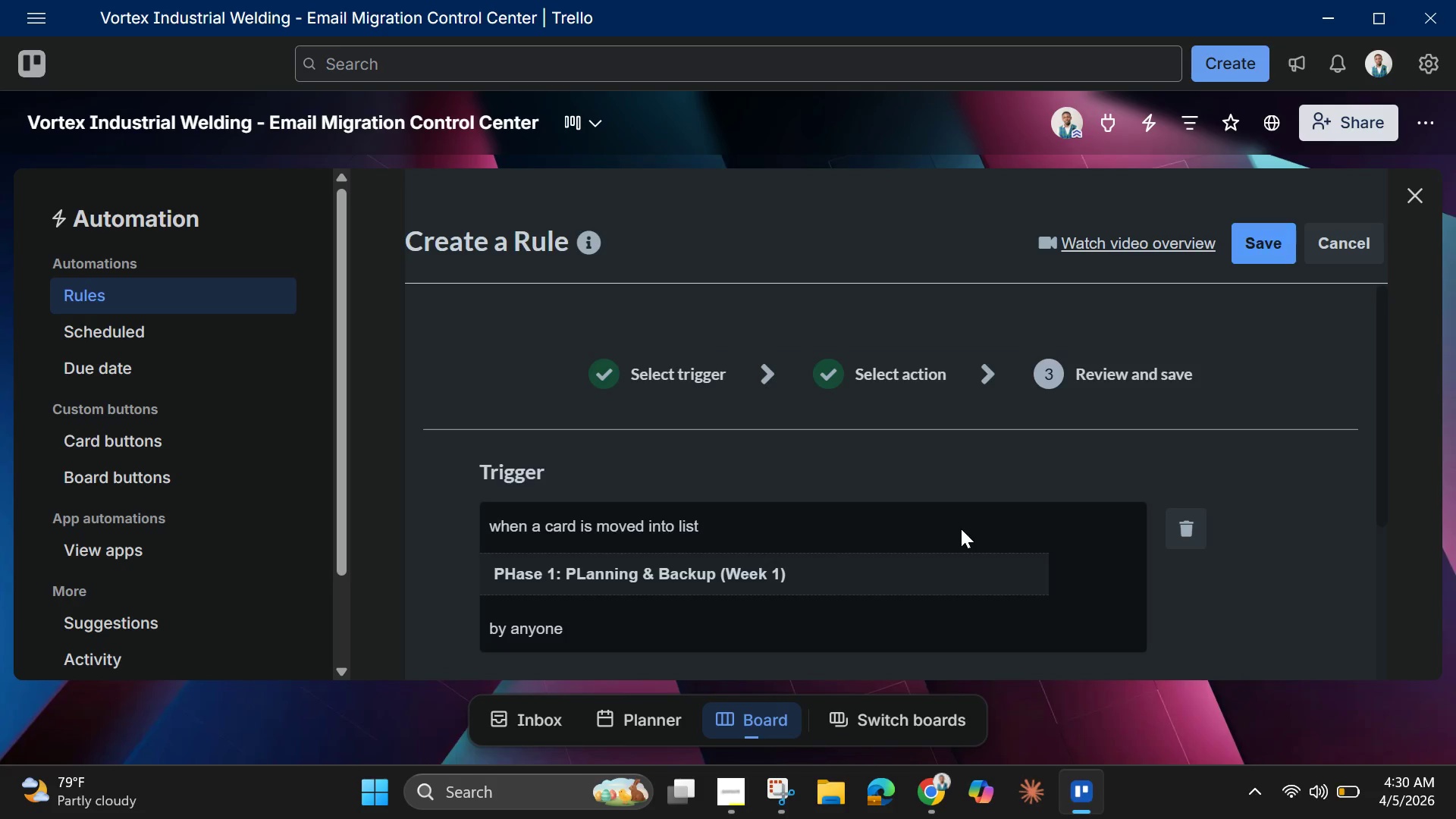 
scroll: coordinate [961, 544], scroll_direction: down, amount: 2.0
 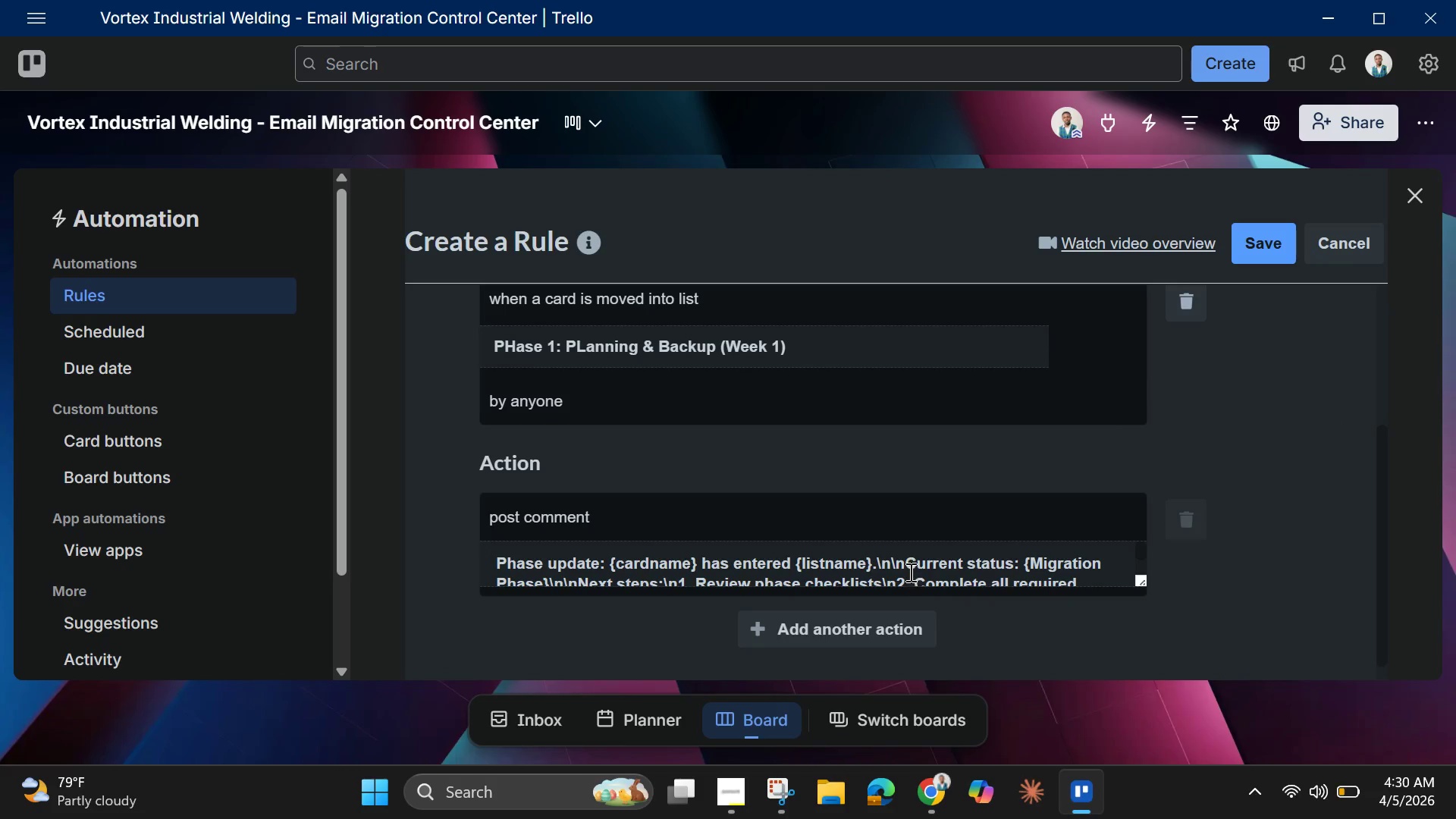 
left_click([909, 569])
 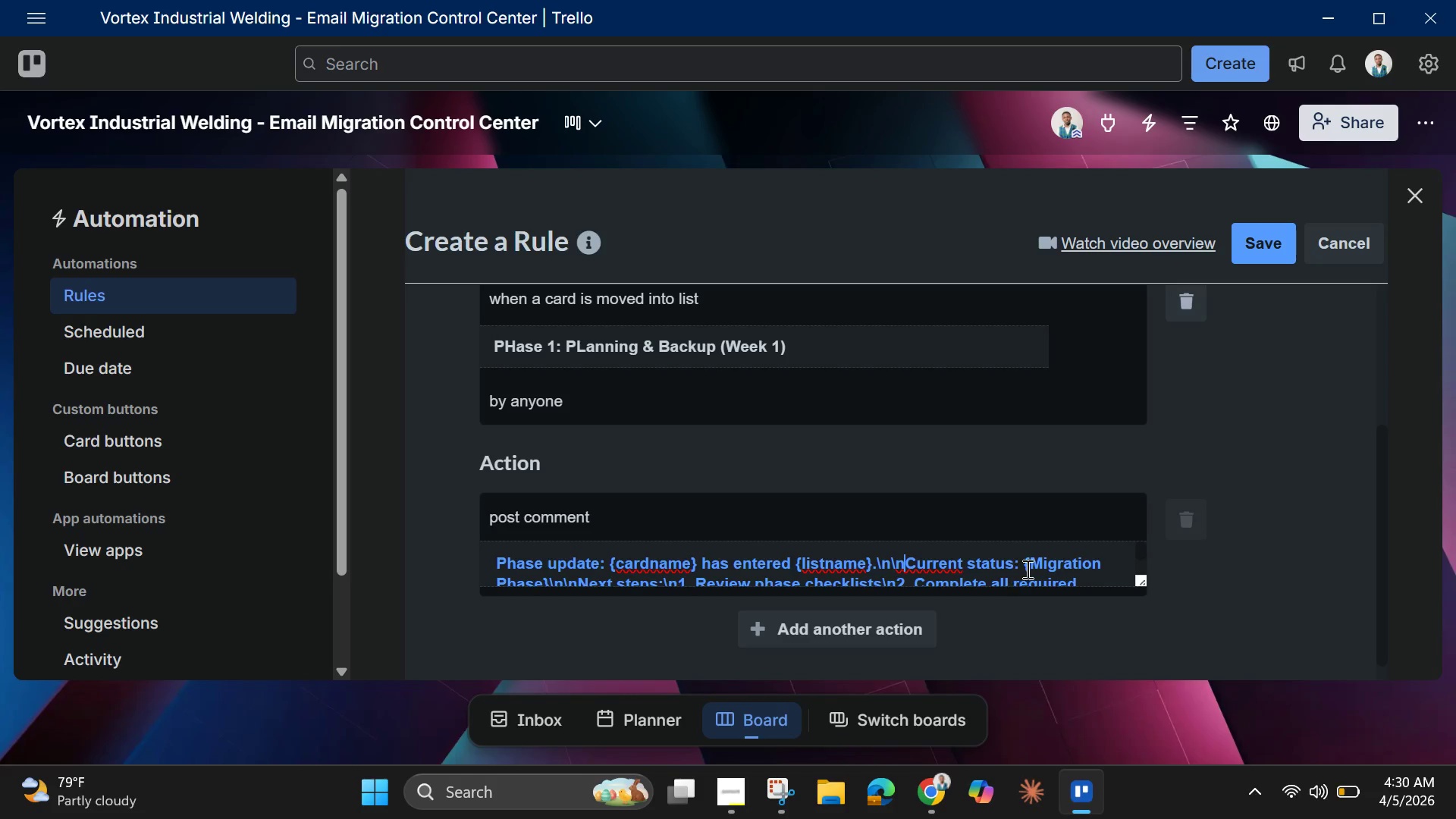 
left_click([1033, 564])
 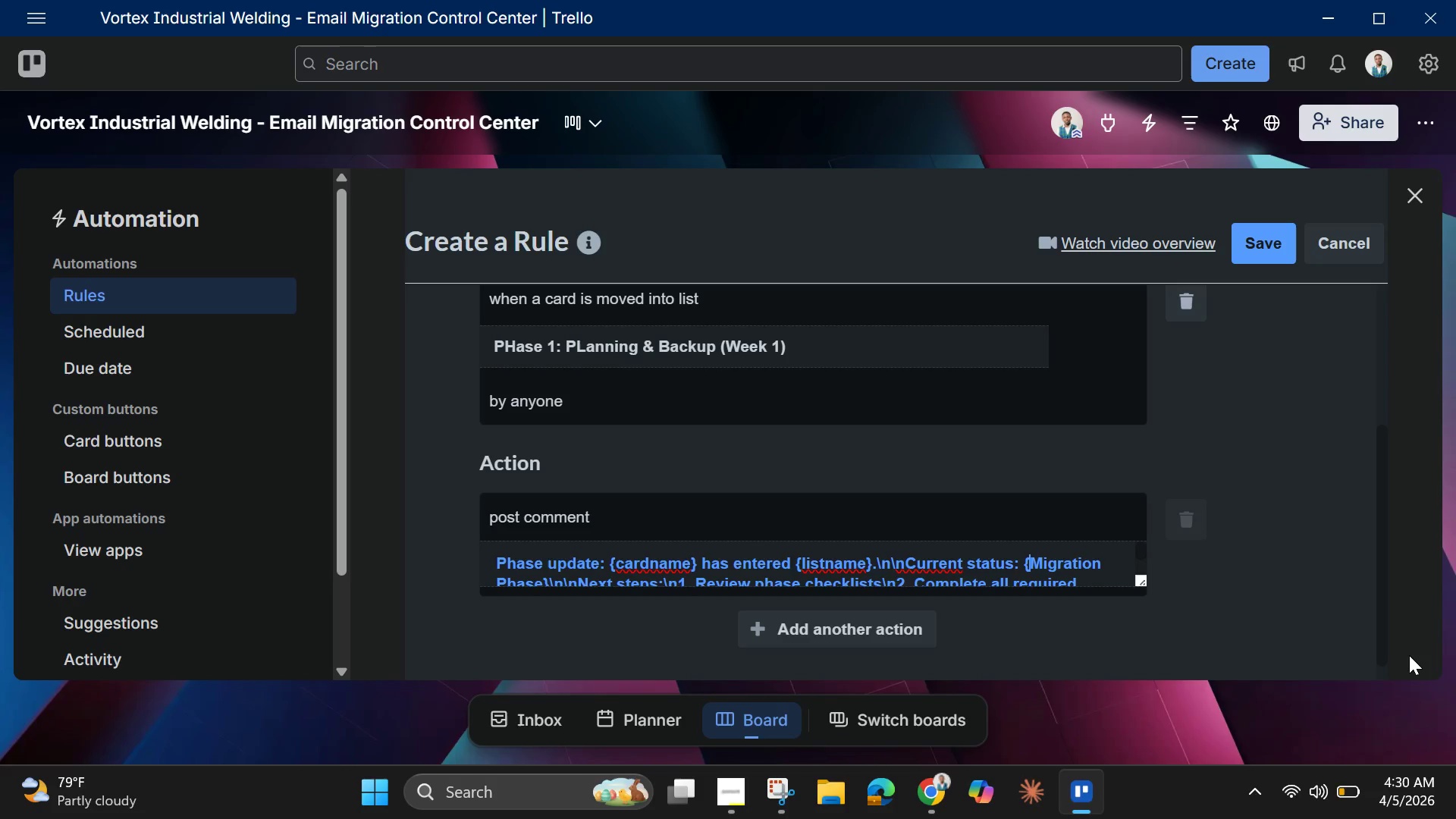 
key(Shift+5)
 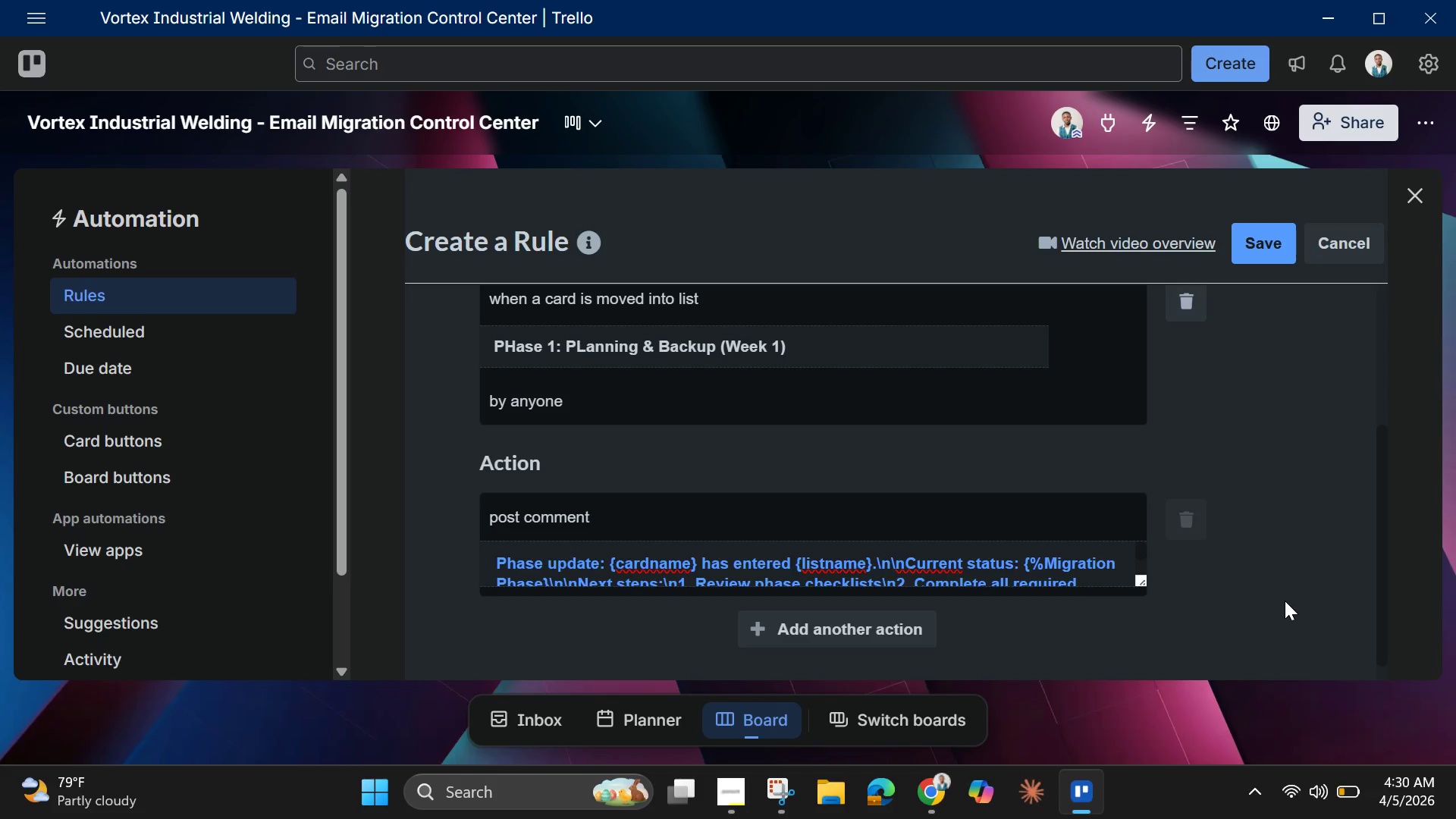 
left_click([1283, 595])
 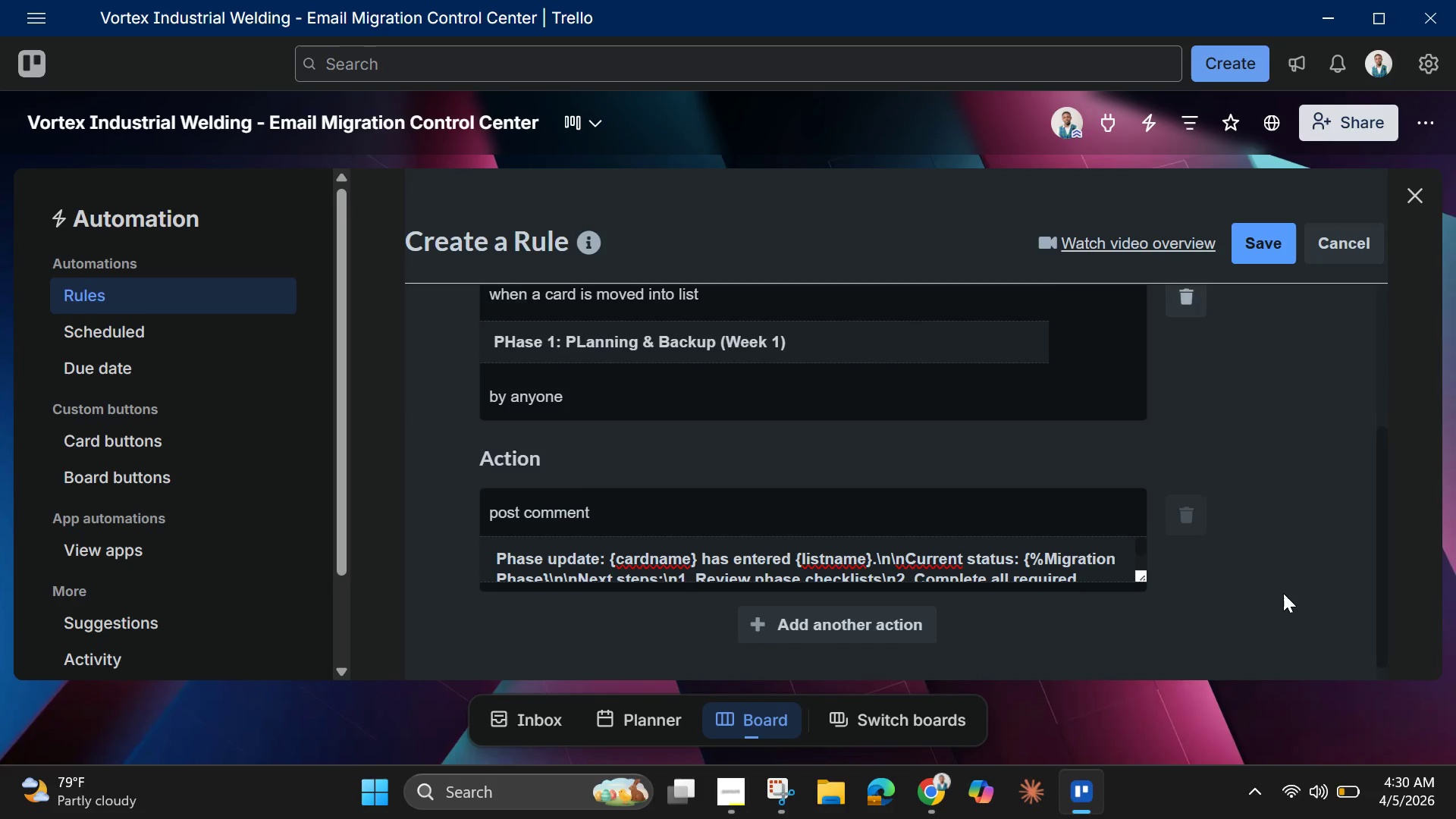 
scroll: coordinate [1128, 611], scroll_direction: down, amount: 4.0
 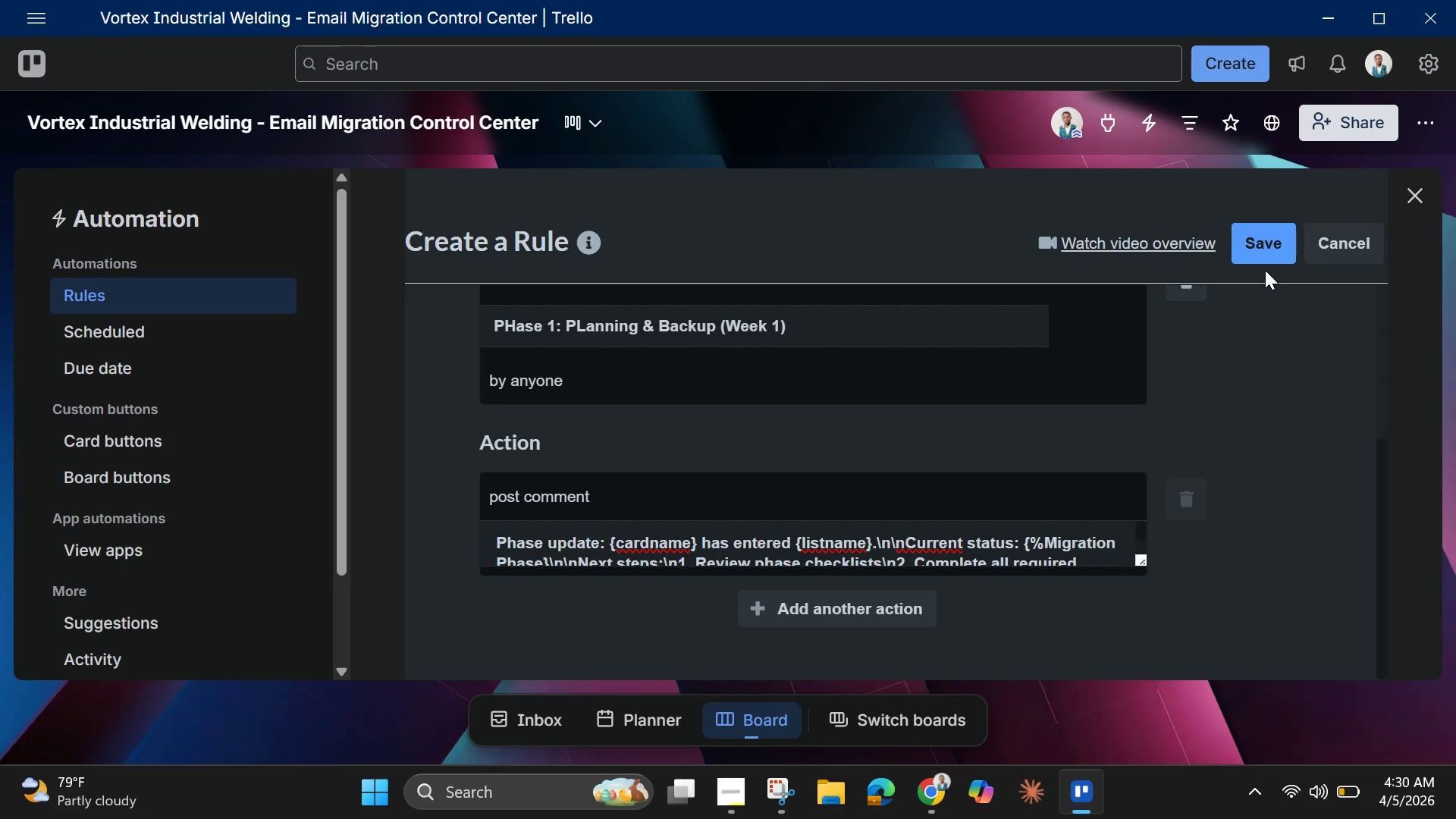 
wait(9.31)
 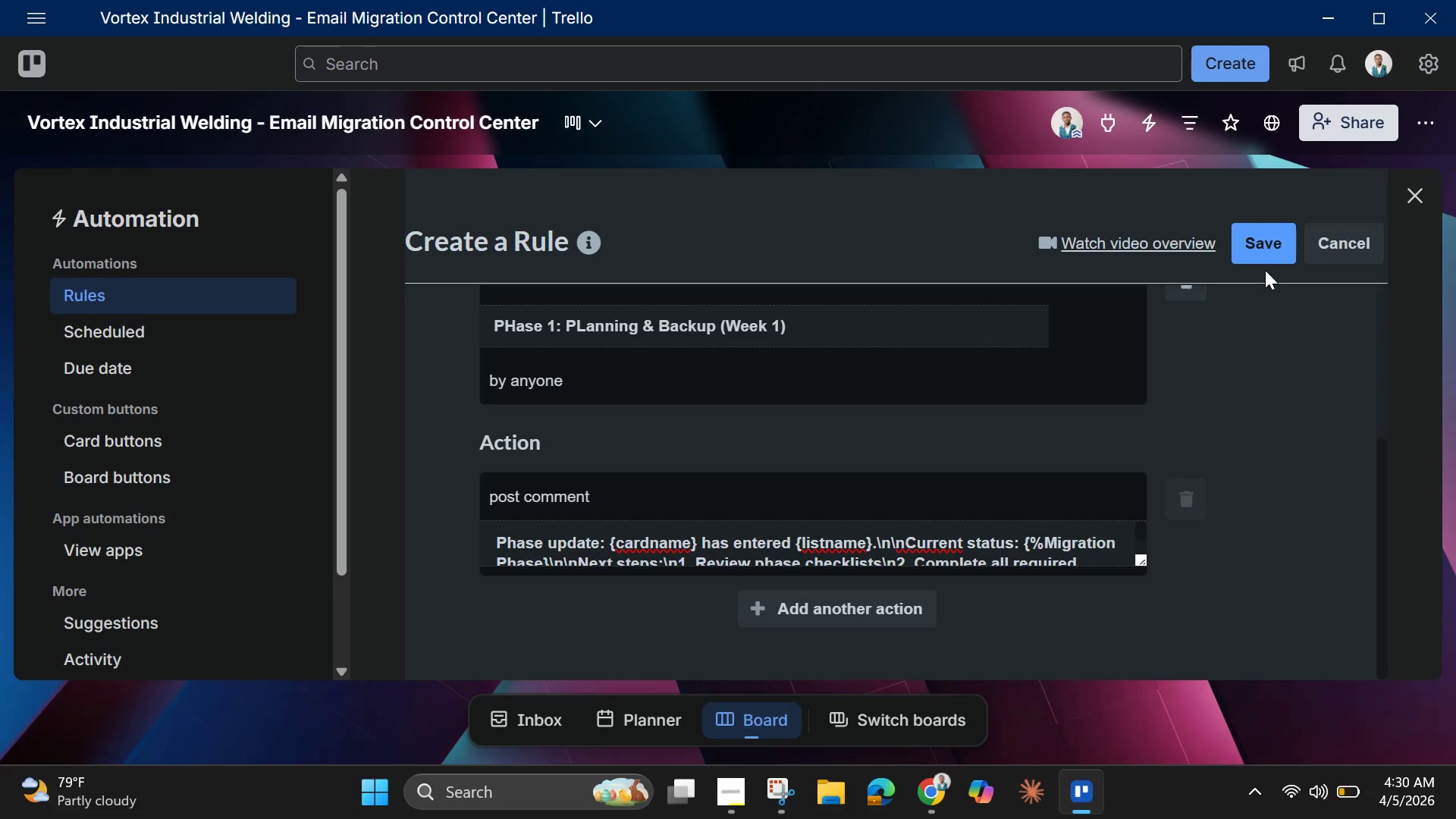 
mouse_move([1275, 218])
 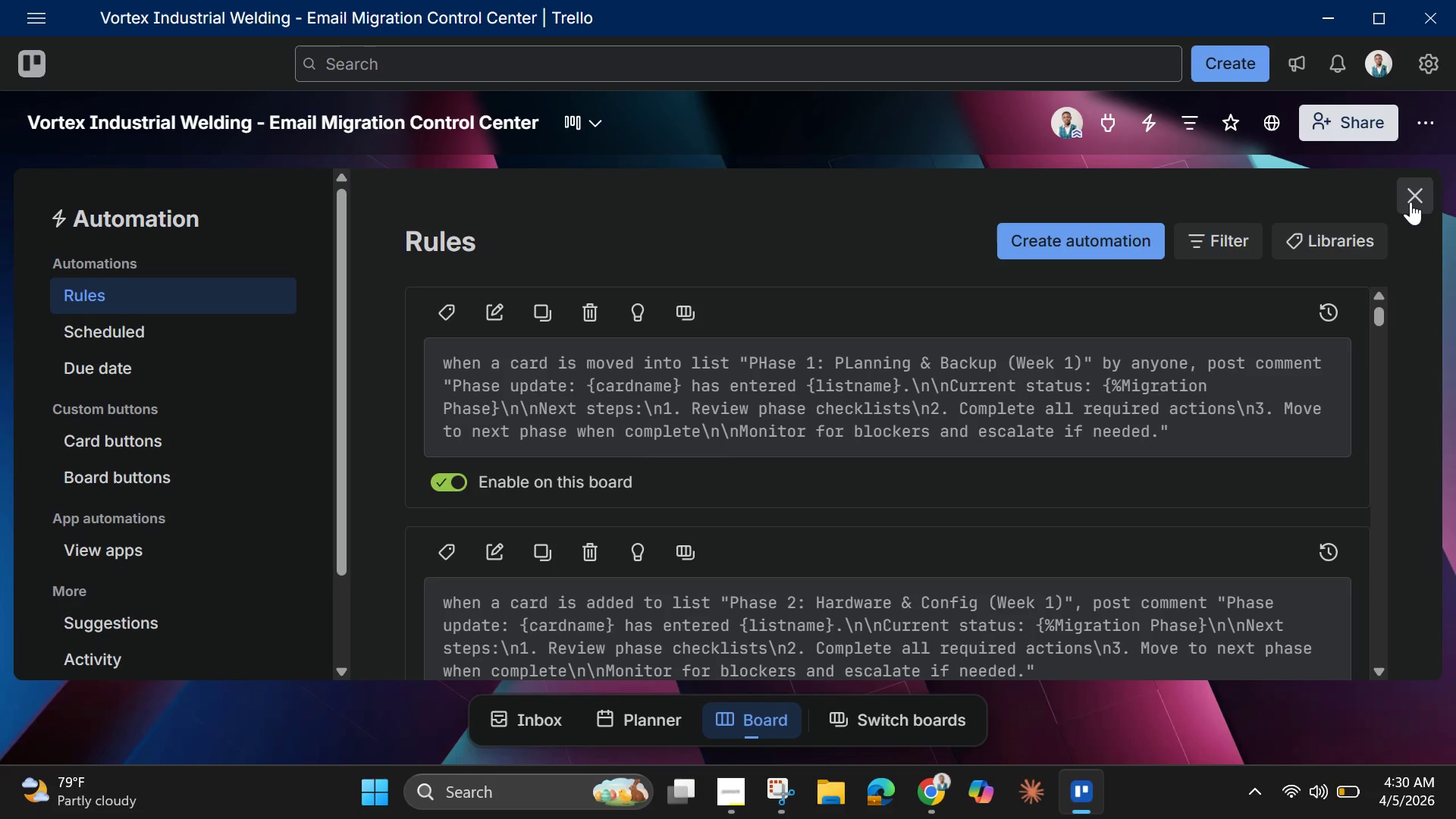 
left_click([1410, 202])
 